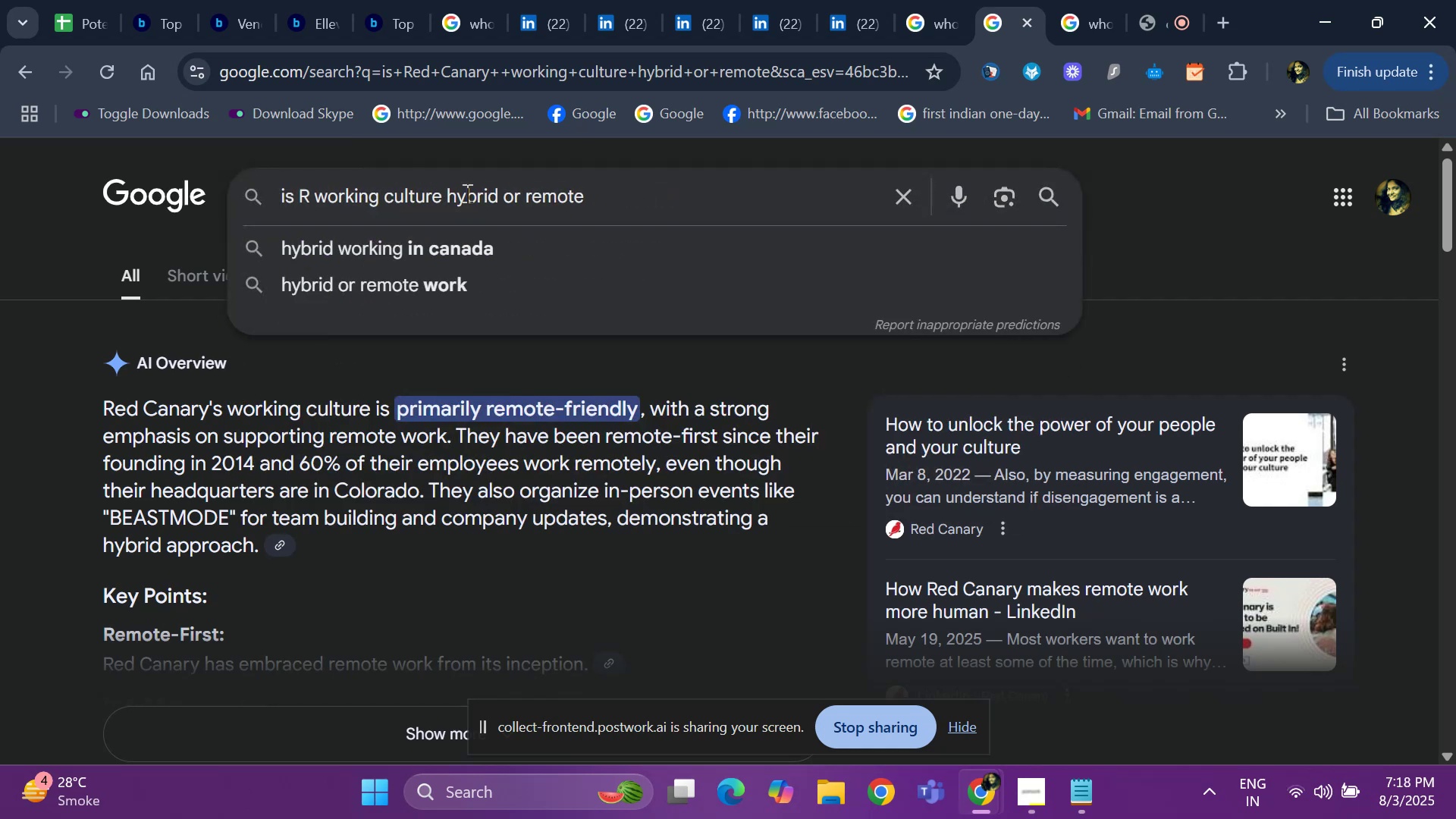 
key(Backspace)
 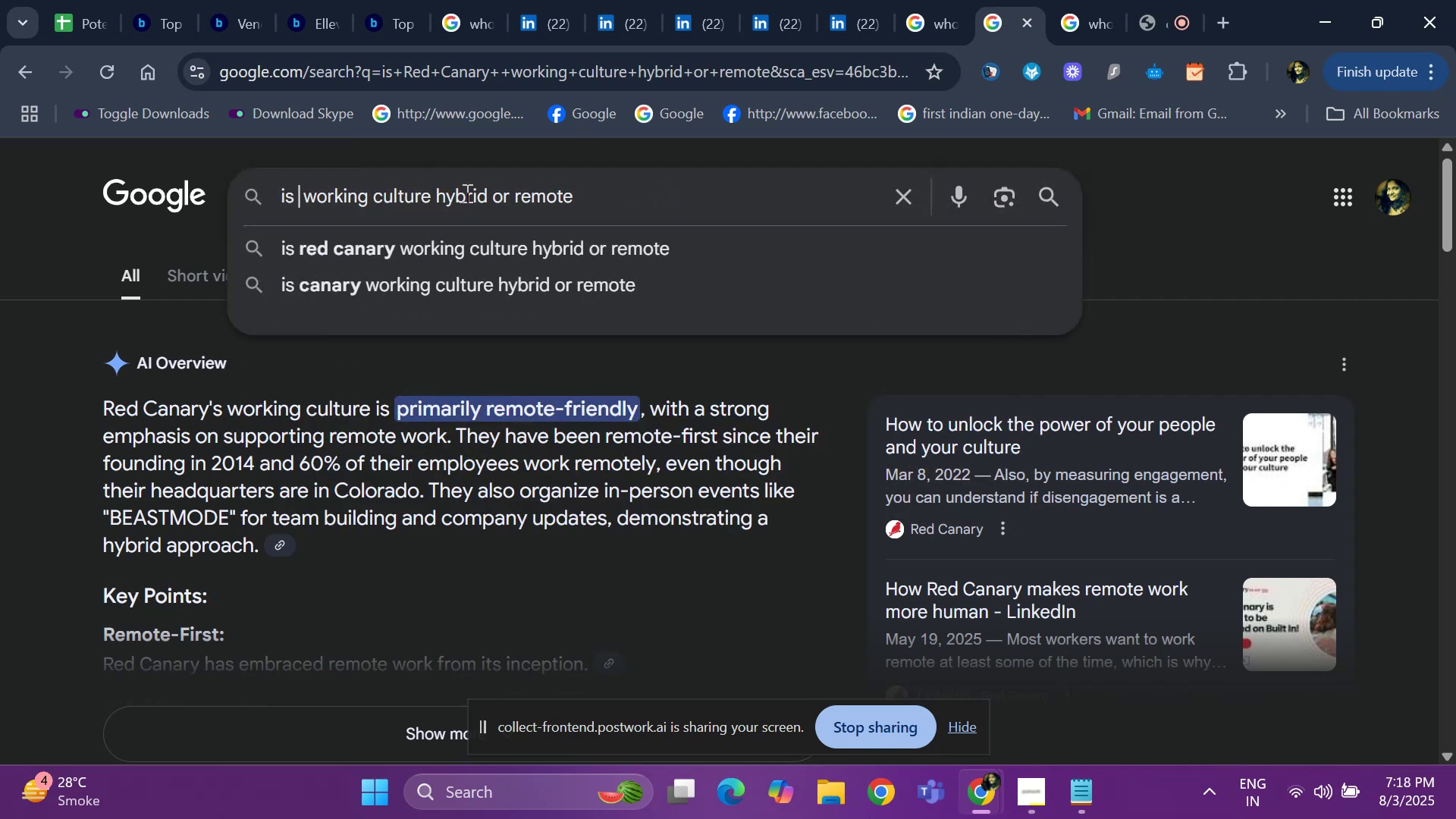 
key(Control+V)
 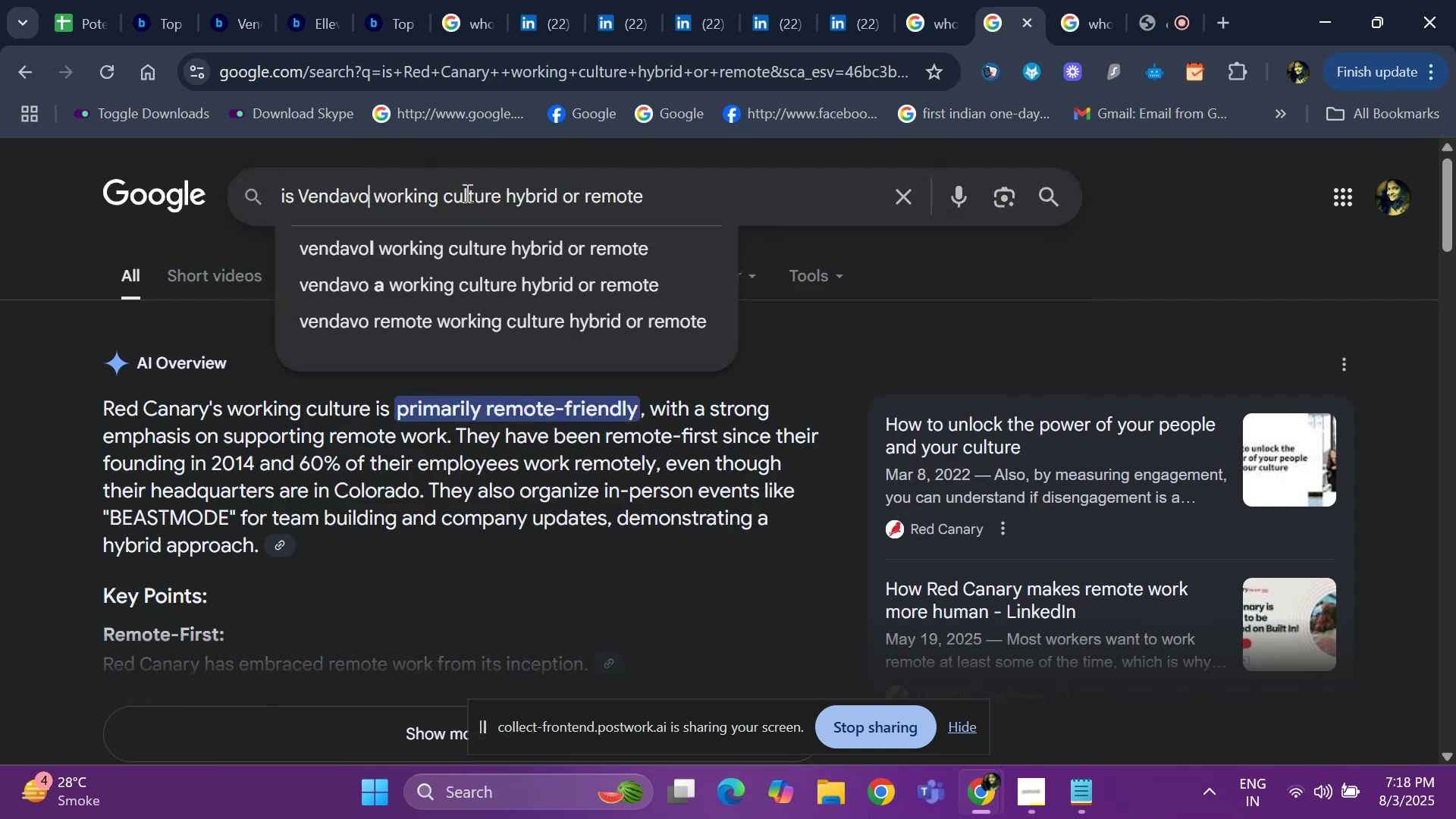 
key(Space)
 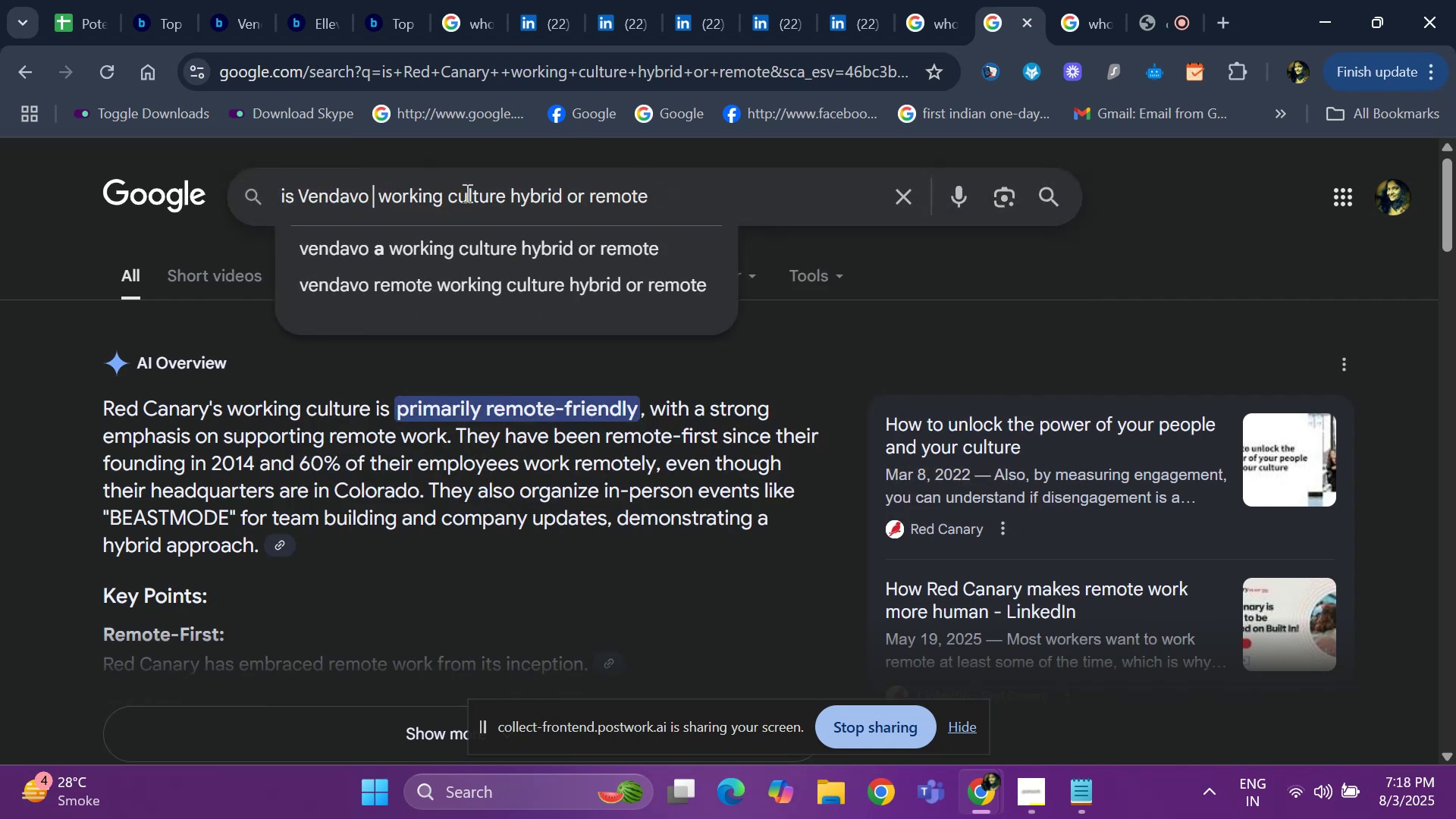 
key(Enter)
 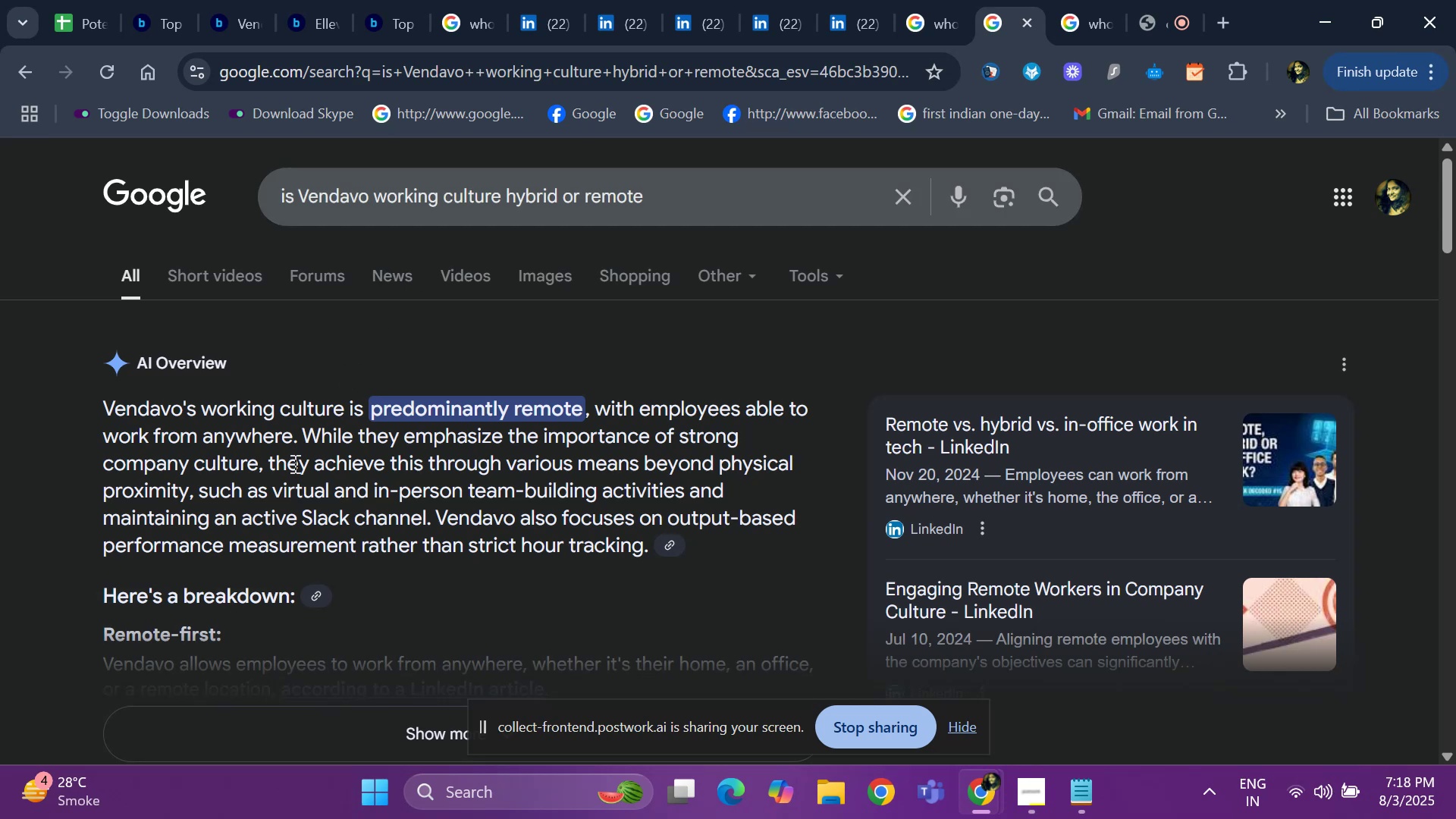 
wait(10.94)
 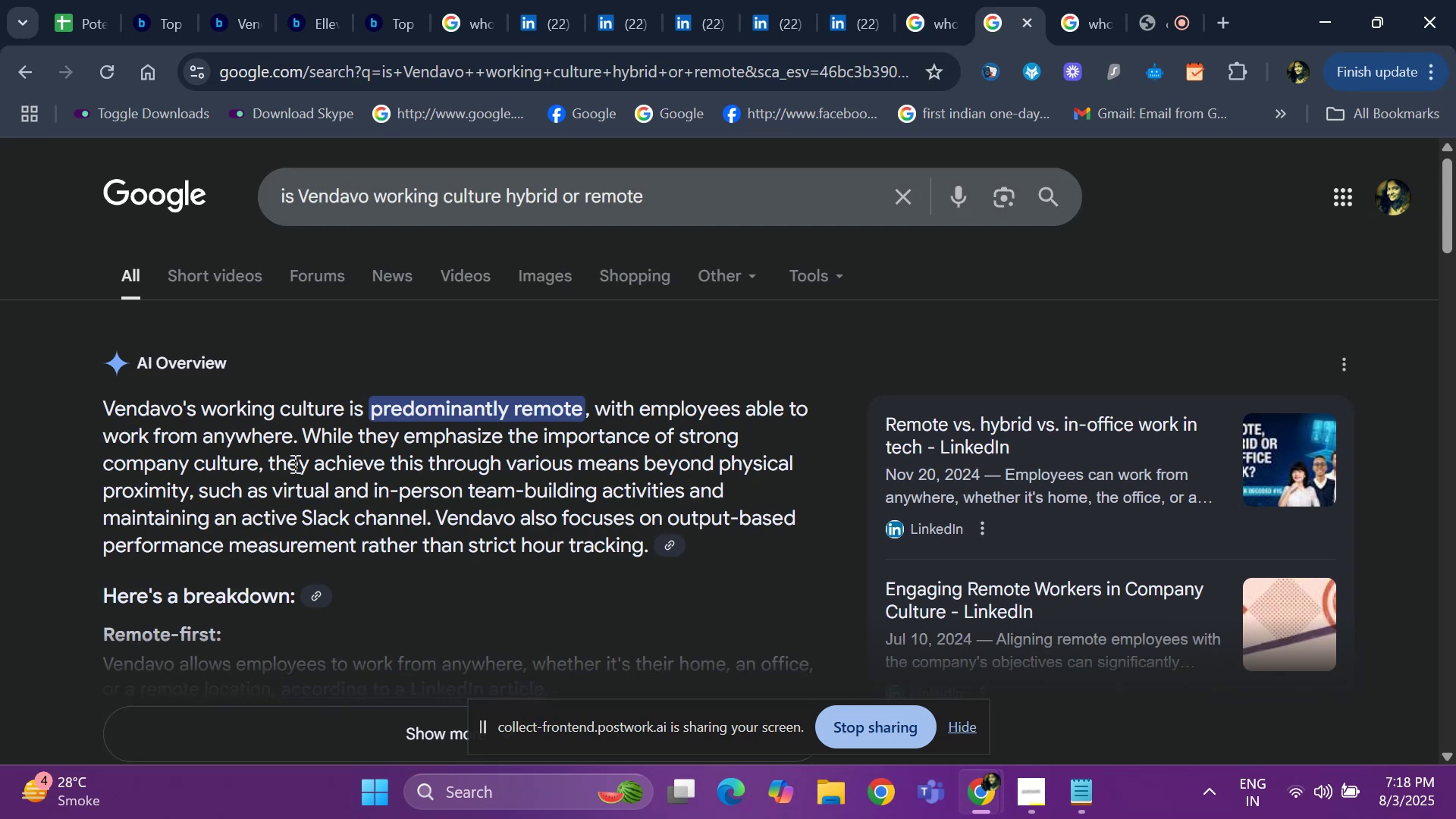 
left_click([71, 0])
 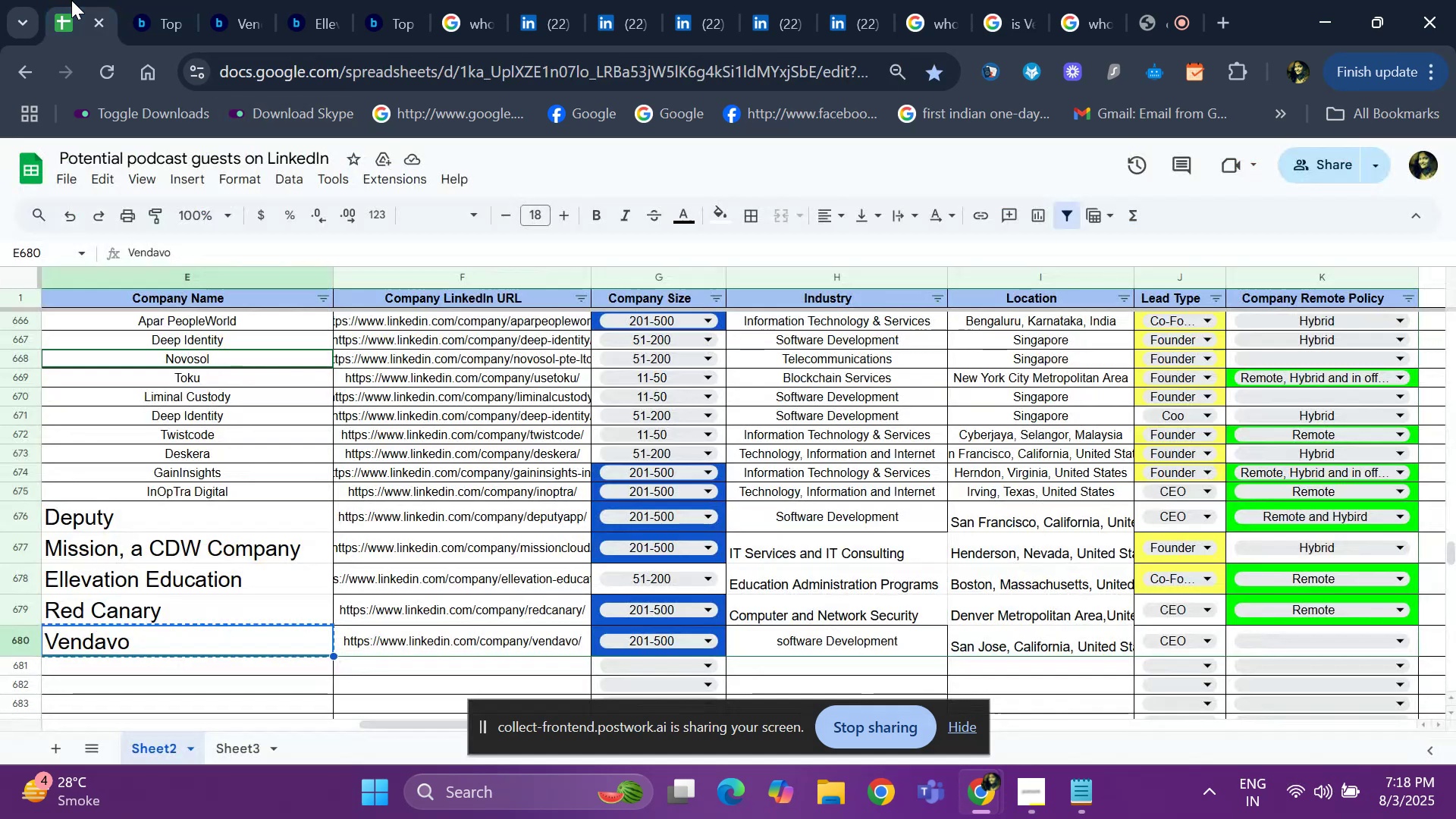 
key(ArrowRight)
 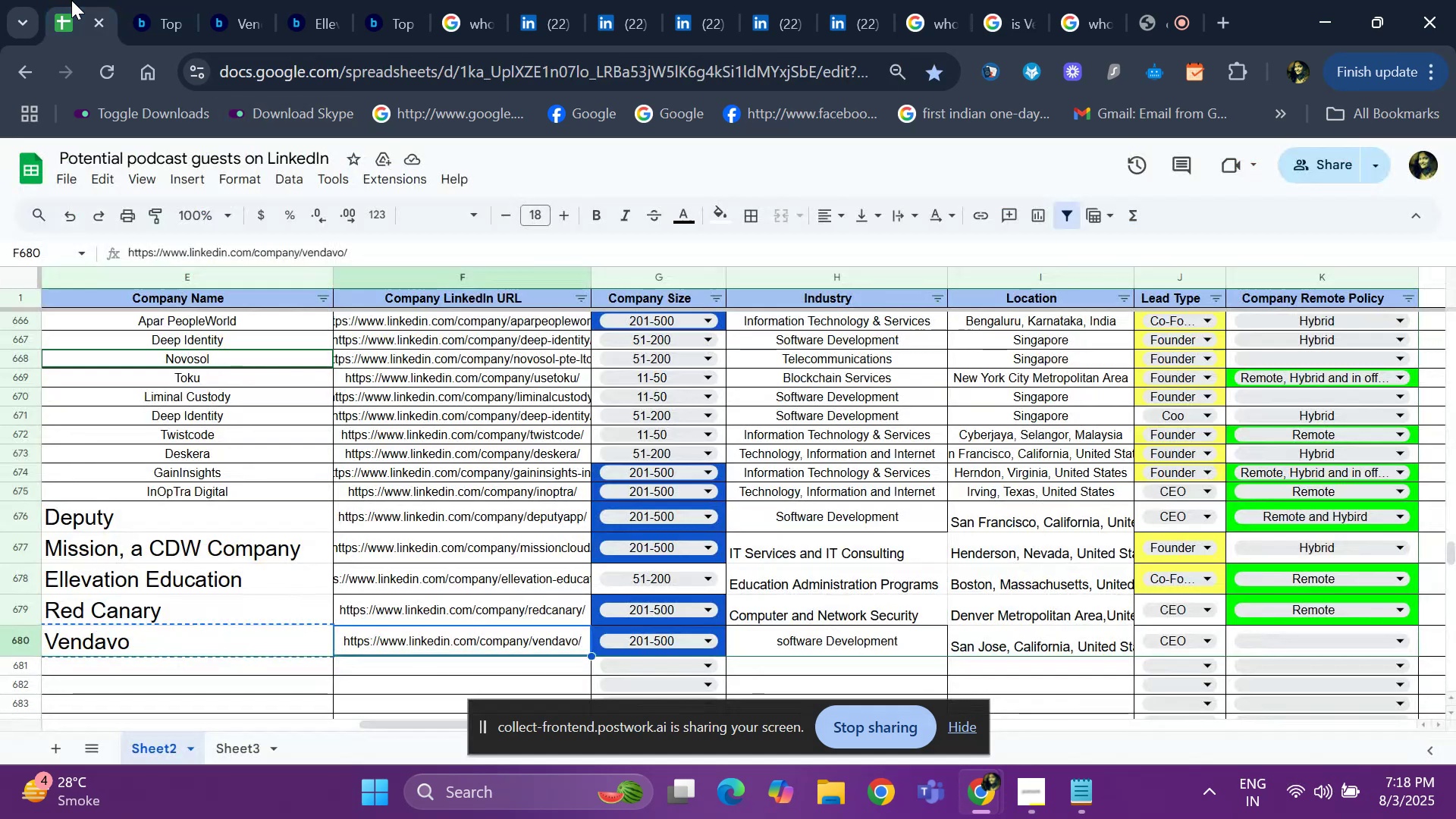 
key(ArrowRight)
 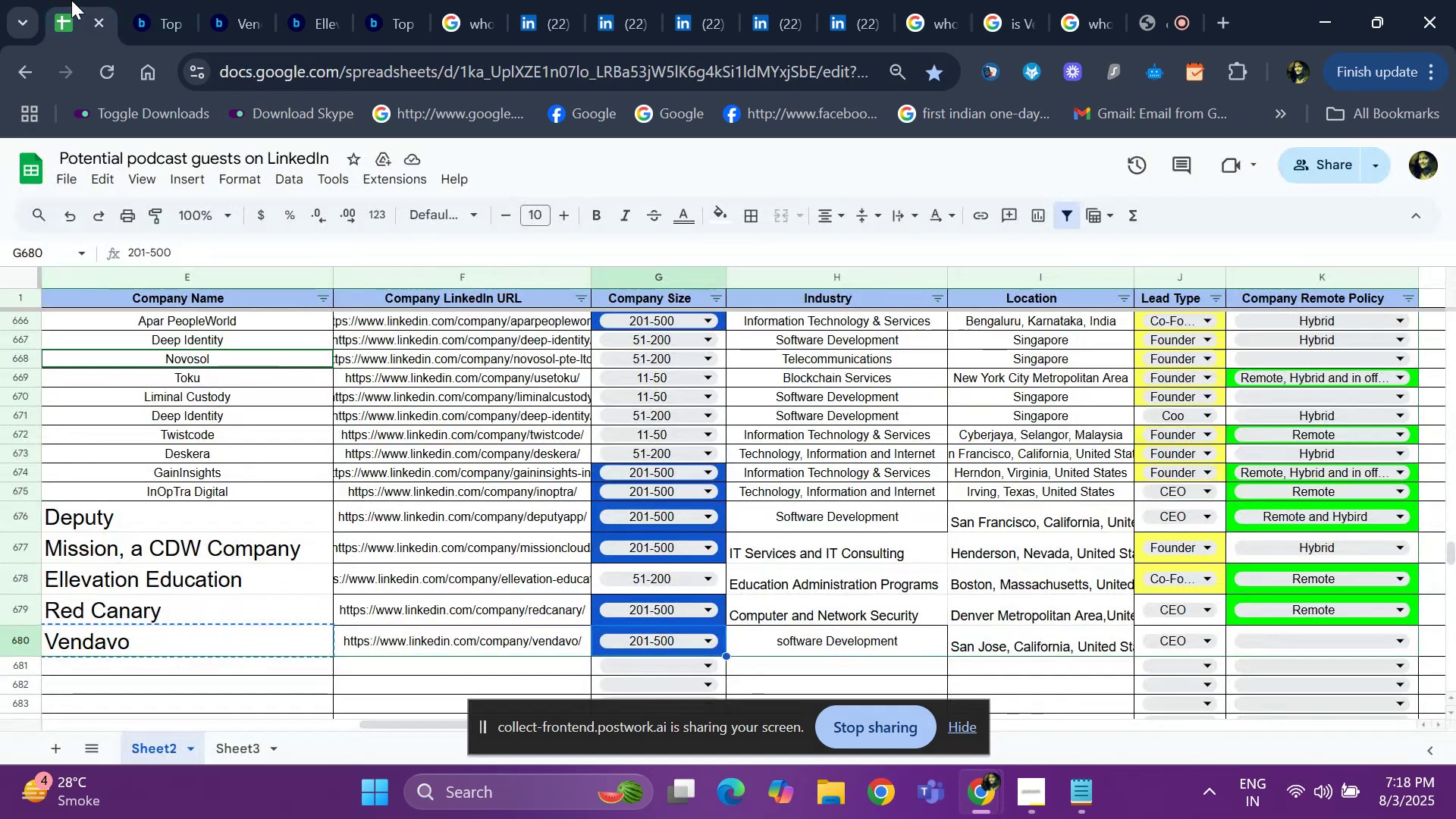 
key(ArrowRight)
 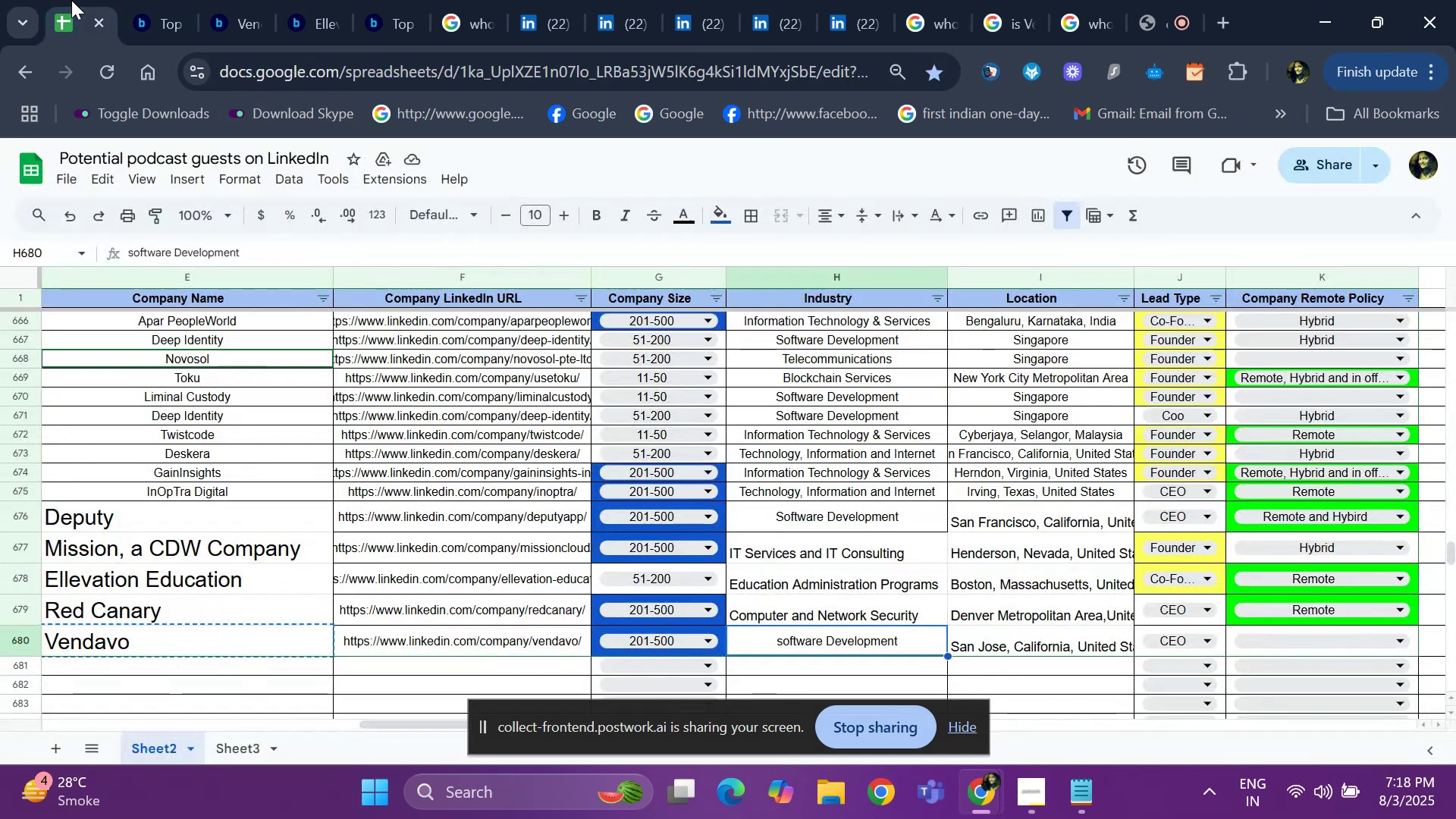 
key(ArrowRight)
 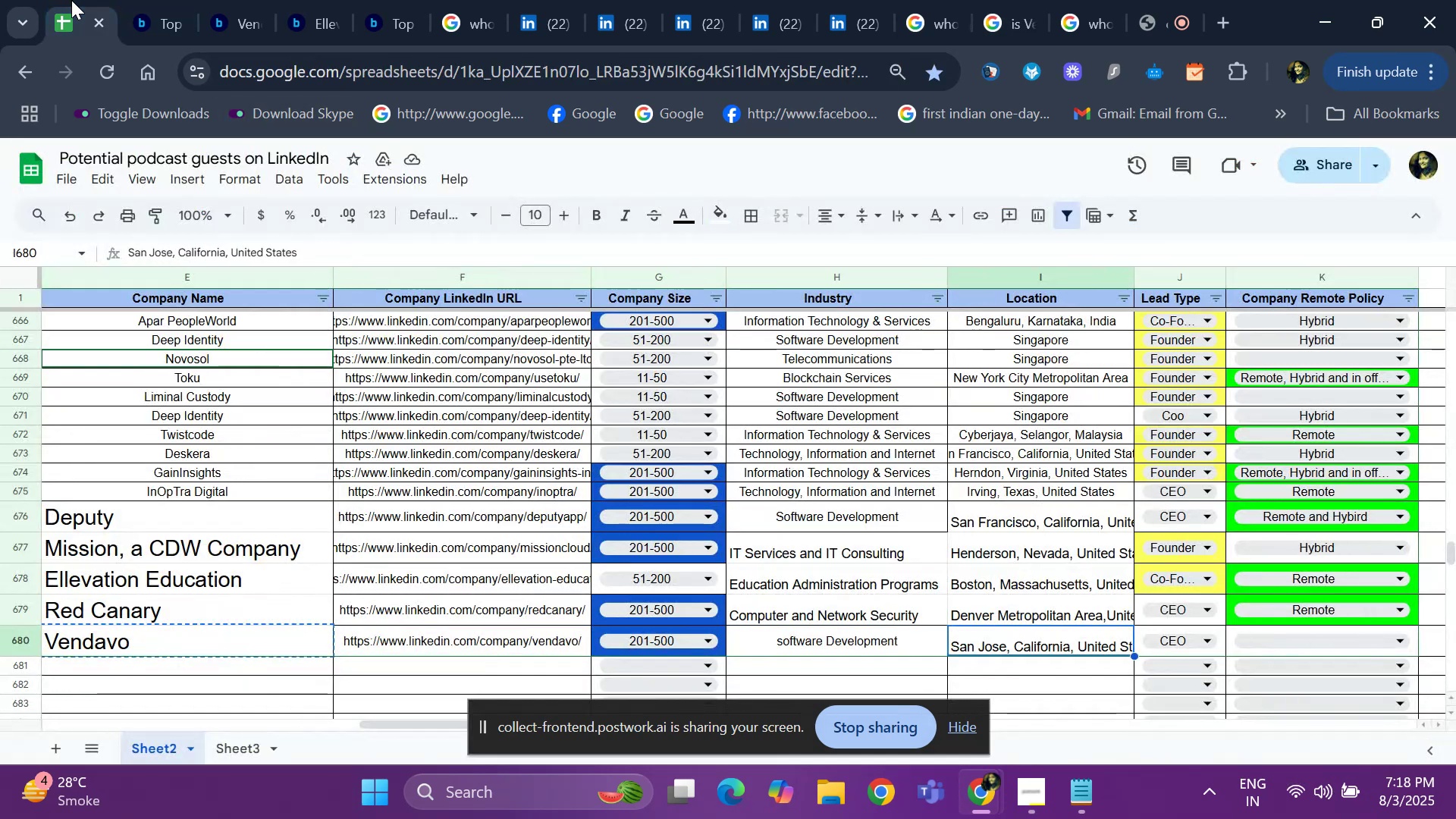 
key(ArrowRight)
 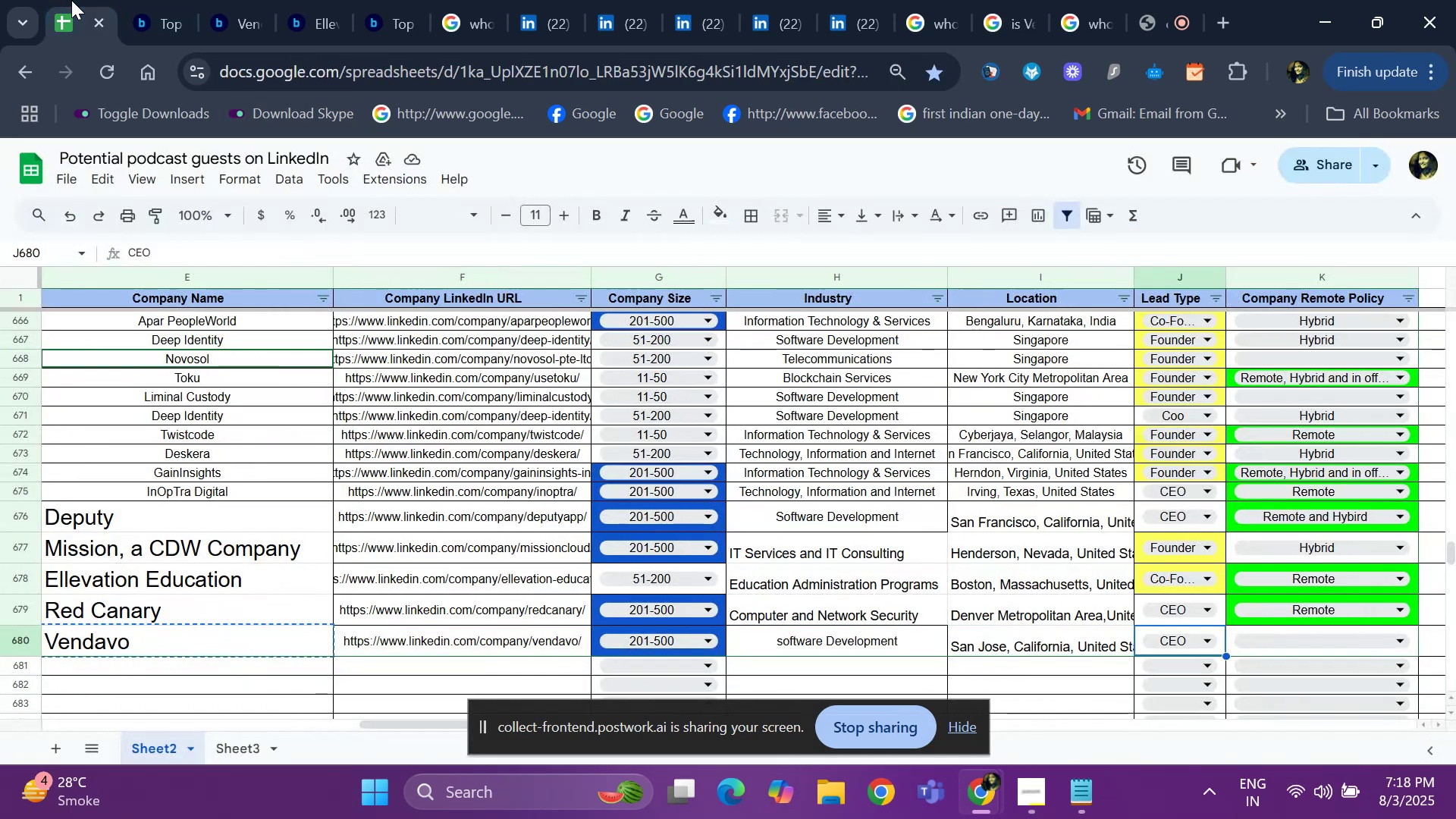 
key(ArrowRight)
 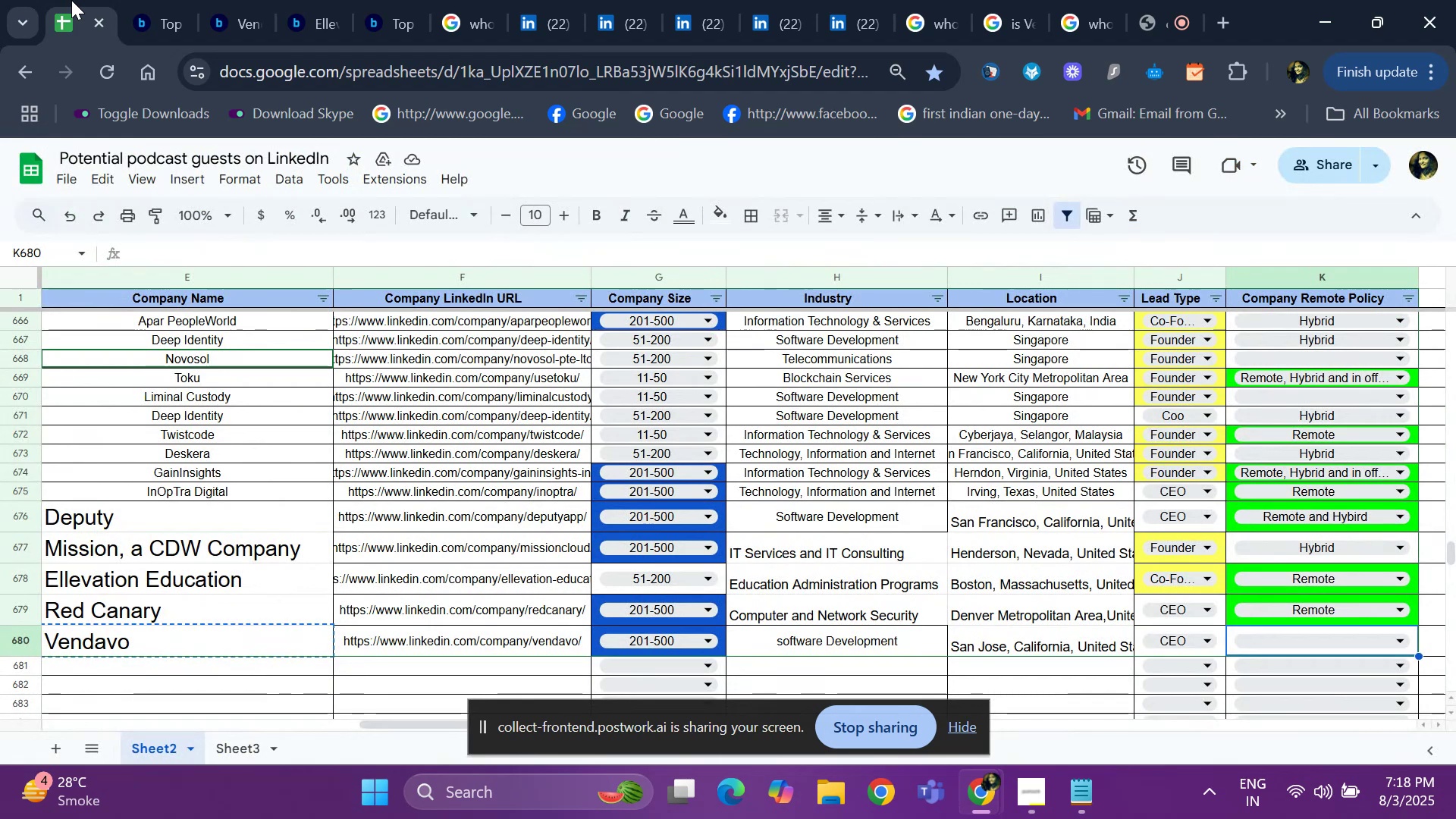 
key(Enter)
 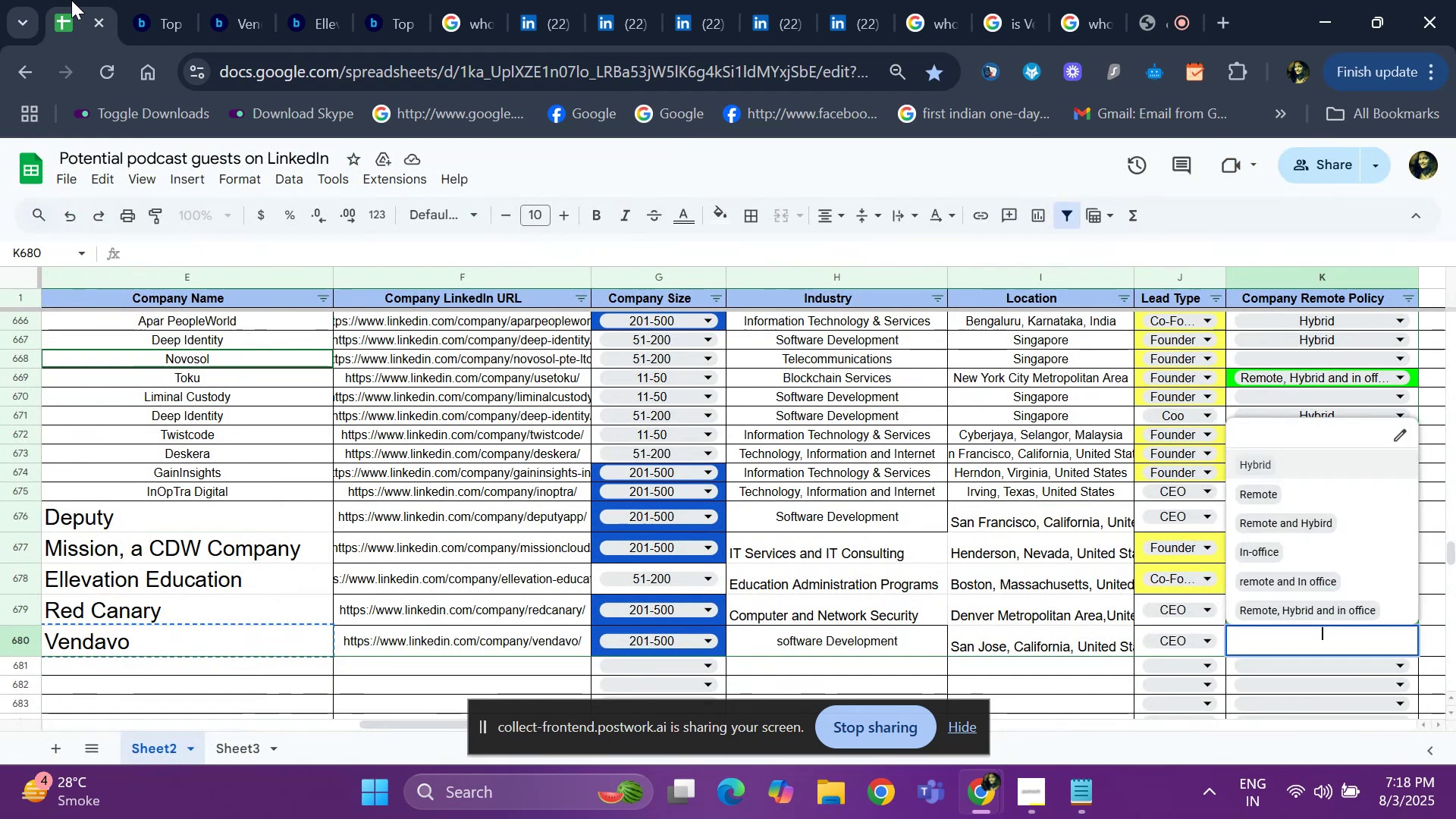 
key(ArrowDown)
 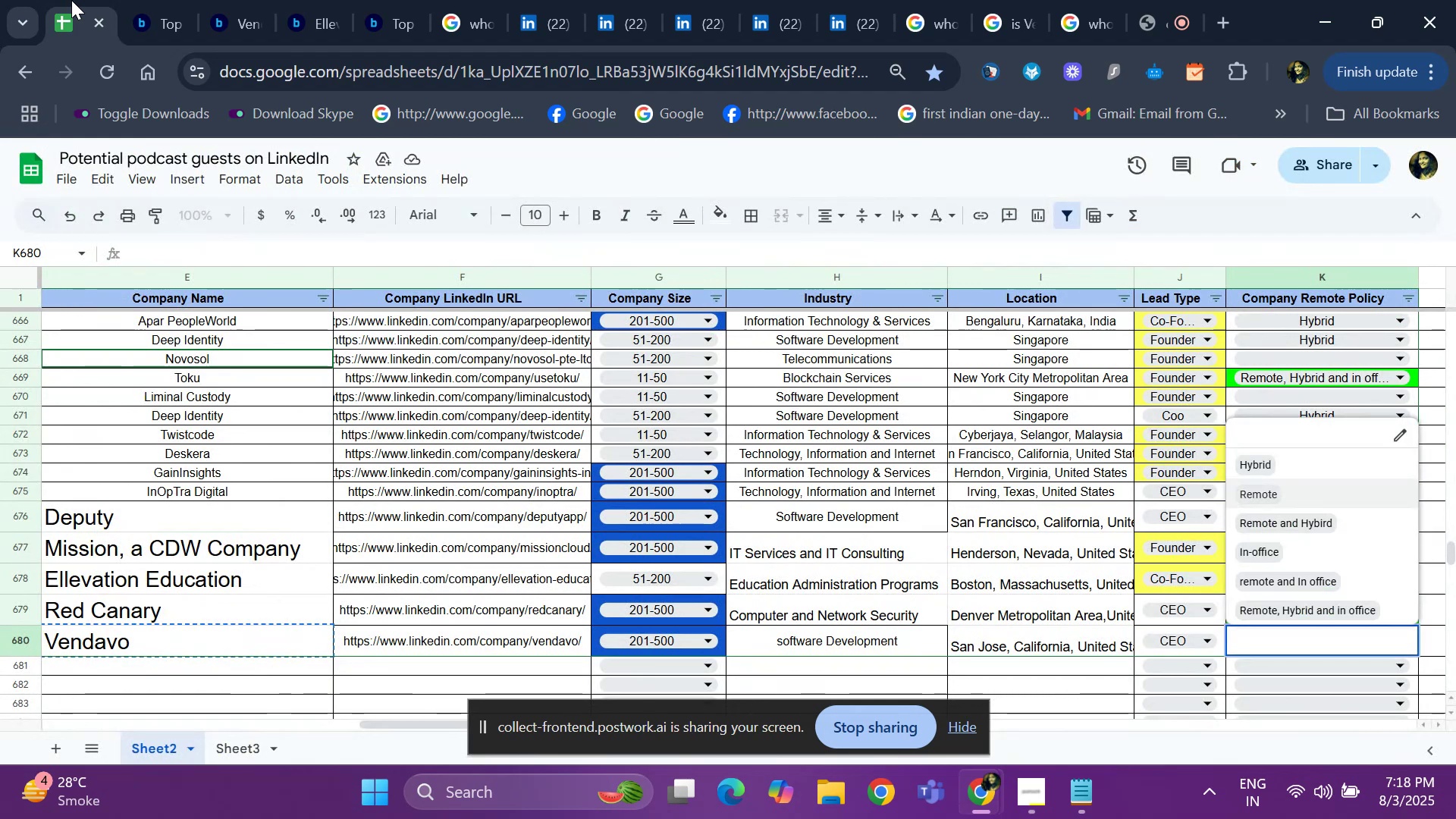 
key(Enter)
 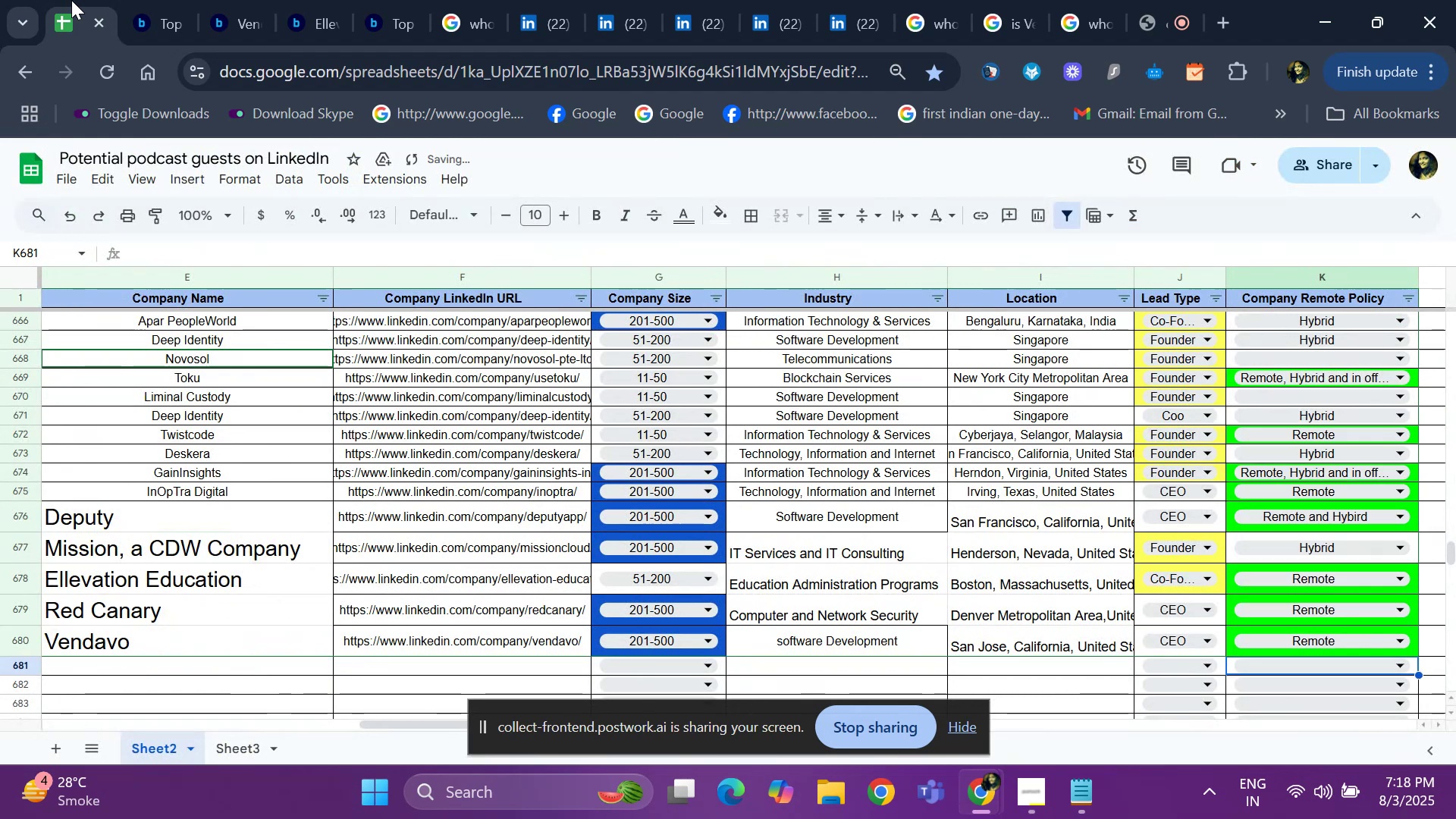 
hold_key(key=ArrowLeft, duration=1.04)
 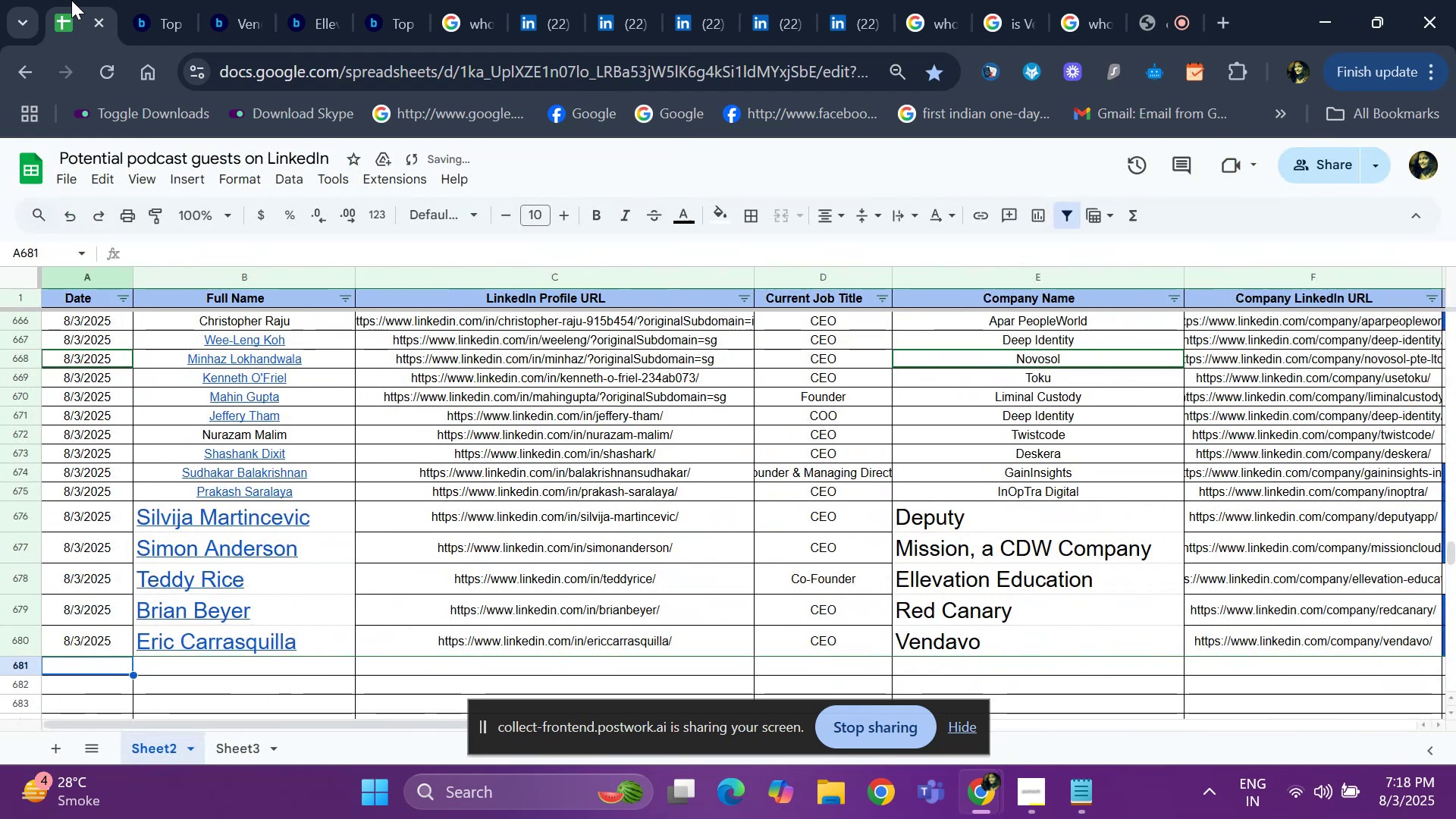 
key(Control+ControlLeft)
 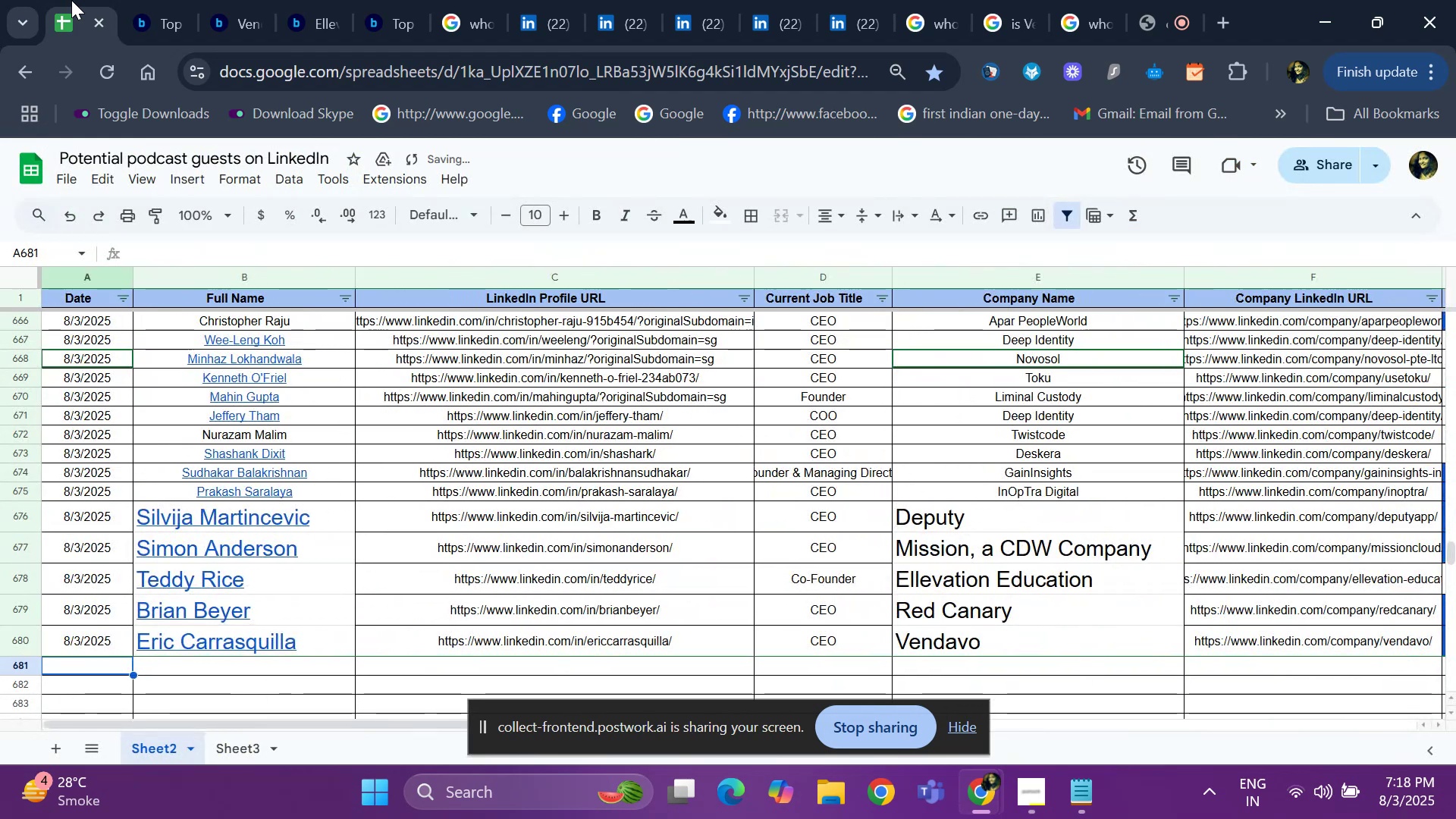 
key(Control+D)
 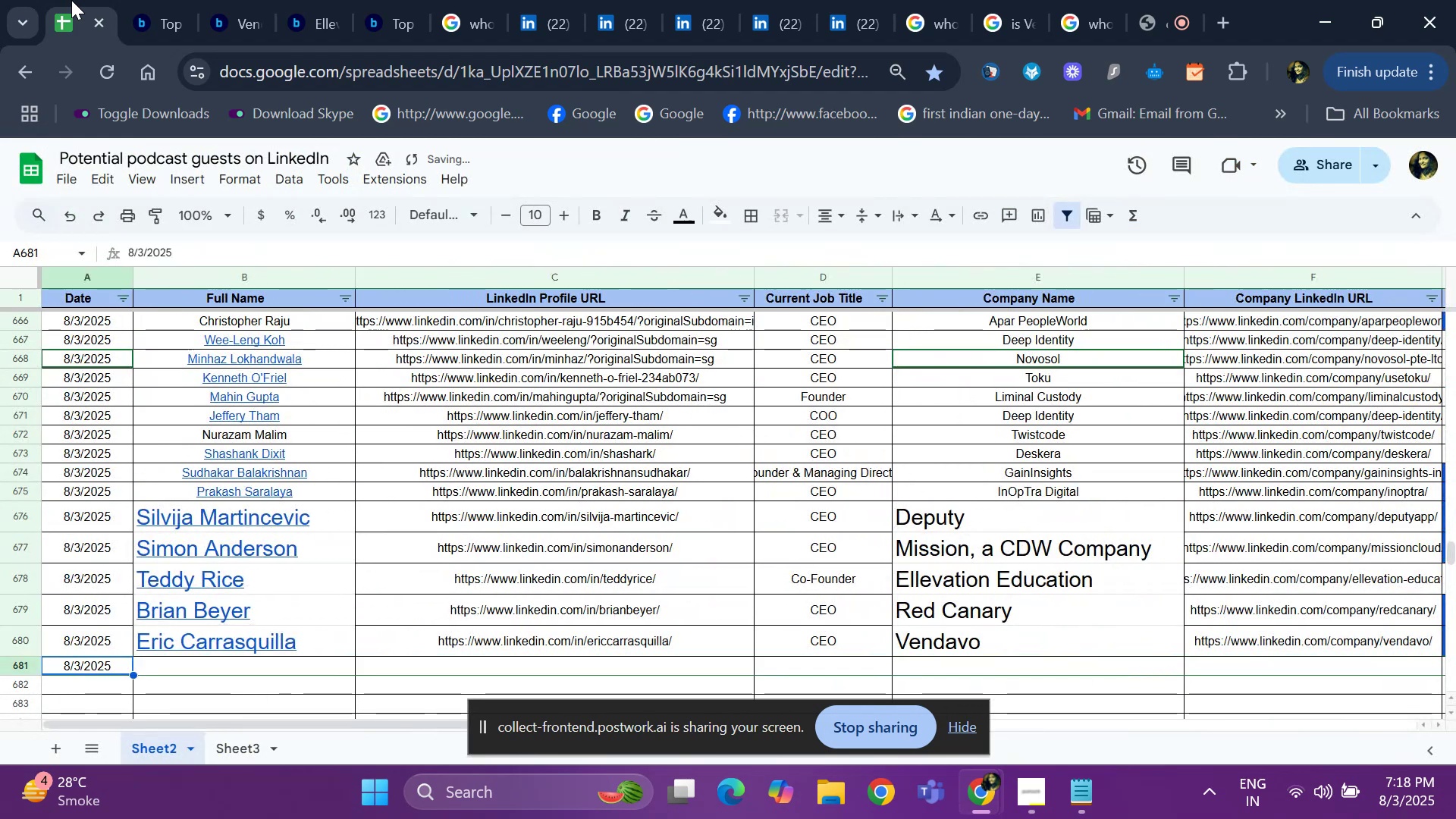 
key(ArrowRight)
 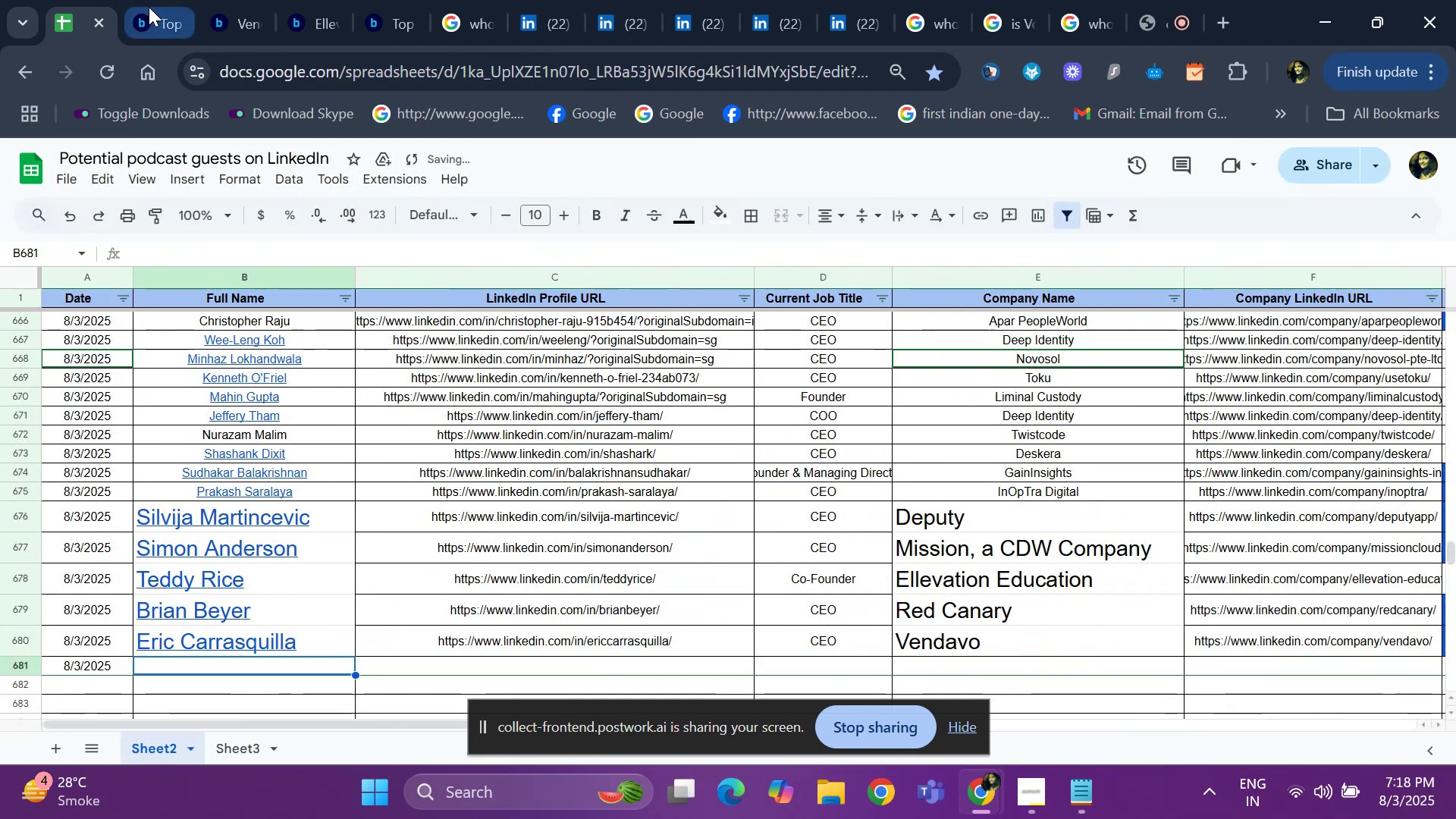 
left_click([154, 12])
 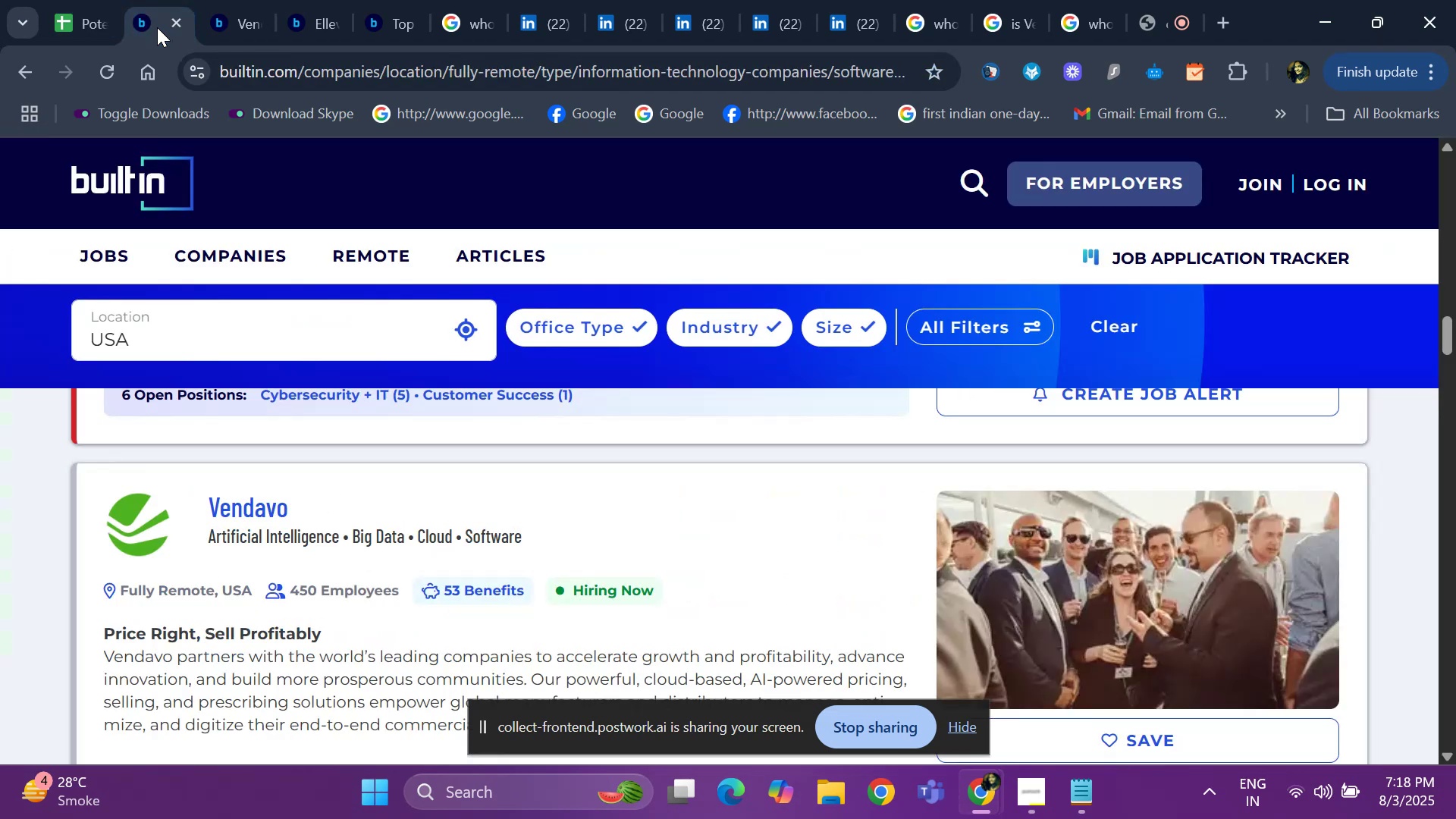 
key(ArrowDown)
 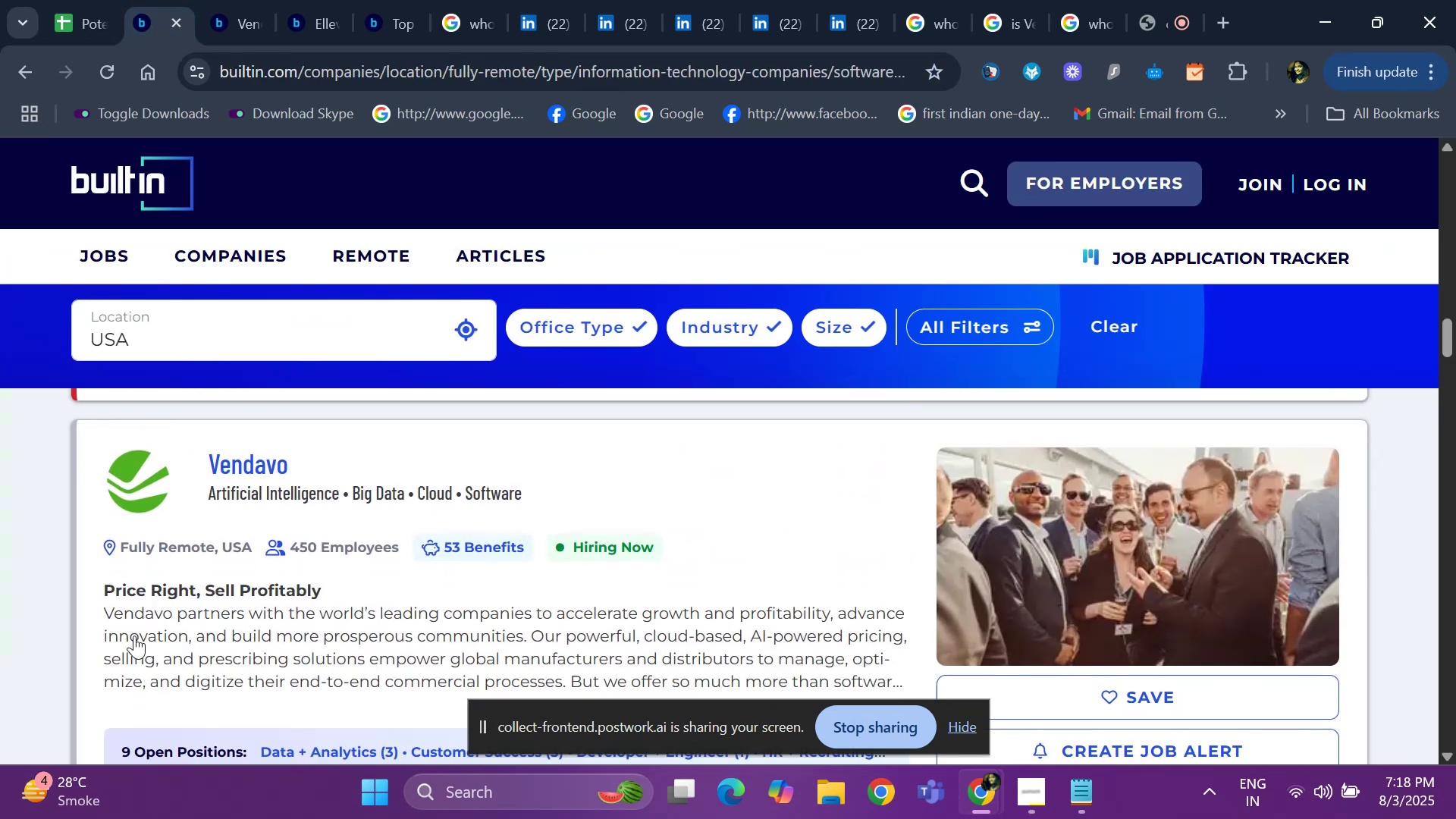 
hold_key(key=ArrowDown, duration=0.78)
 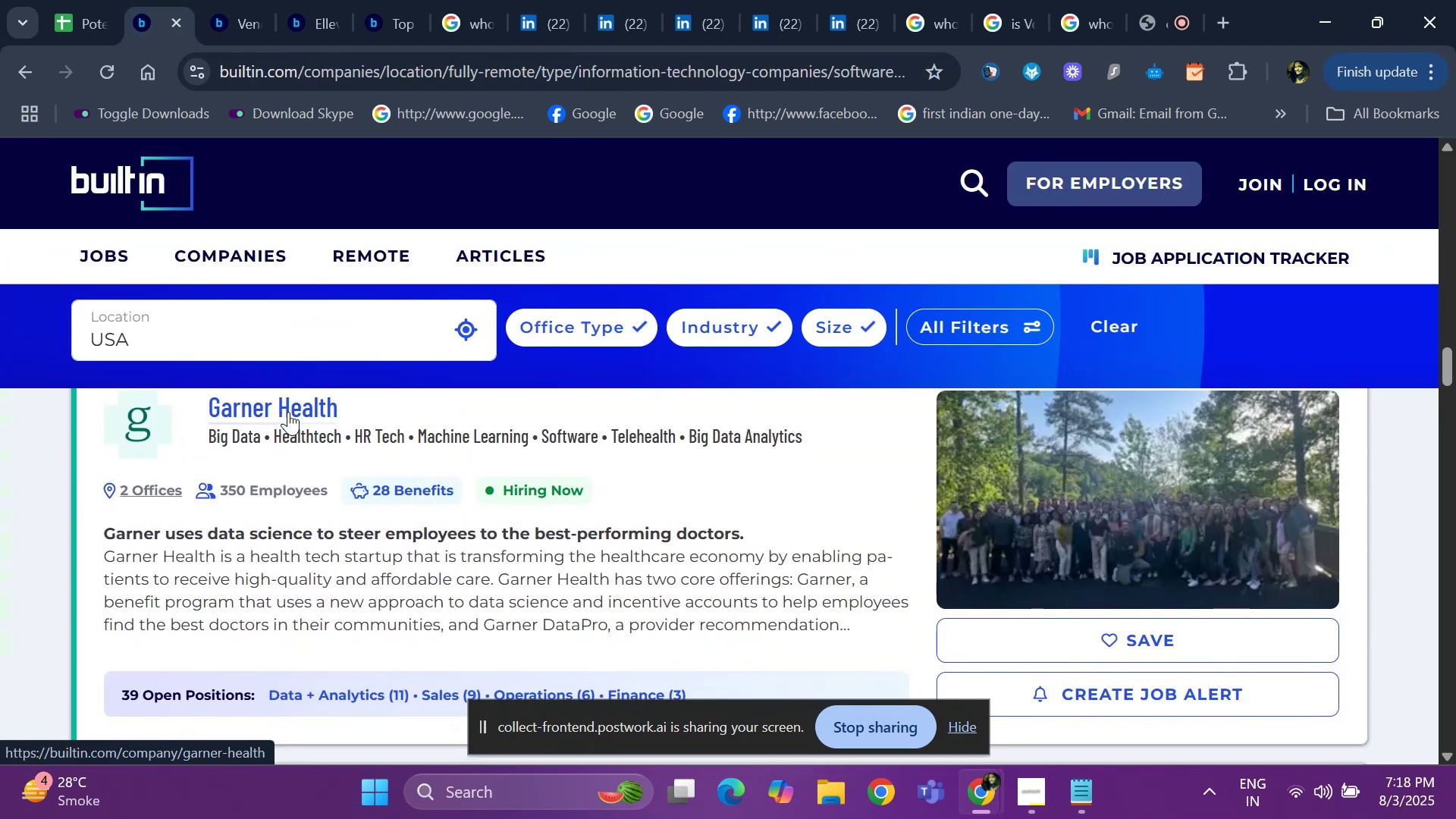 
right_click([288, 413])
 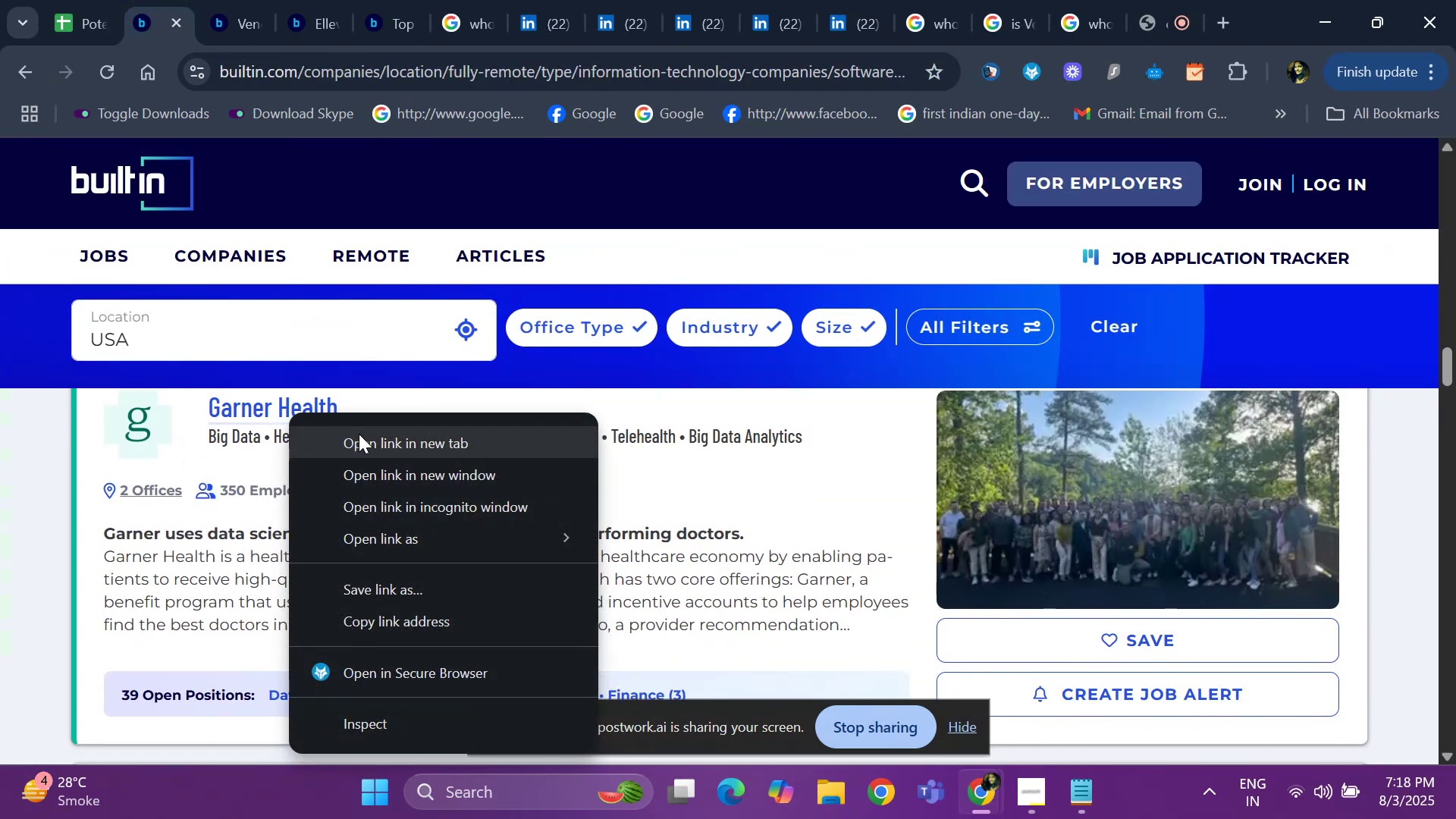 
left_click([359, 434])
 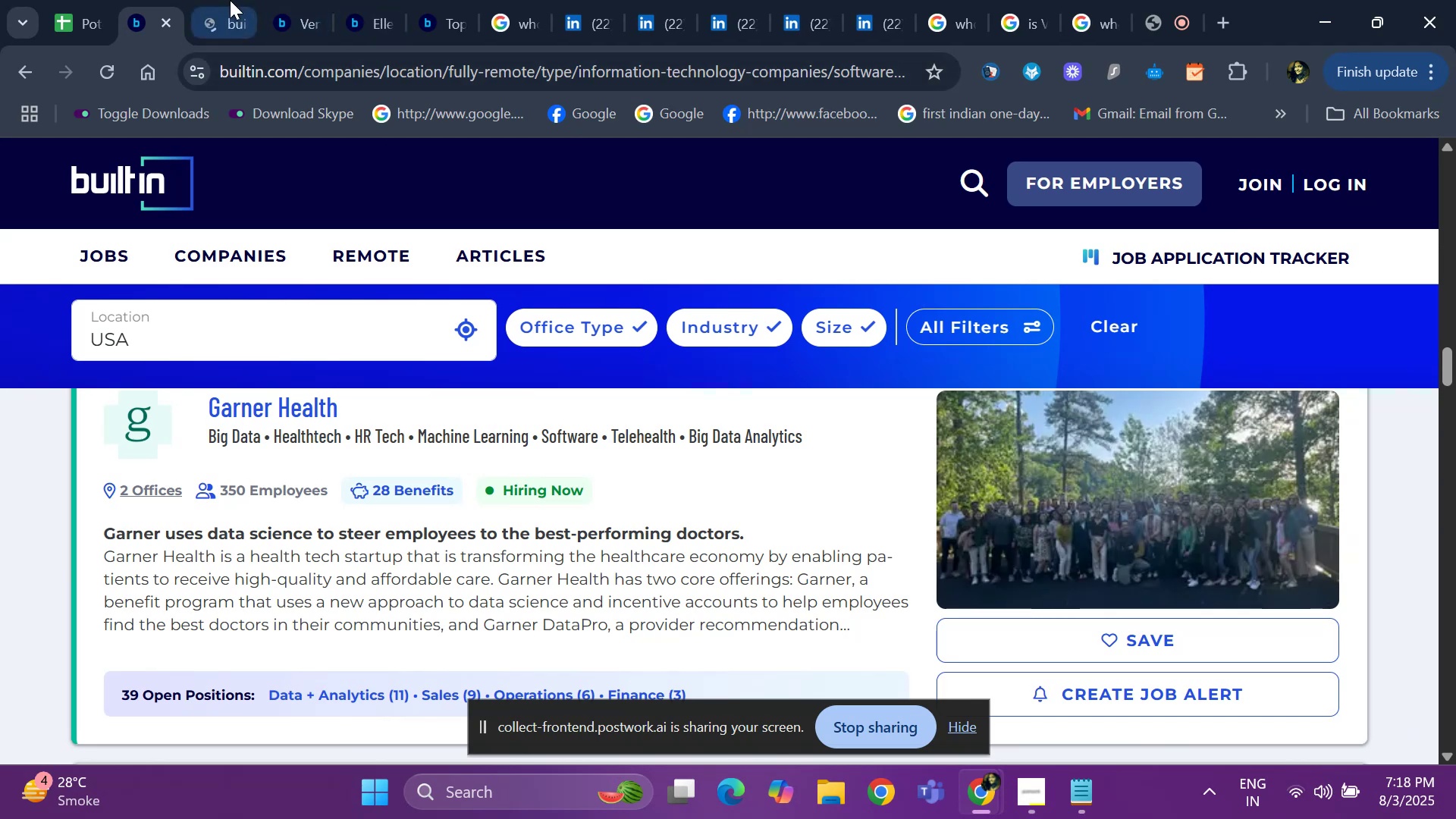 
left_click([201, 4])
 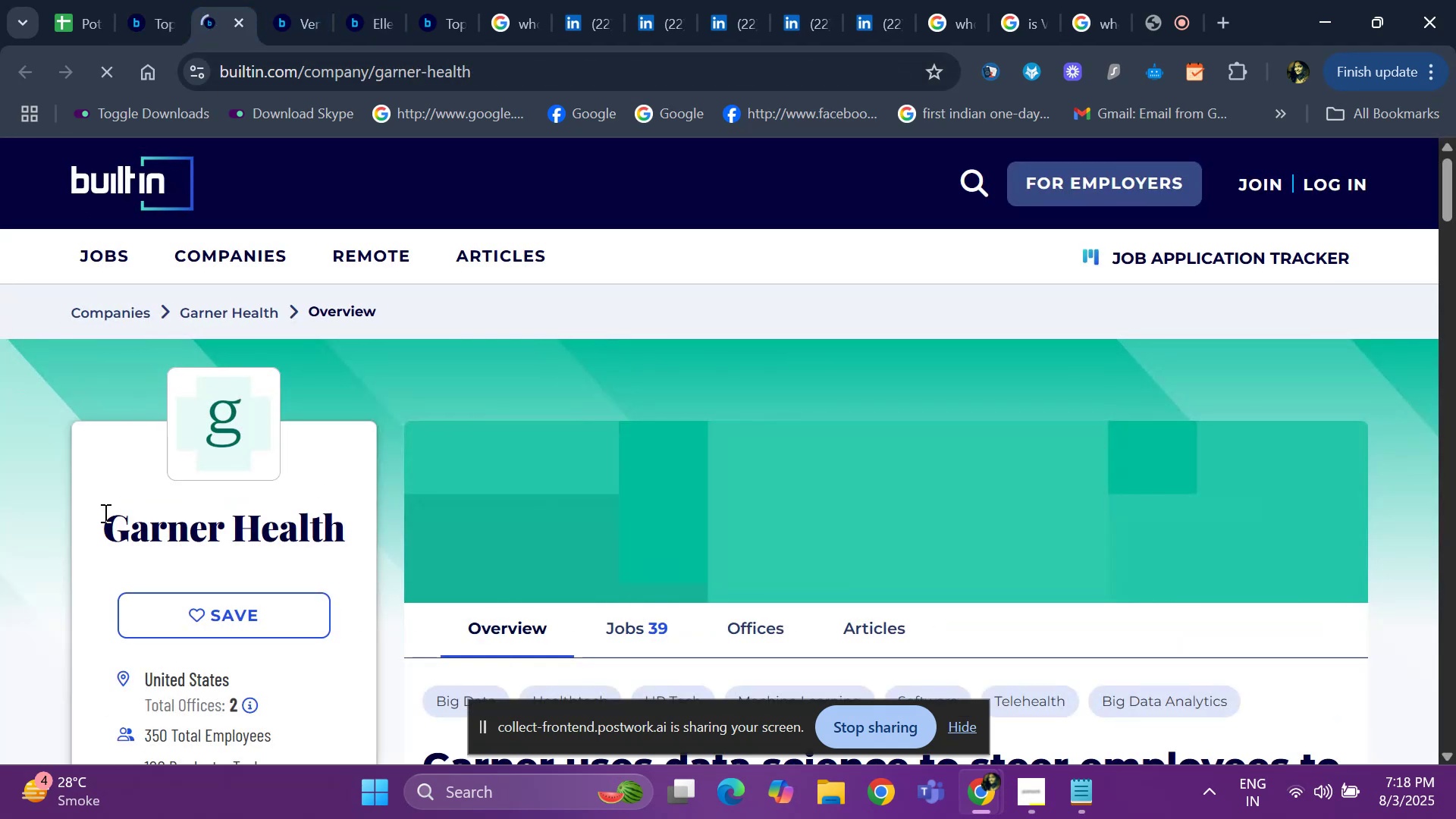 
left_click_drag(start_coordinate=[103, 514], to_coordinate=[378, 519])
 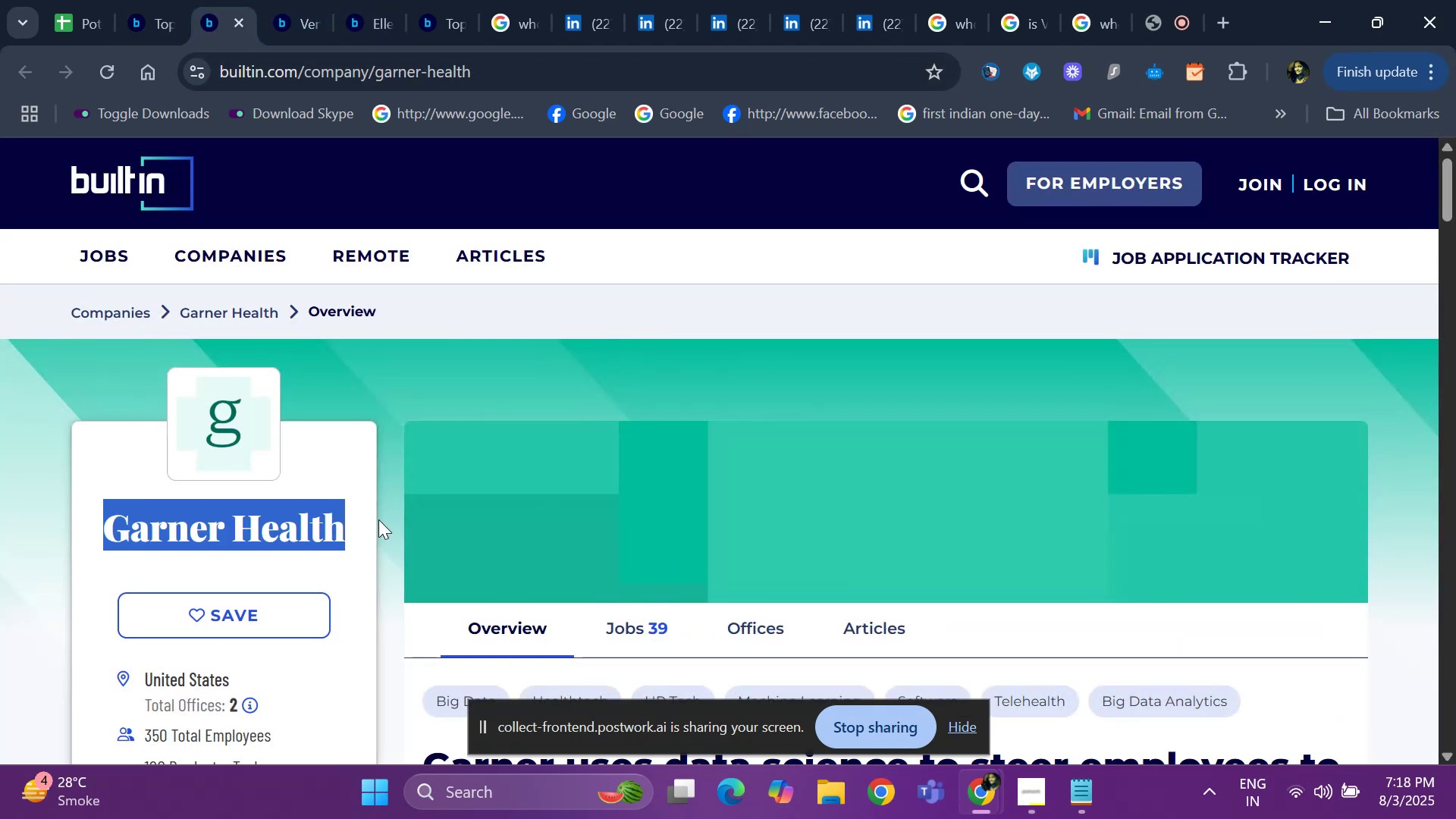 
key(Control+ControlLeft)
 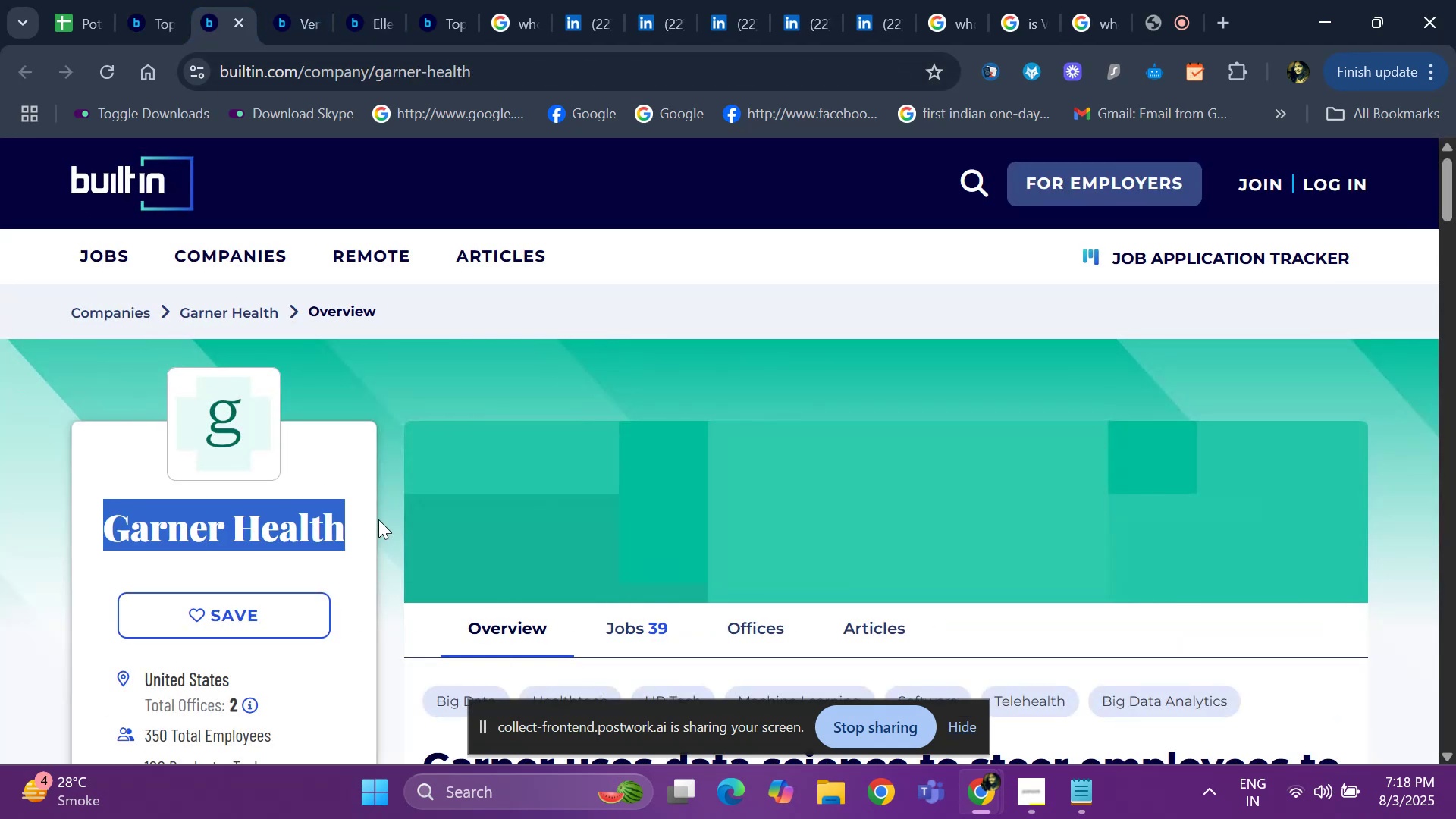 
key(Control+C)
 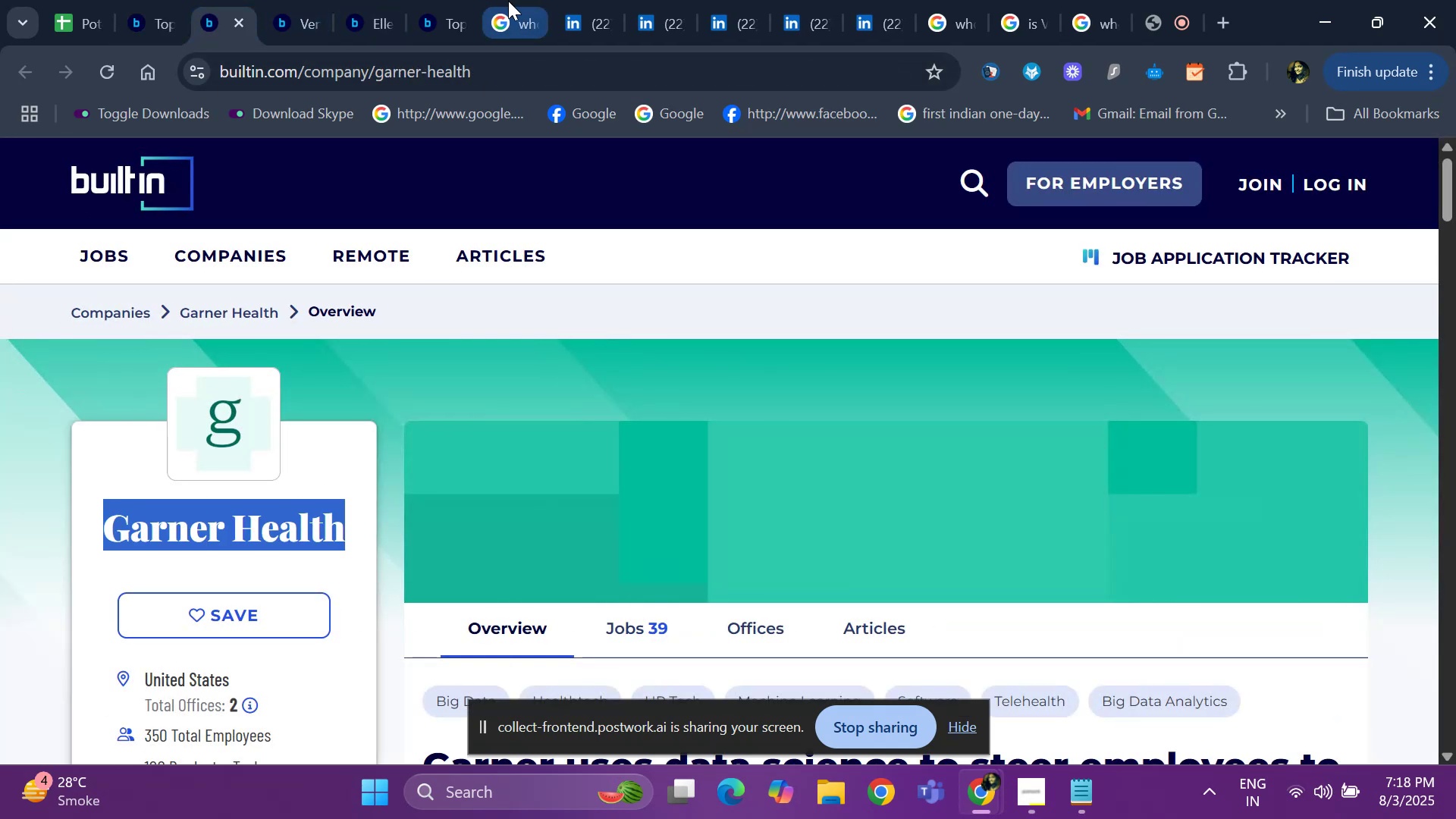 
left_click([508, 1])
 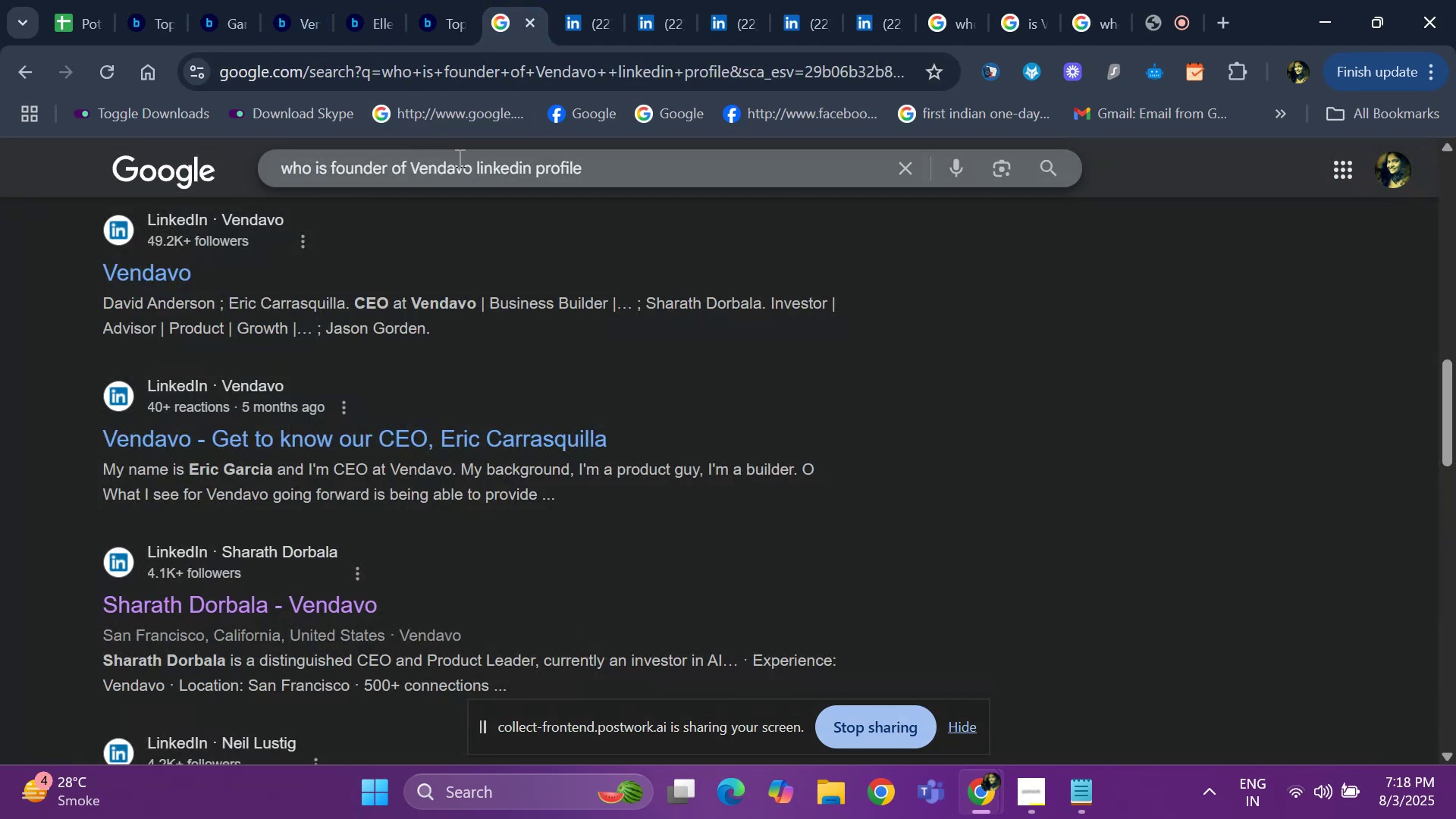 
key(ArrowRight)
 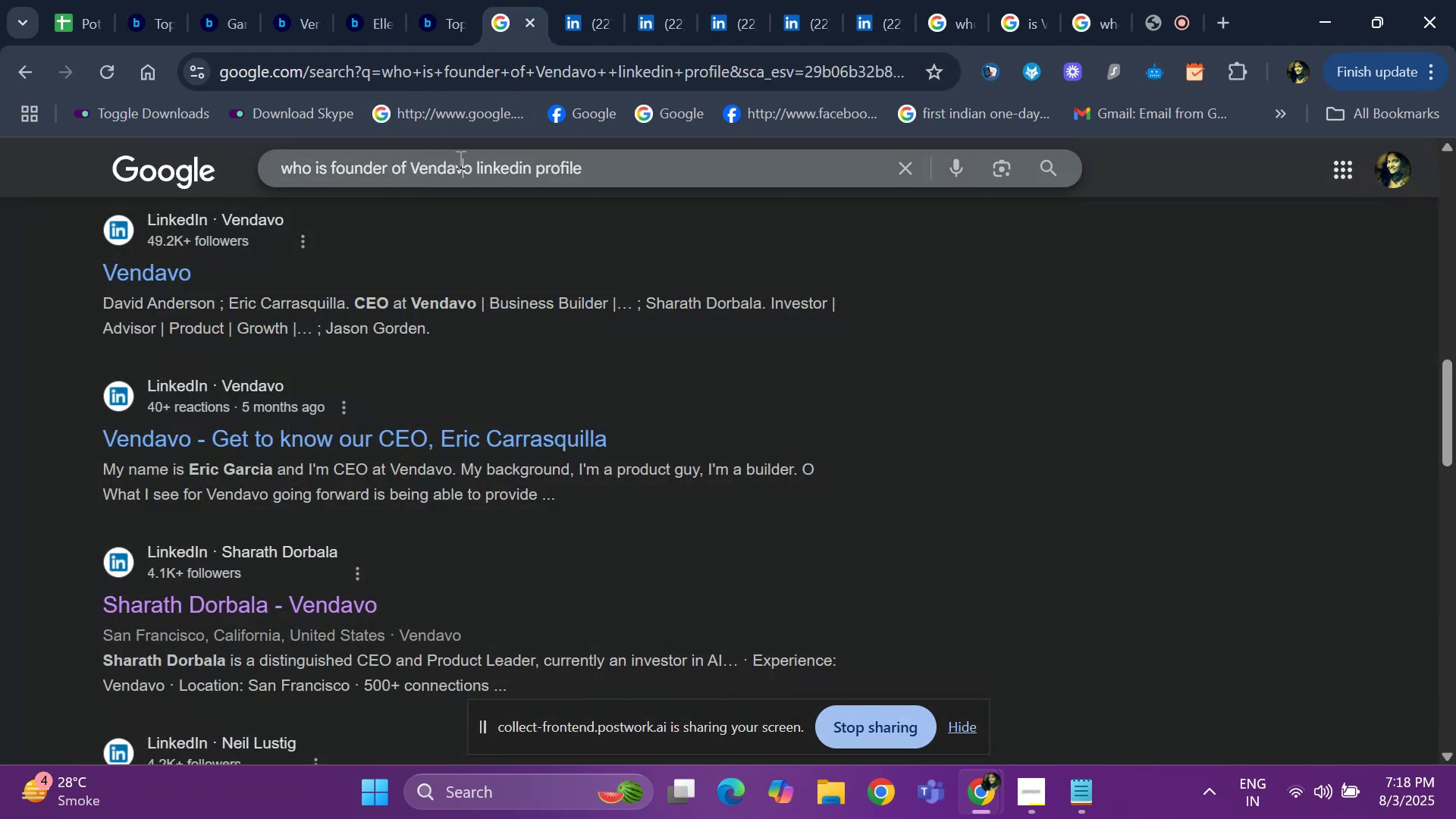 
left_click([459, 159])
 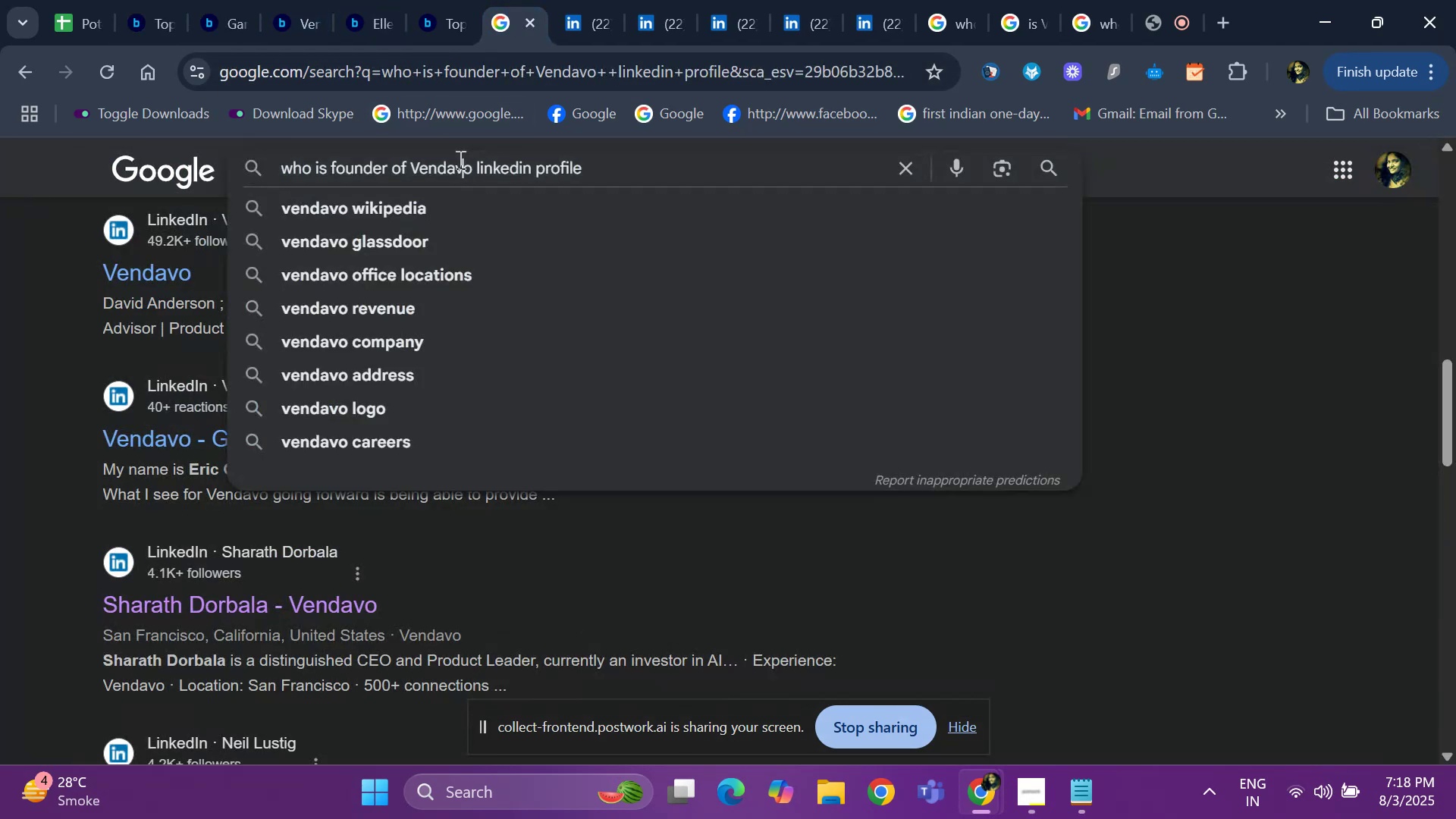 
key(ArrowRight)
 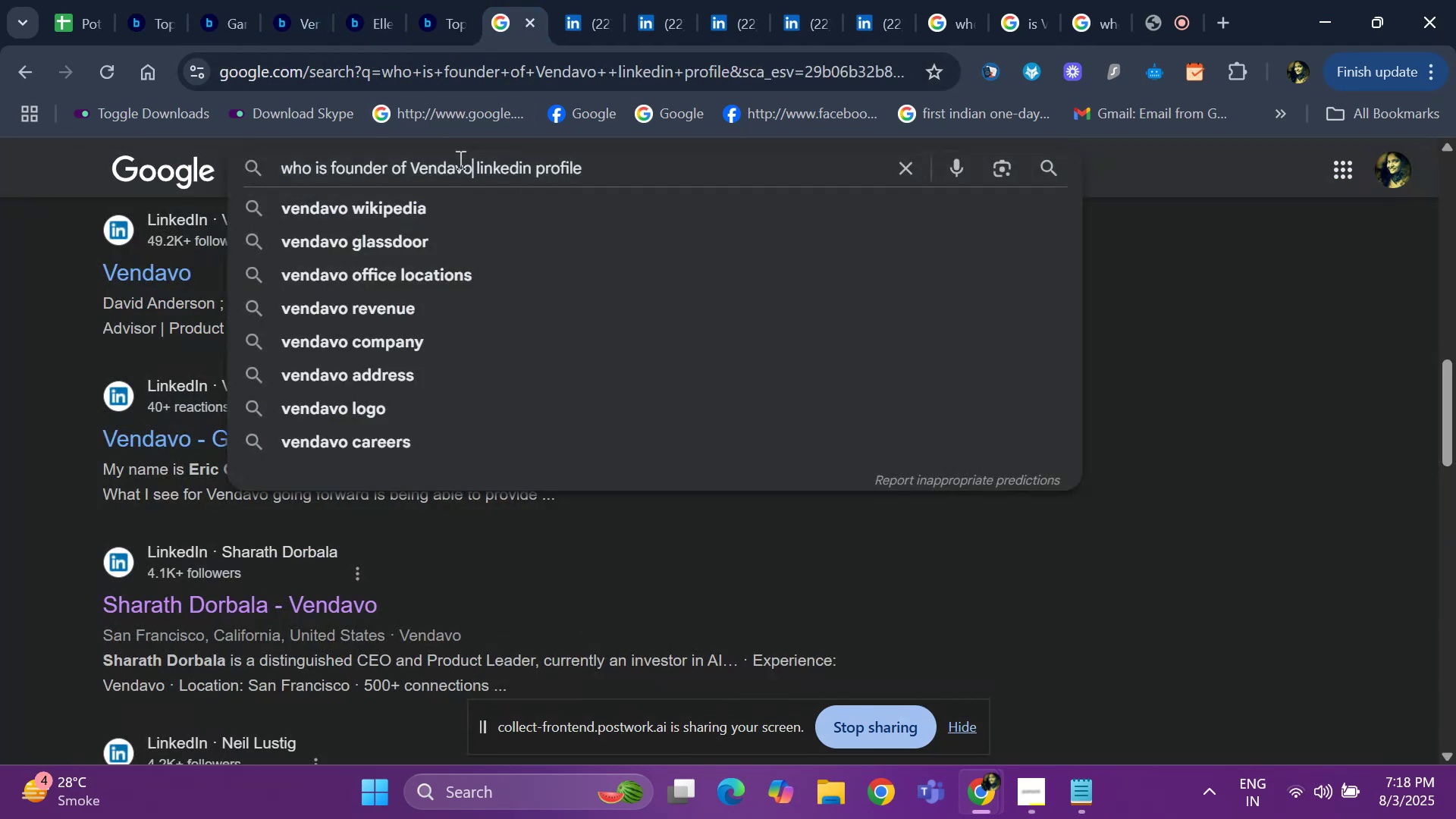 
key(Backspace)
 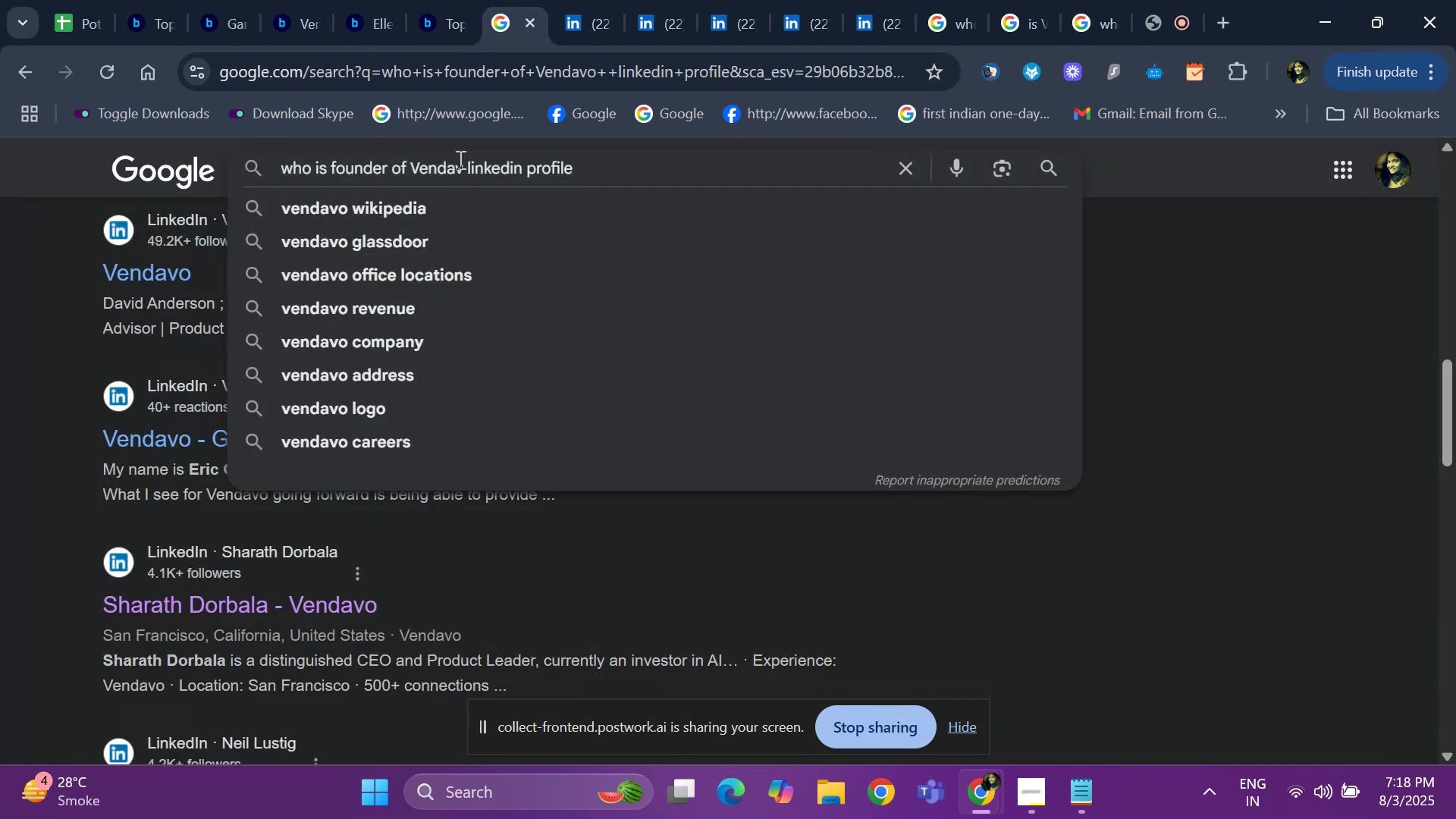 
key(Backspace)
 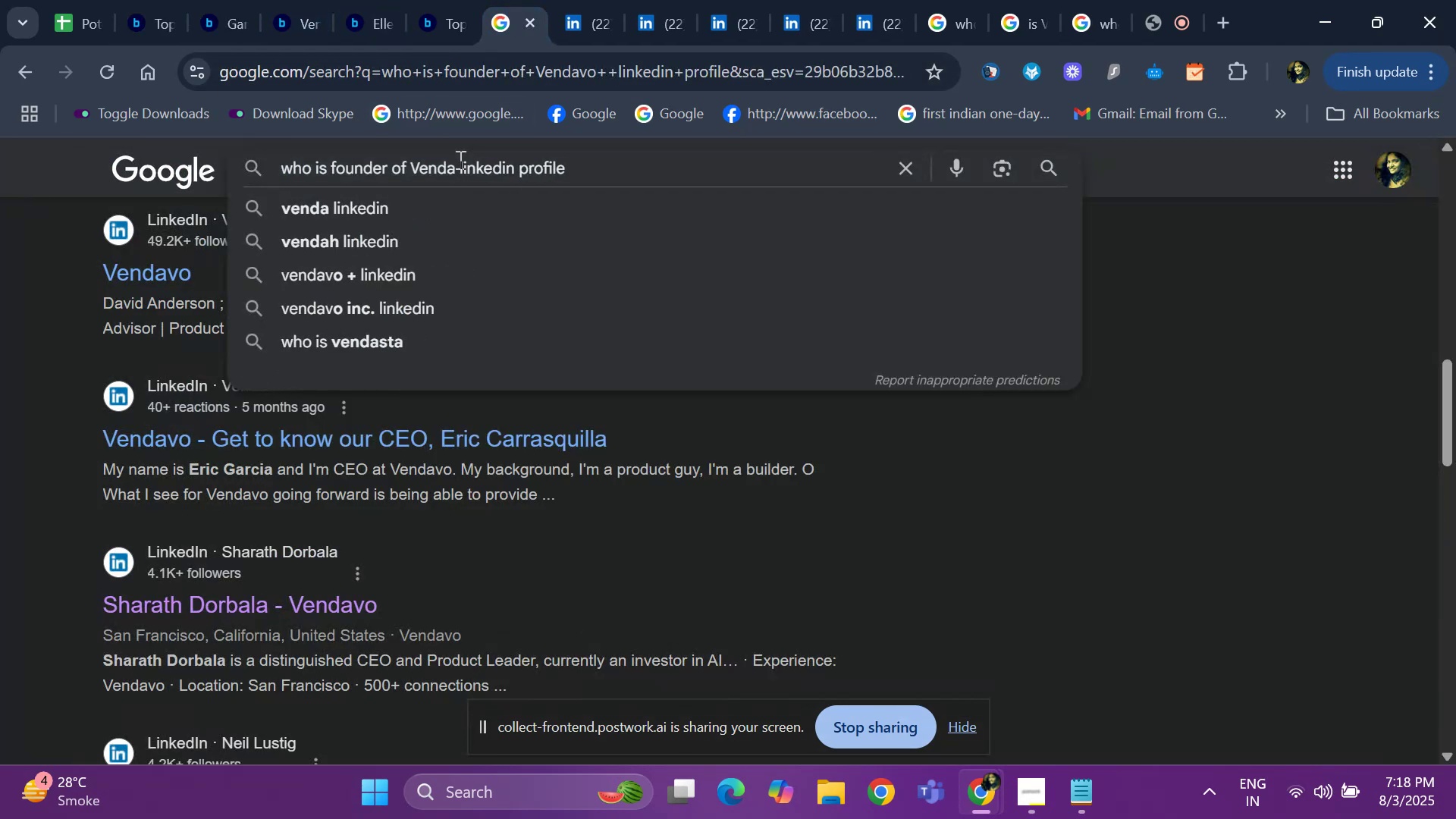 
key(Backspace)
 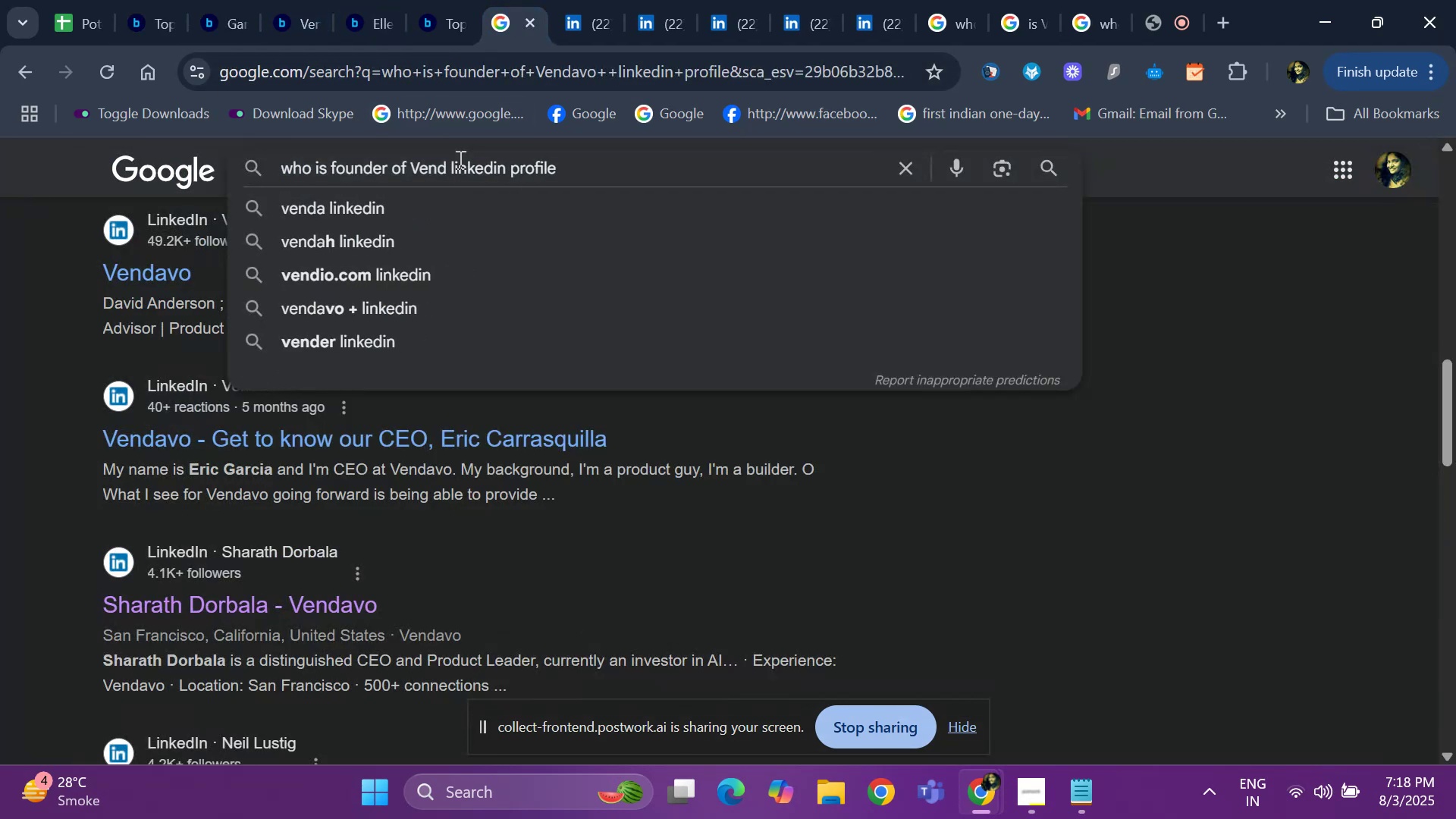 
key(Backspace)
 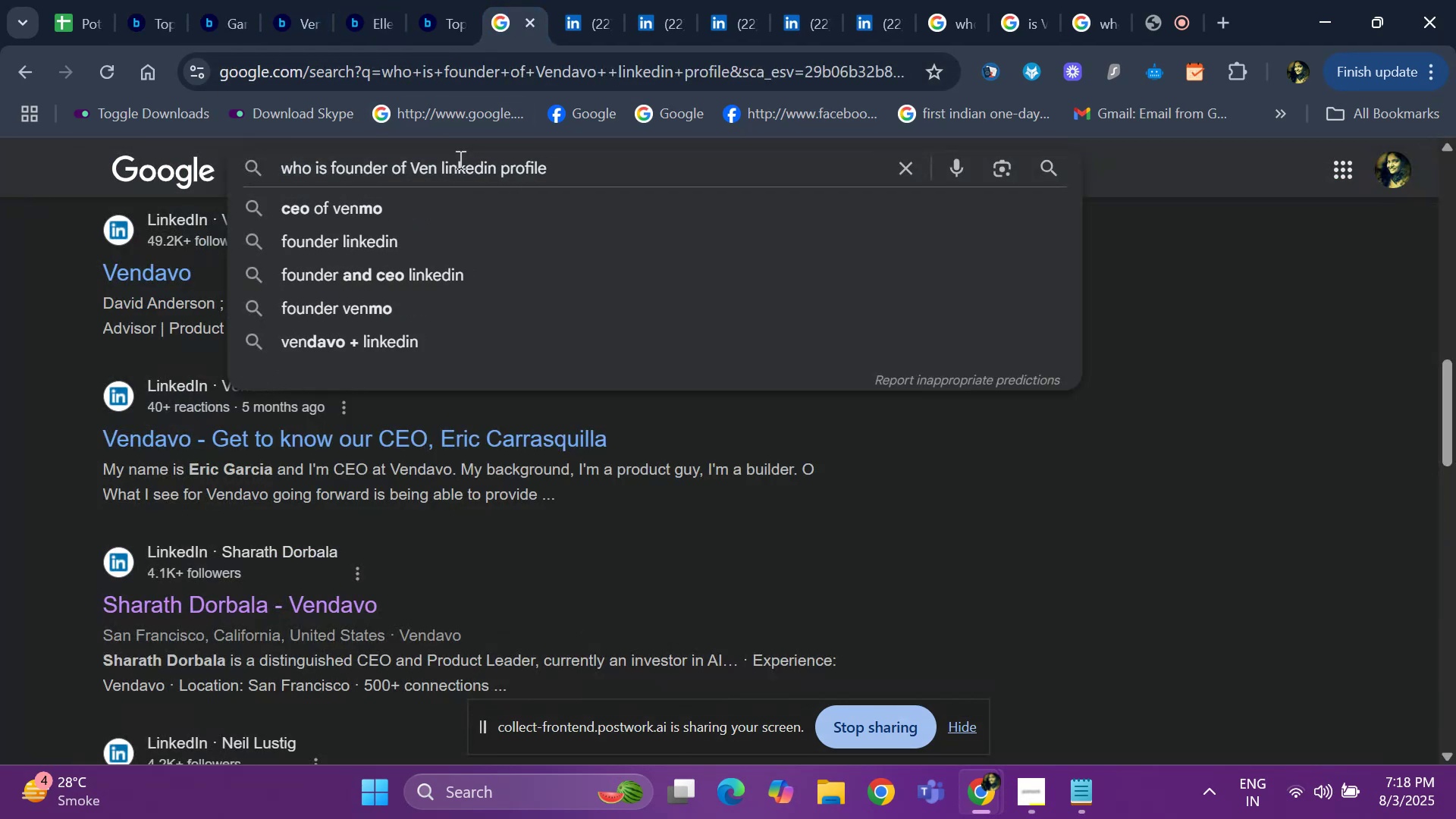 
key(Backspace)
 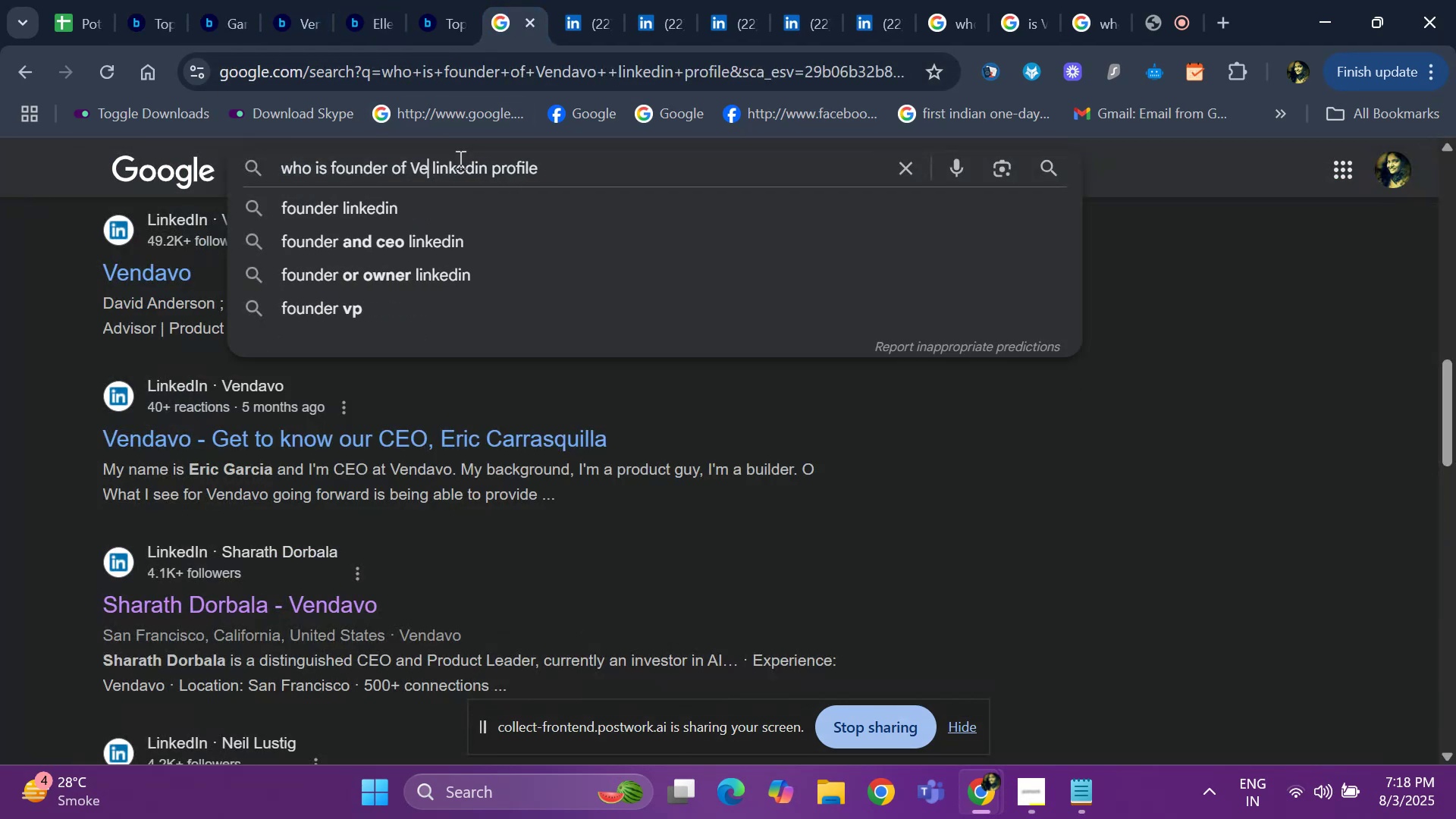 
key(Backspace)
 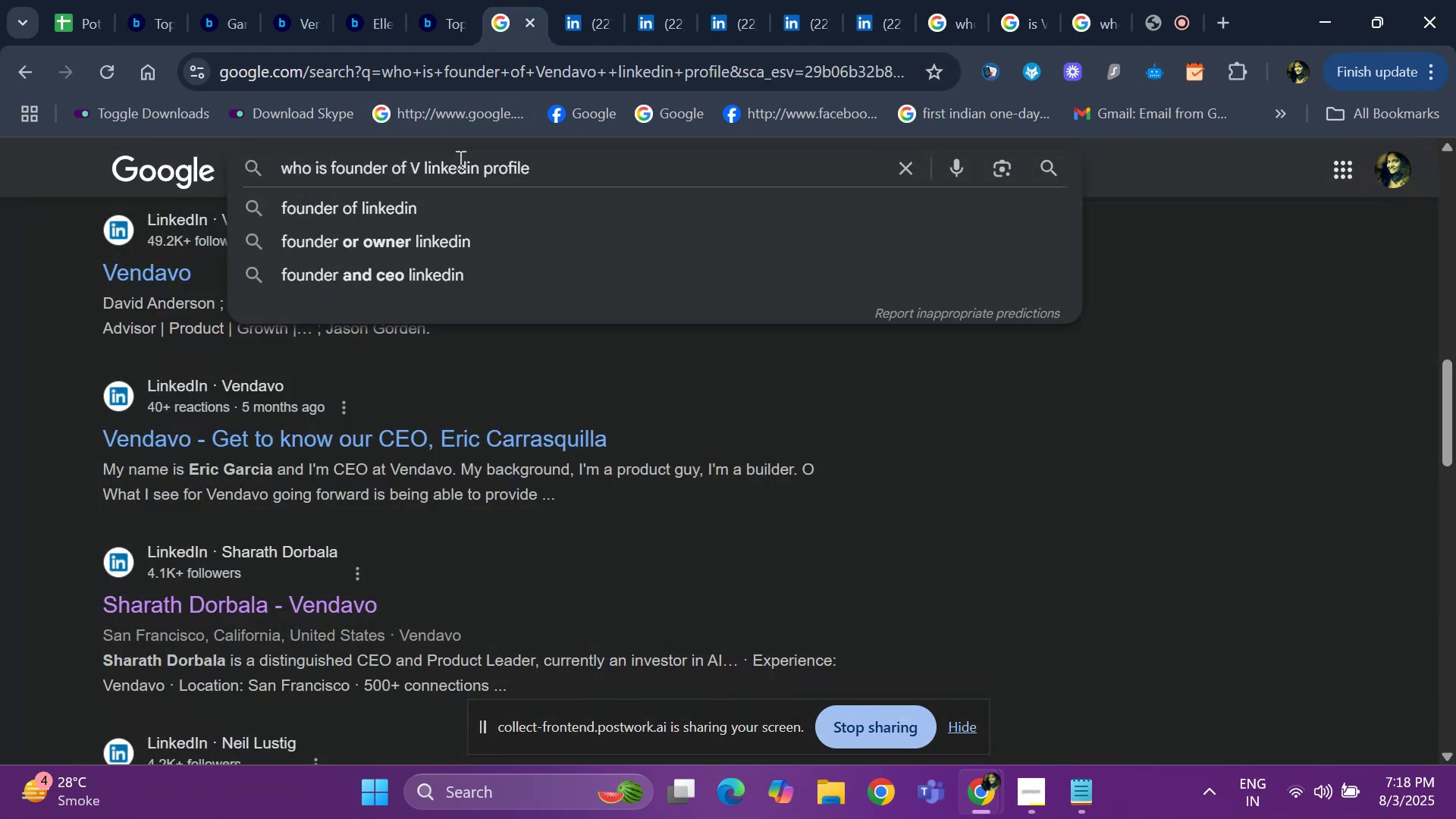 
key(Backspace)
 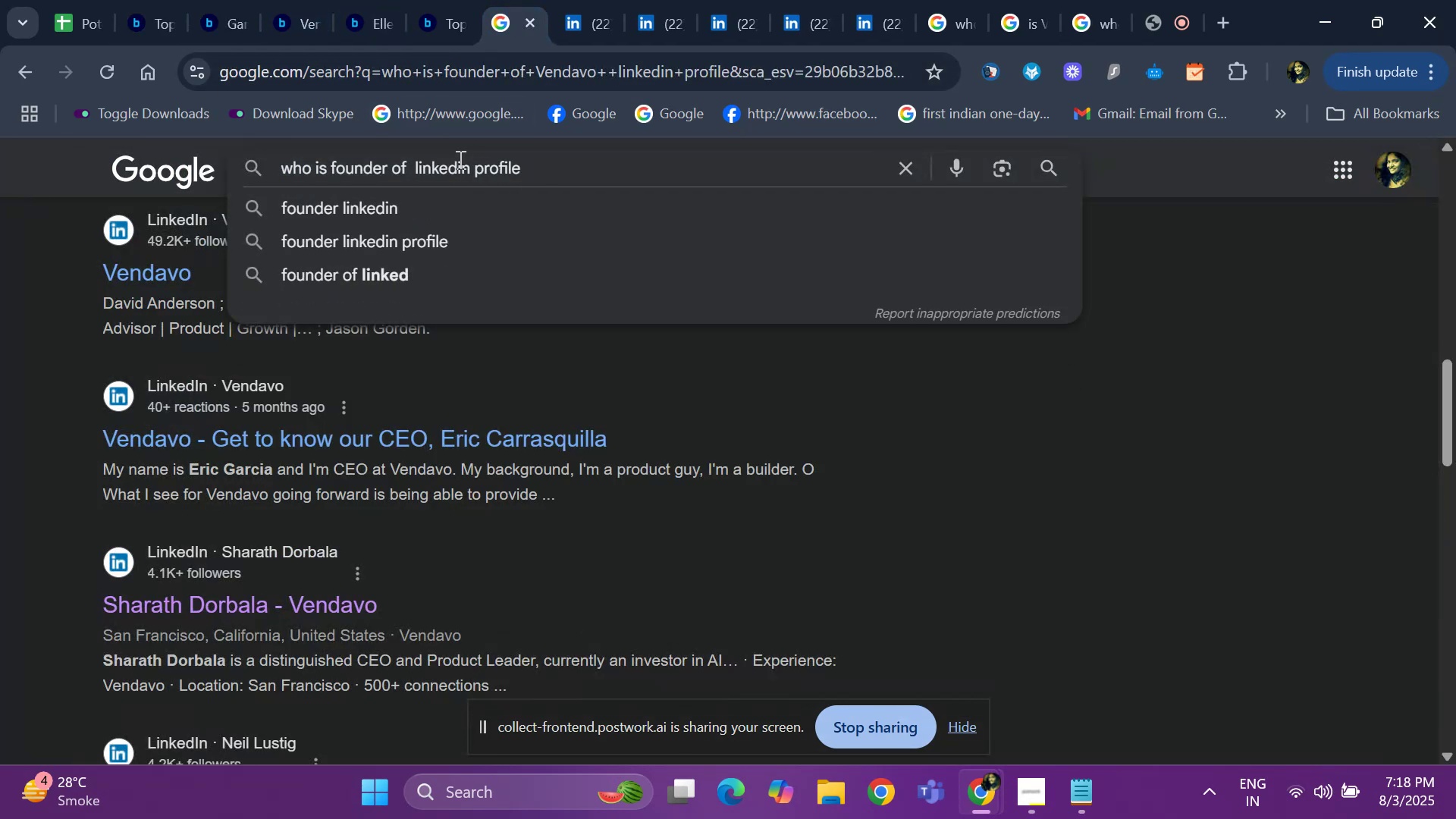 
key(Control+V)
 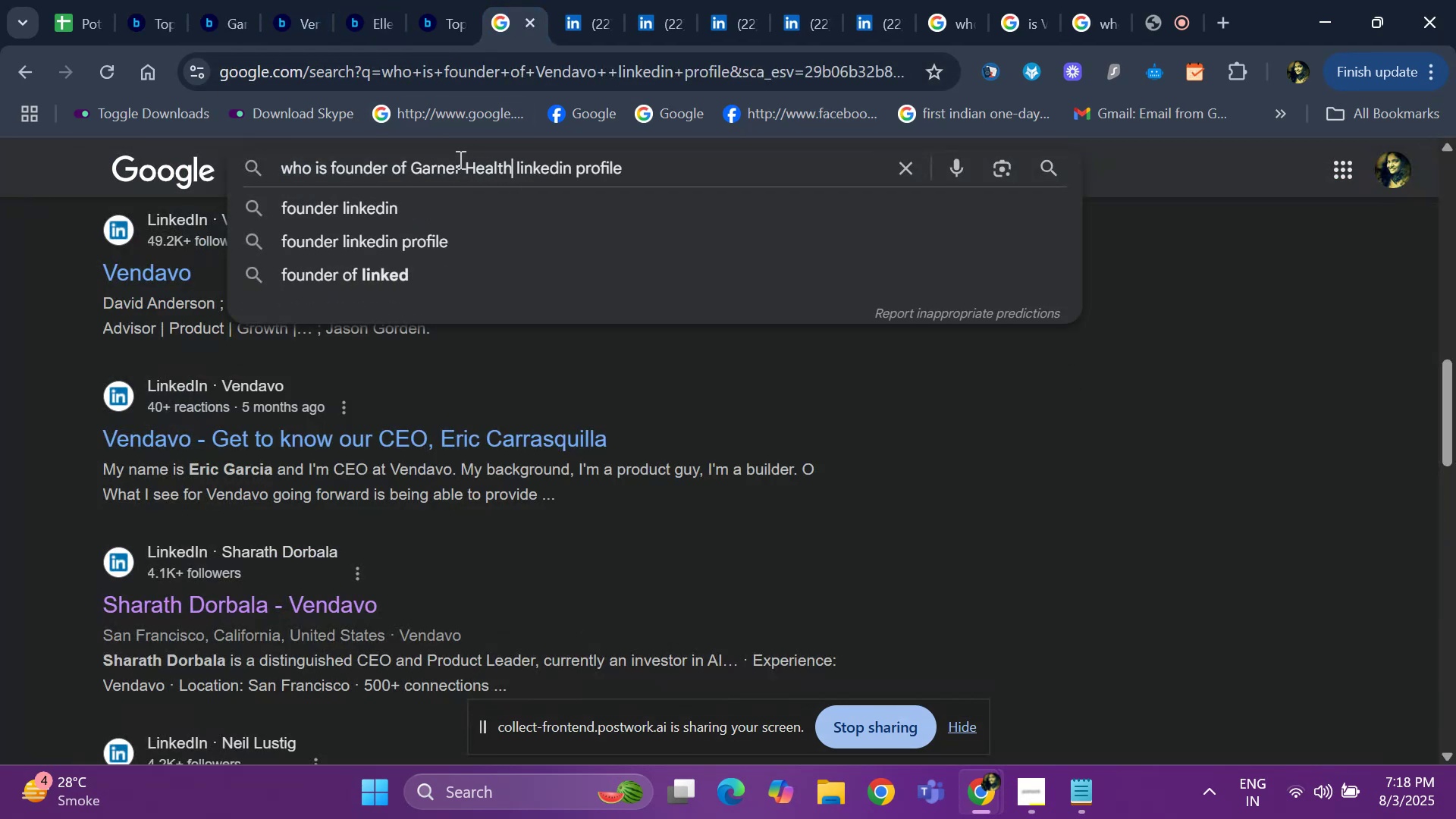 
key(Space)
 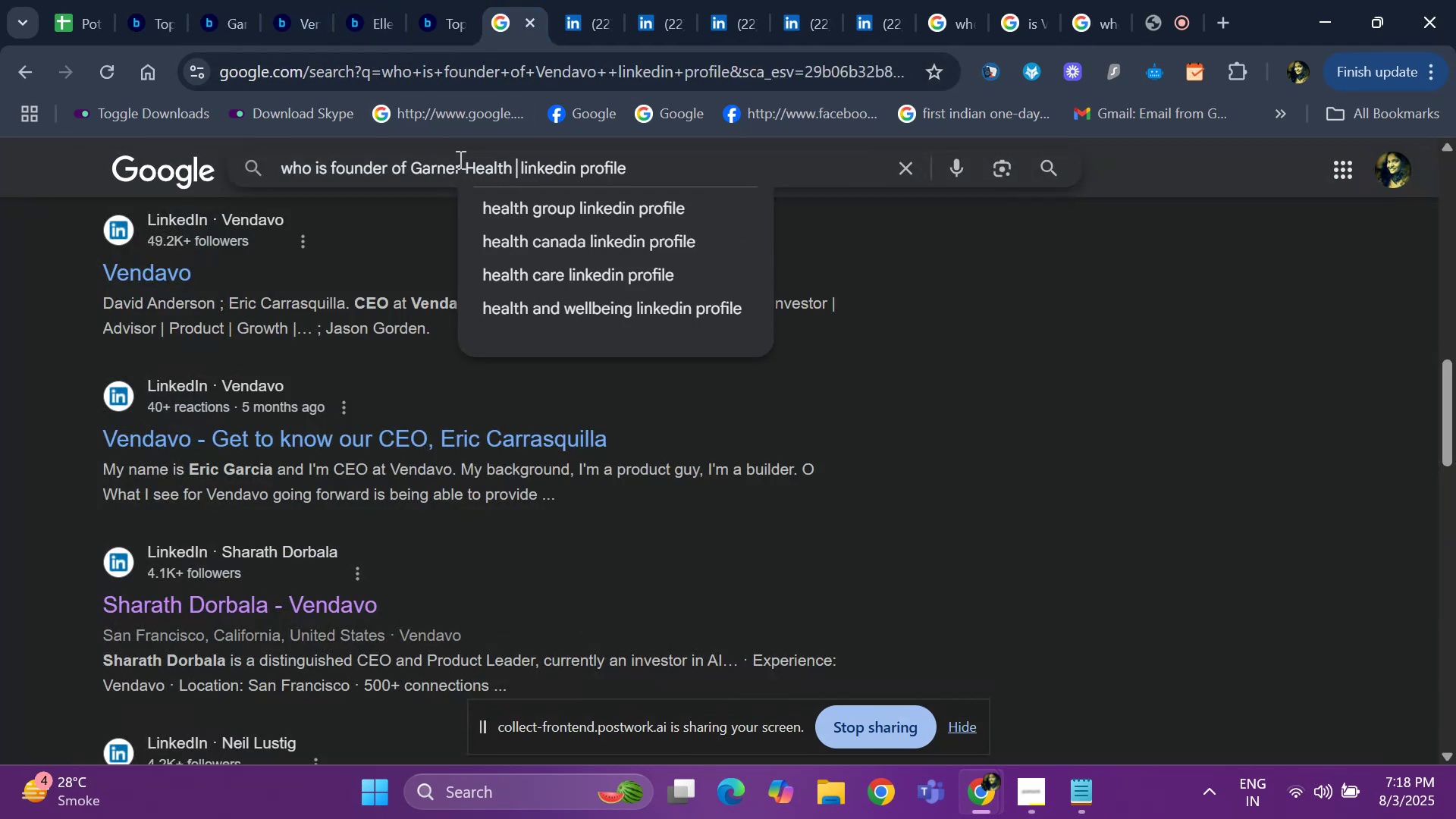 
key(Enter)
 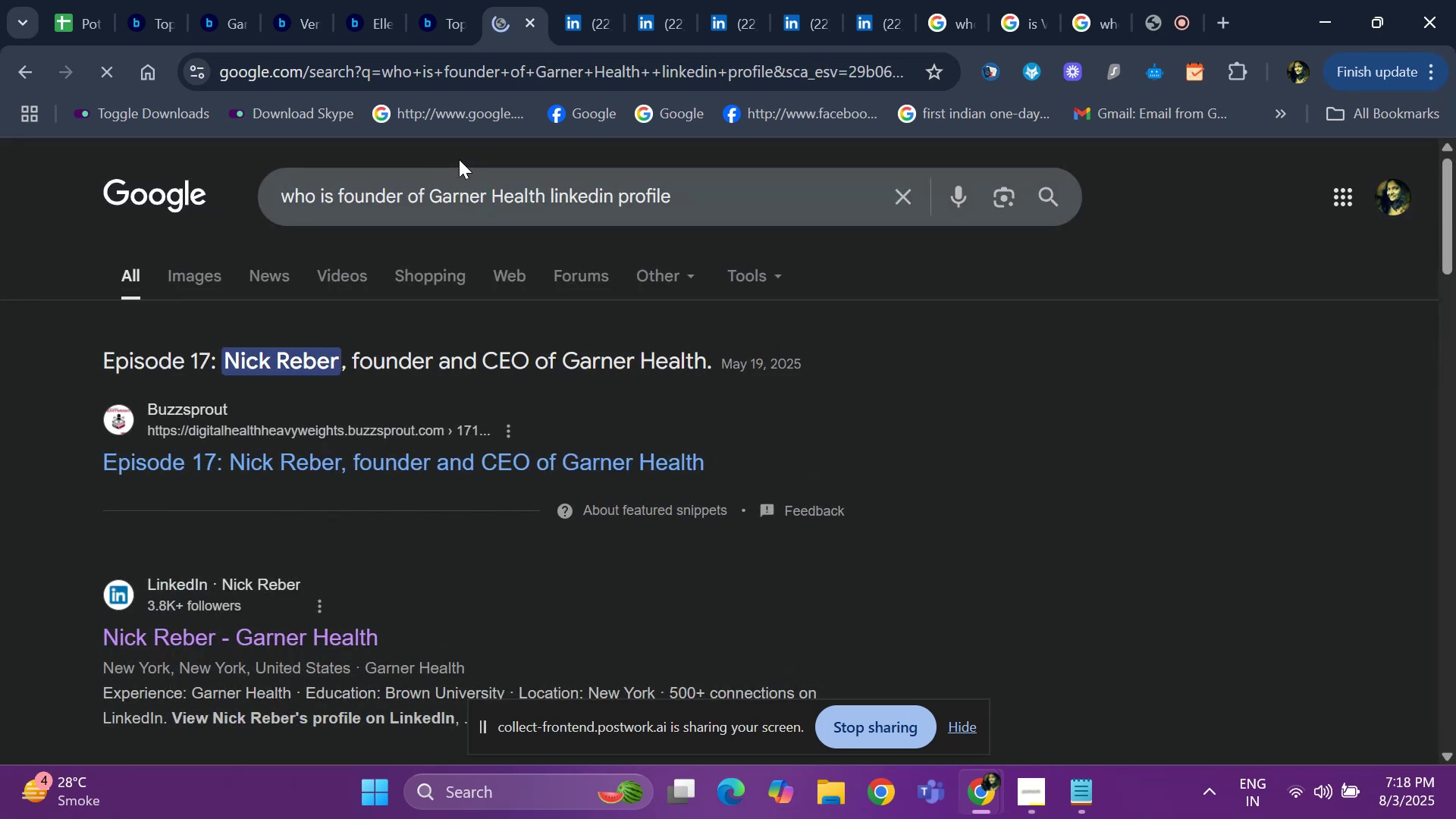 
key(ArrowDown)
 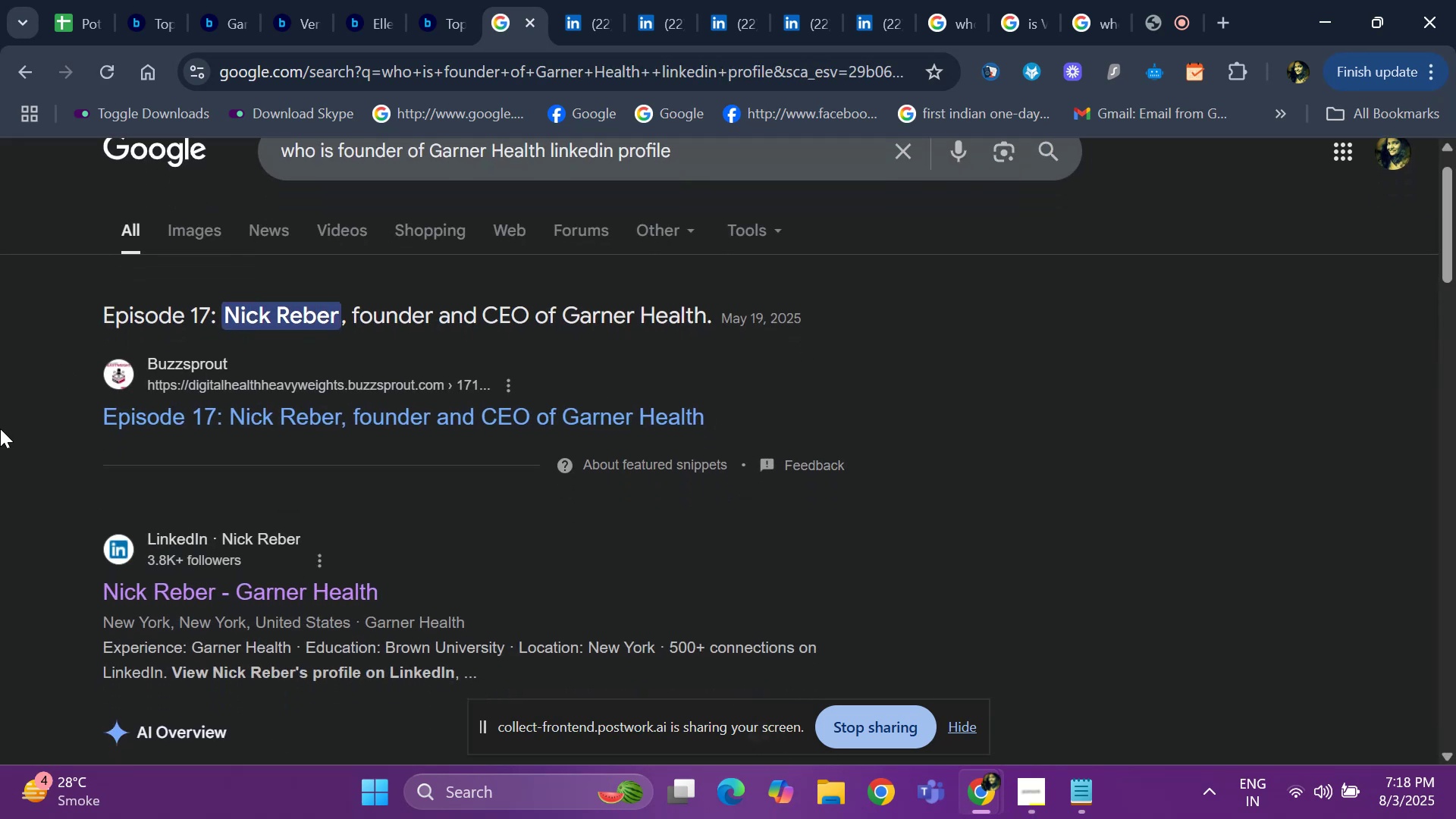 
key(ArrowDown)
 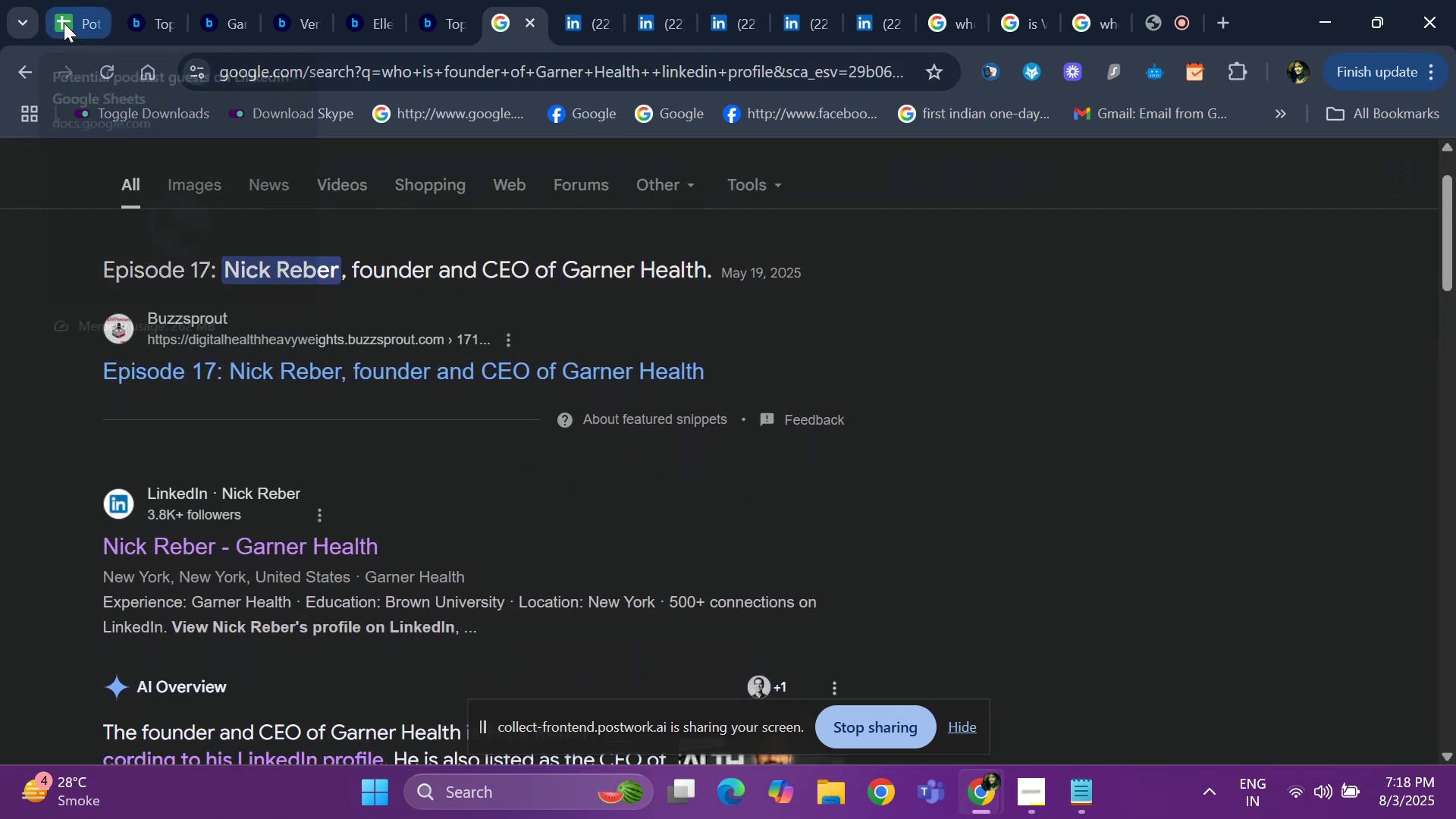 
left_click([140, 17])
 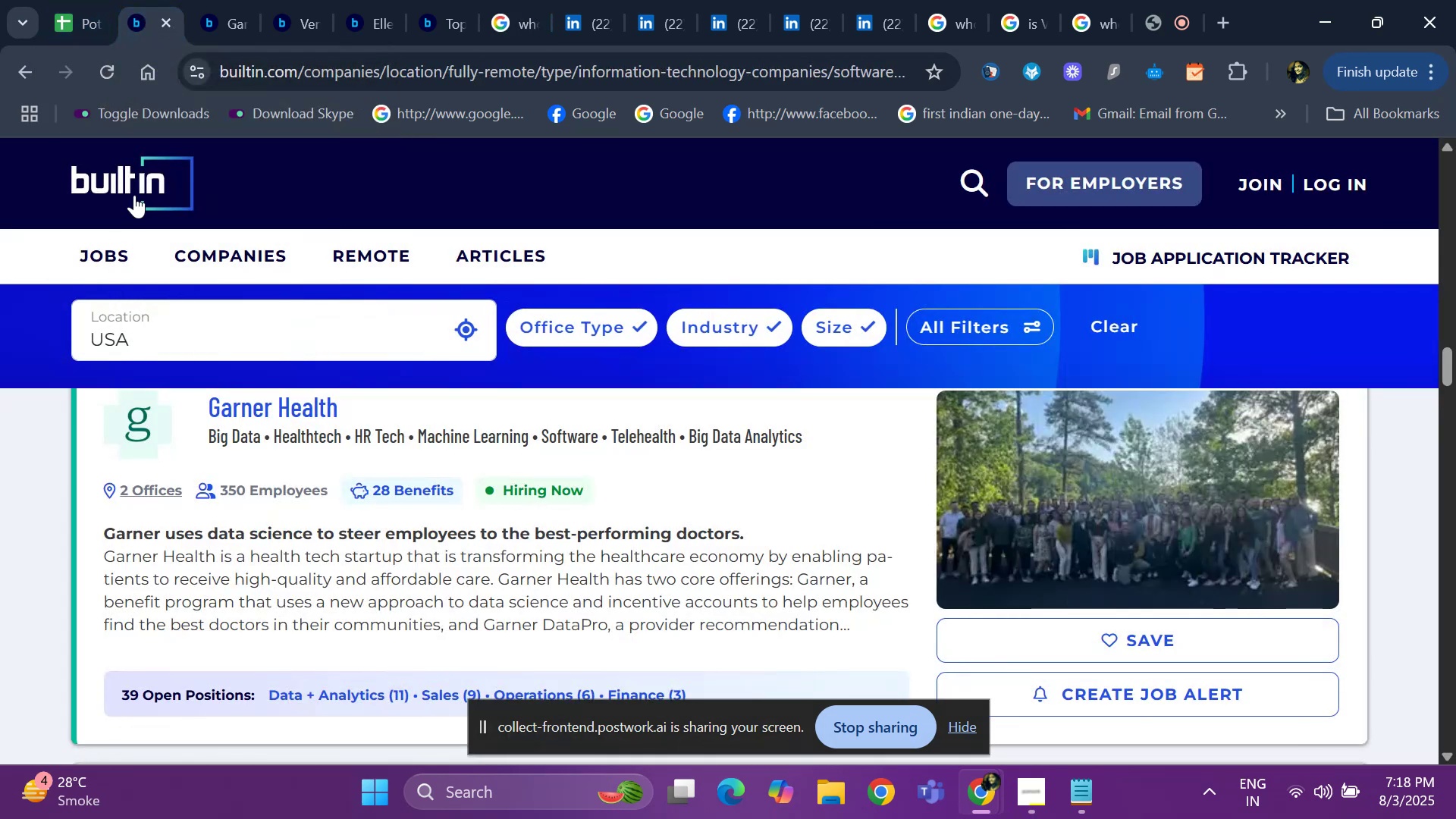 
key(ArrowDown)
 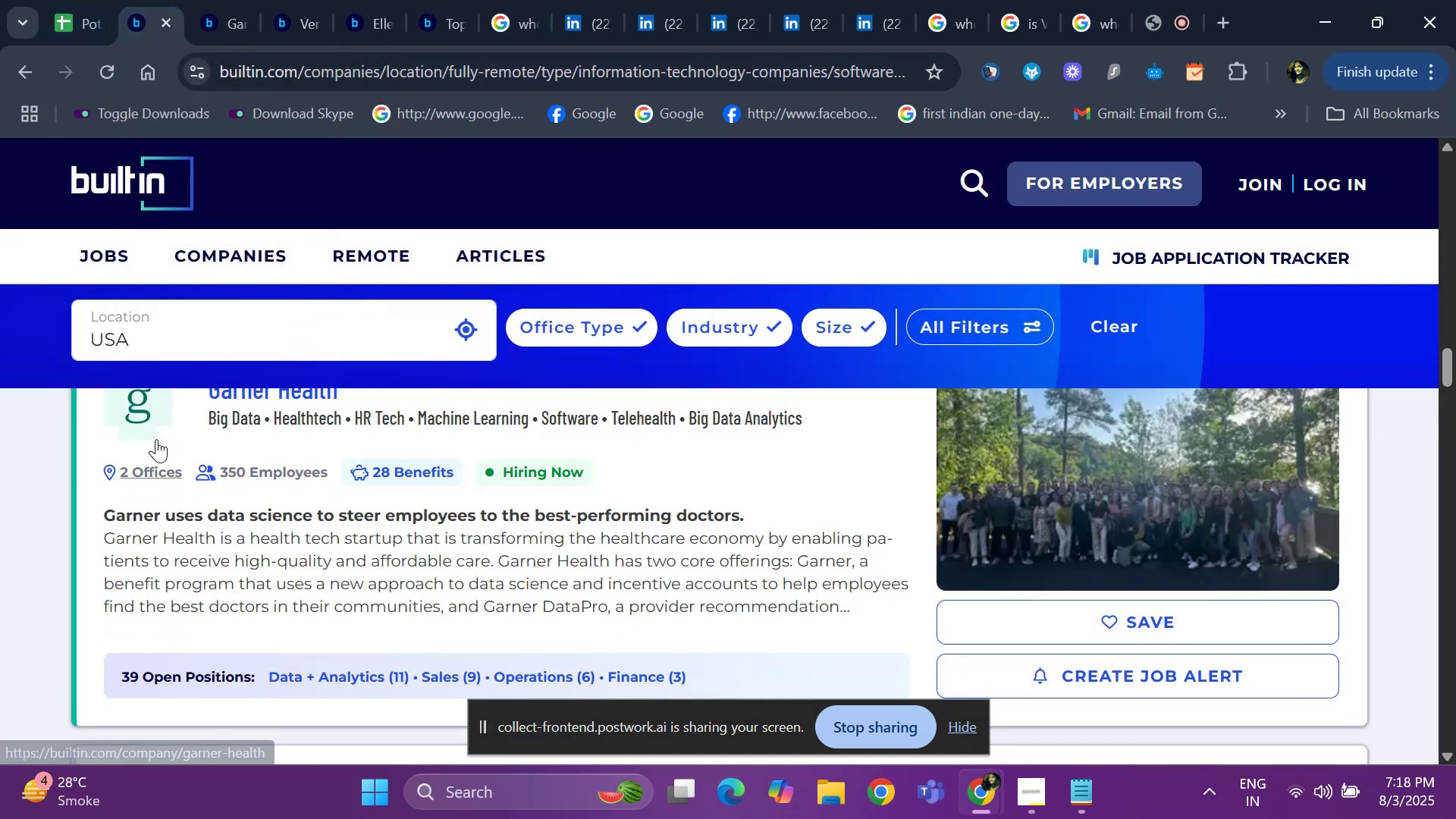 
key(ArrowDown)
 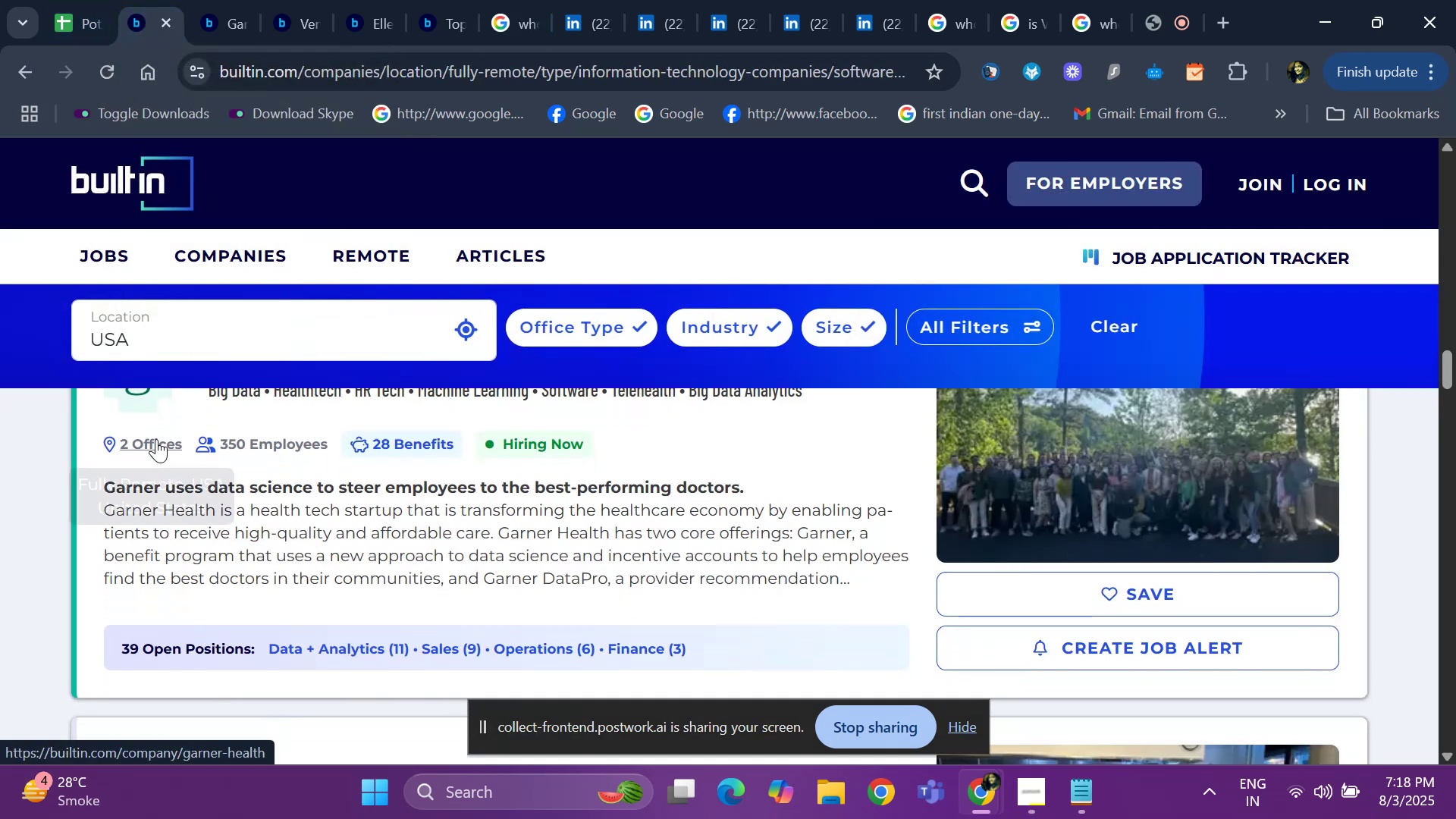 
key(ArrowDown)
 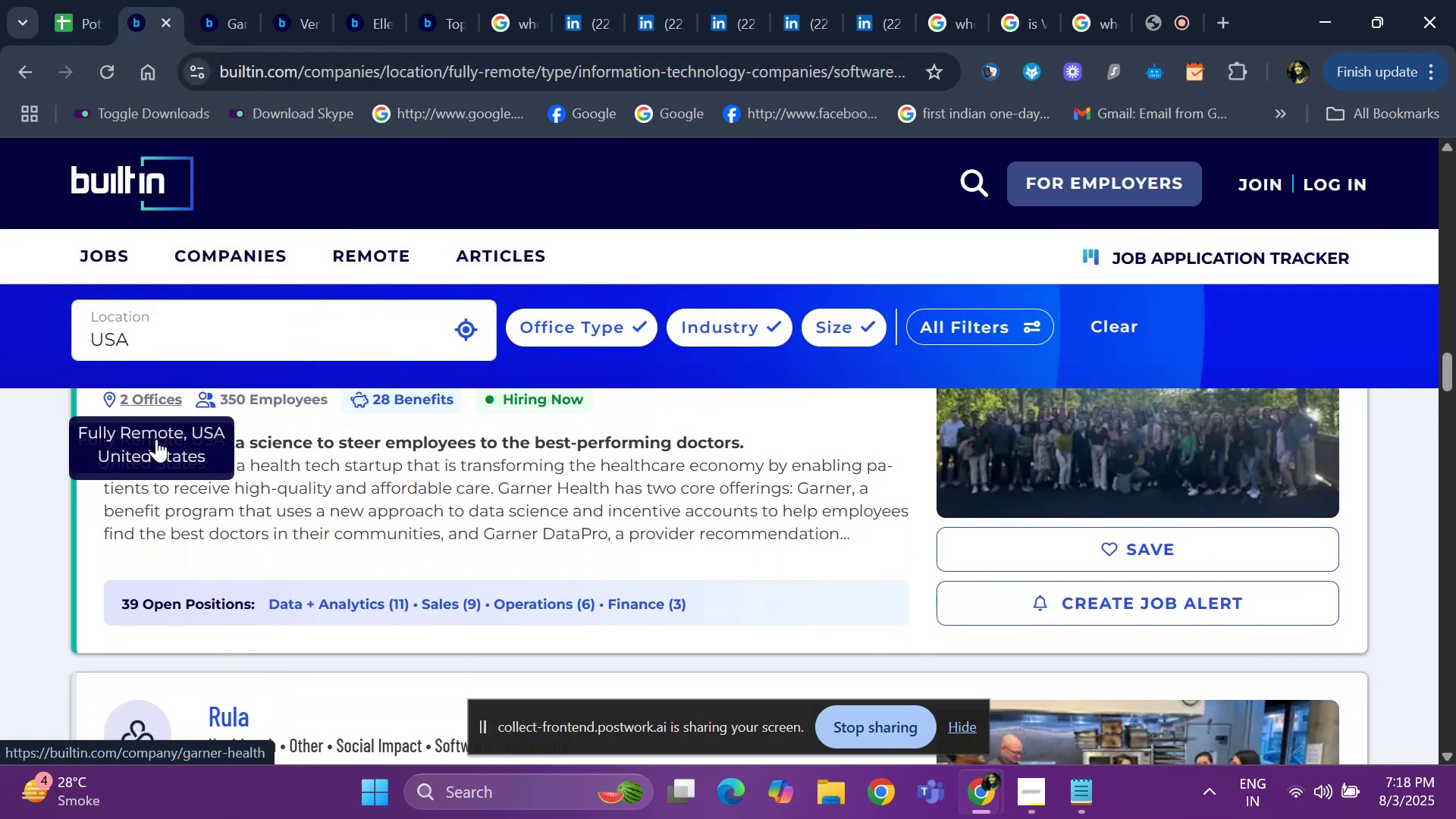 
key(ArrowDown)
 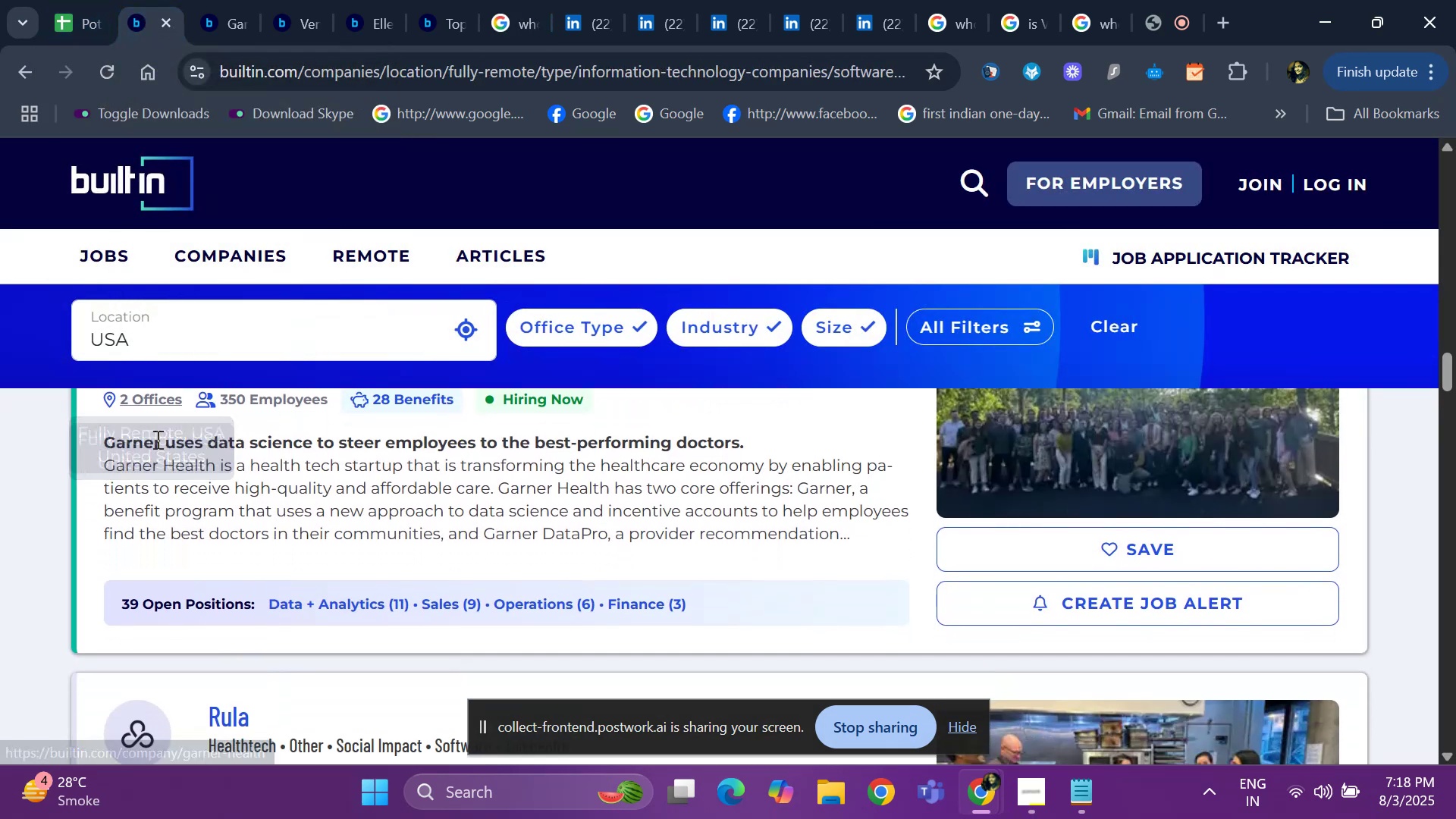 
key(ArrowDown)
 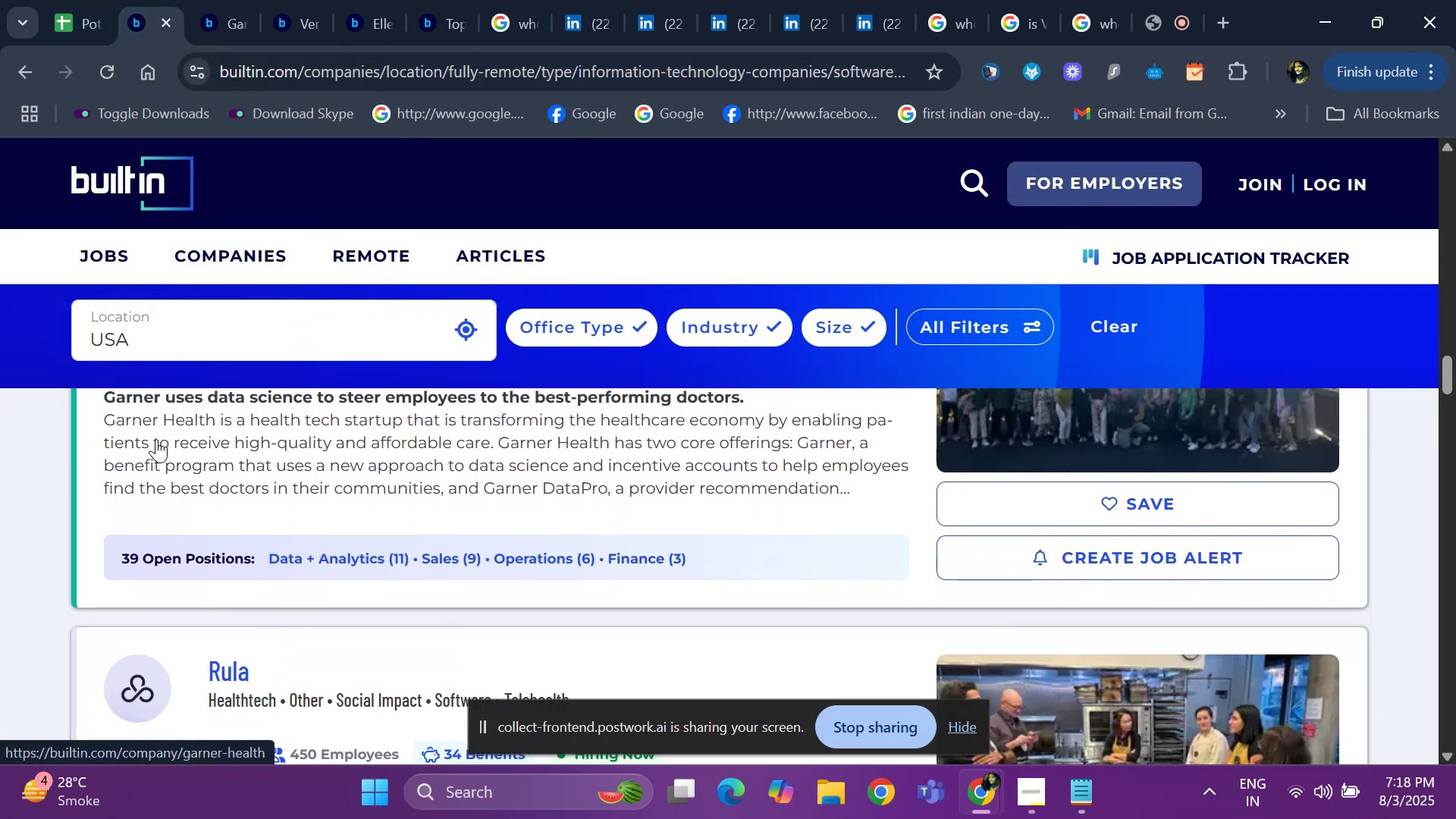 
key(ArrowDown)
 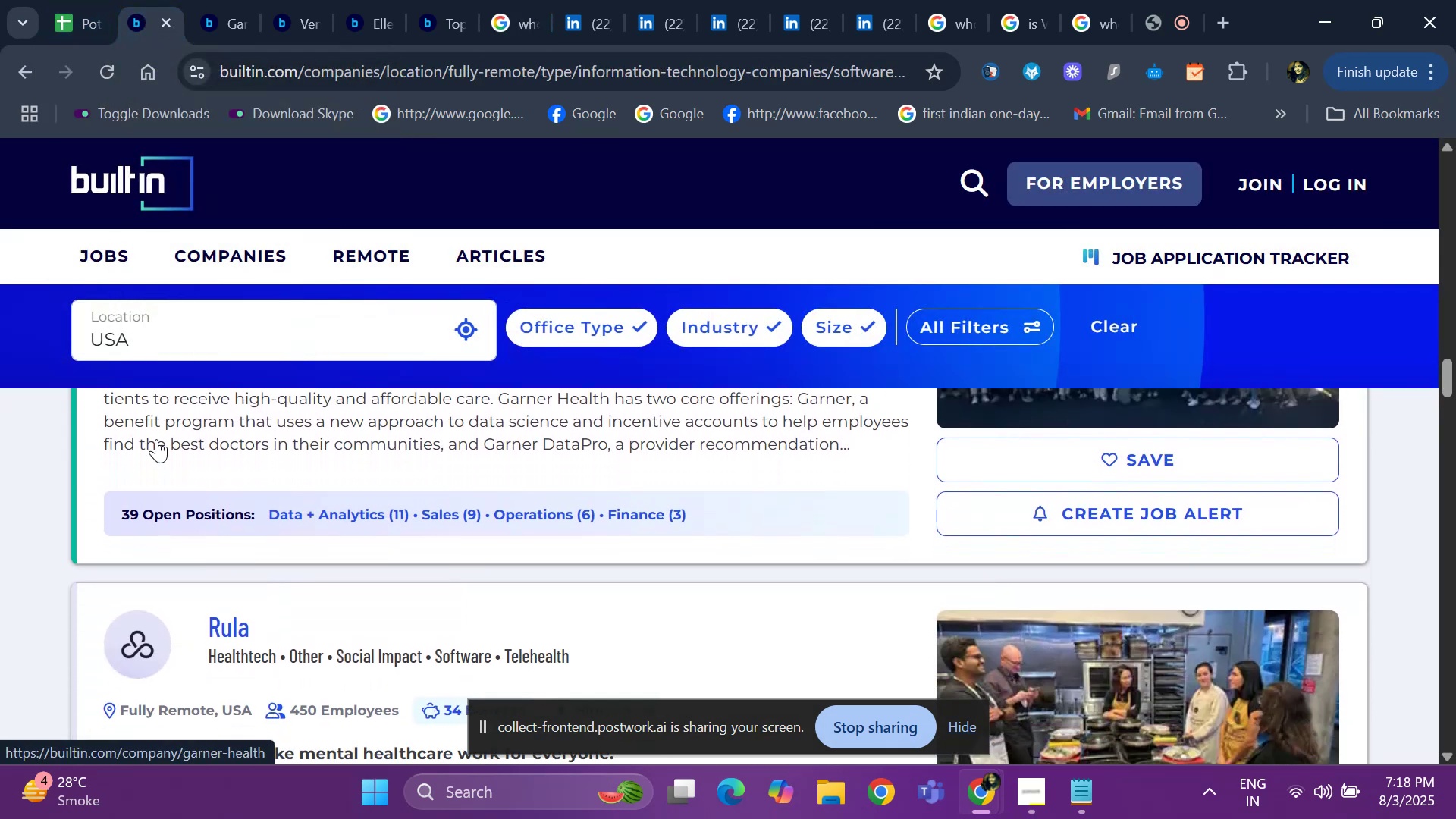 
key(ArrowDown)
 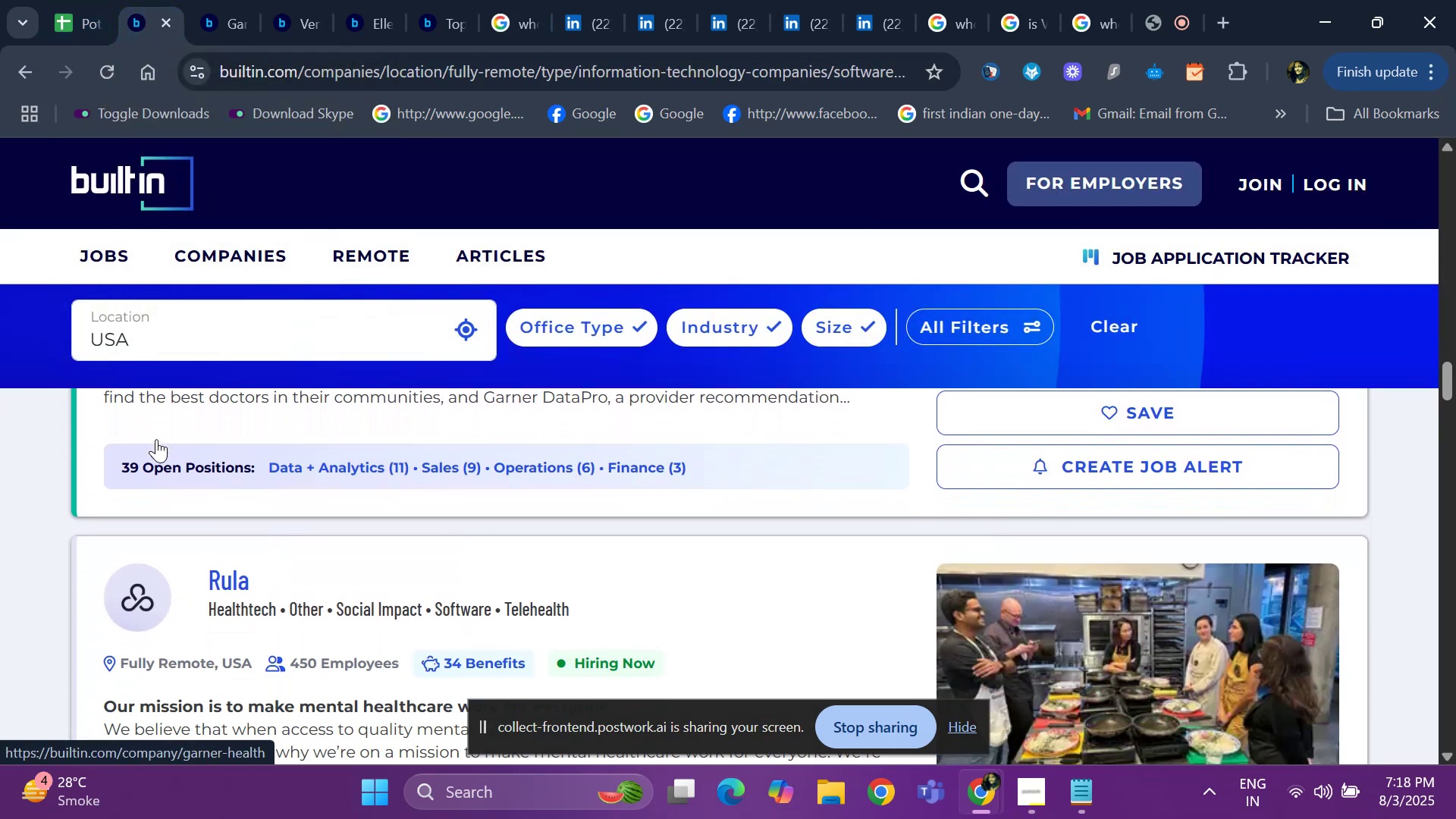 
key(ArrowDown)
 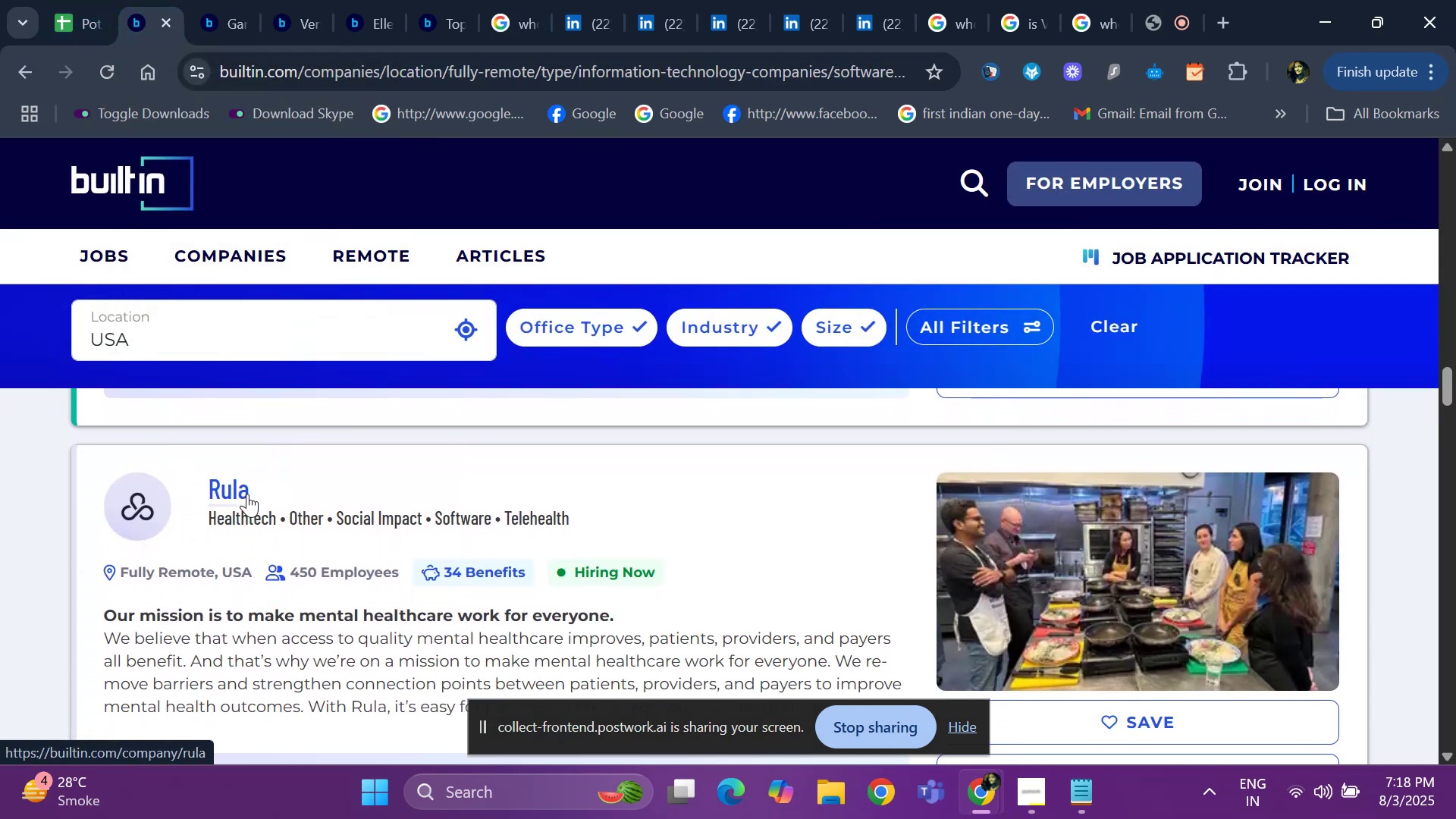 
right_click([247, 494])
 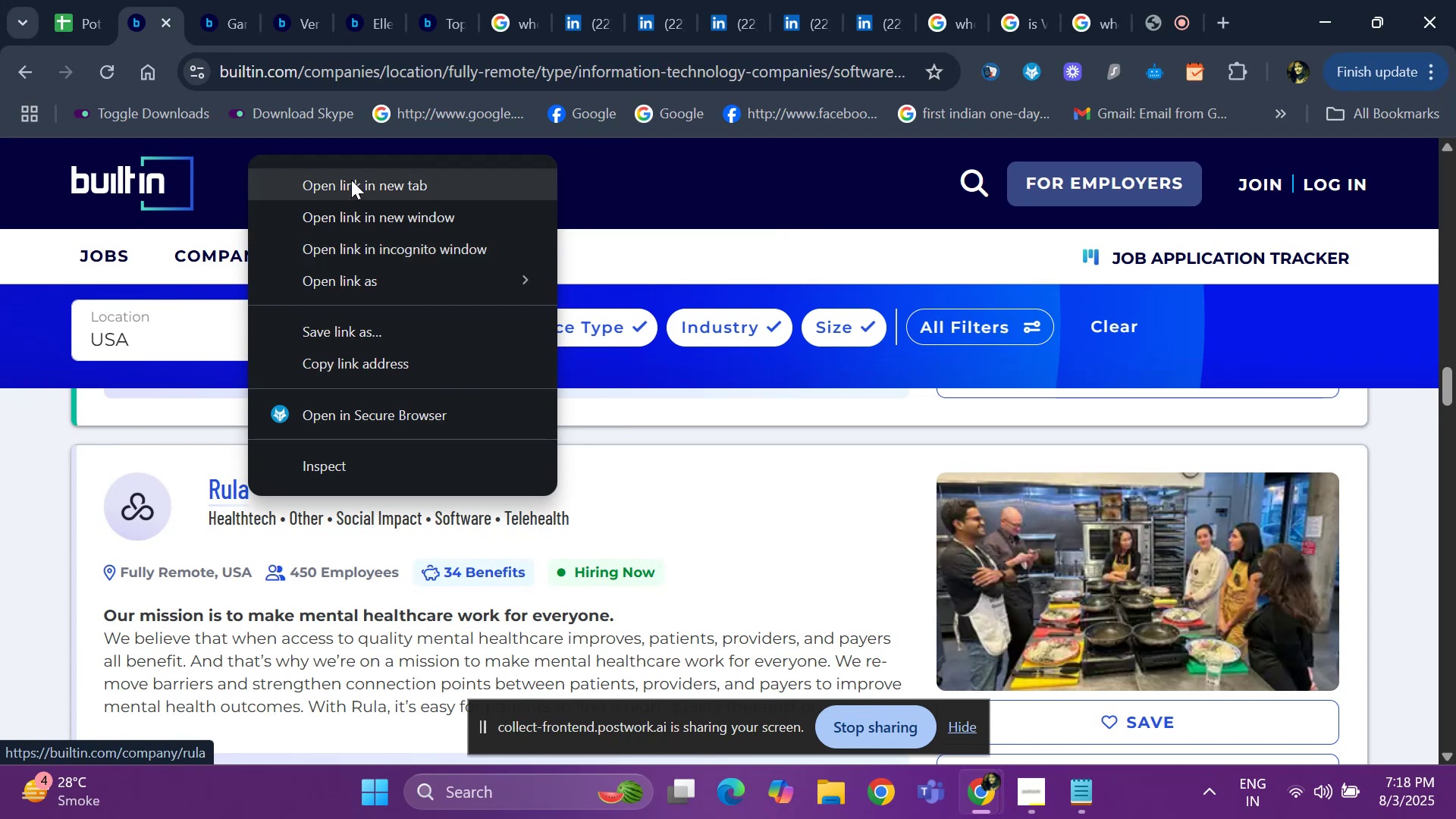 
left_click([351, 180])
 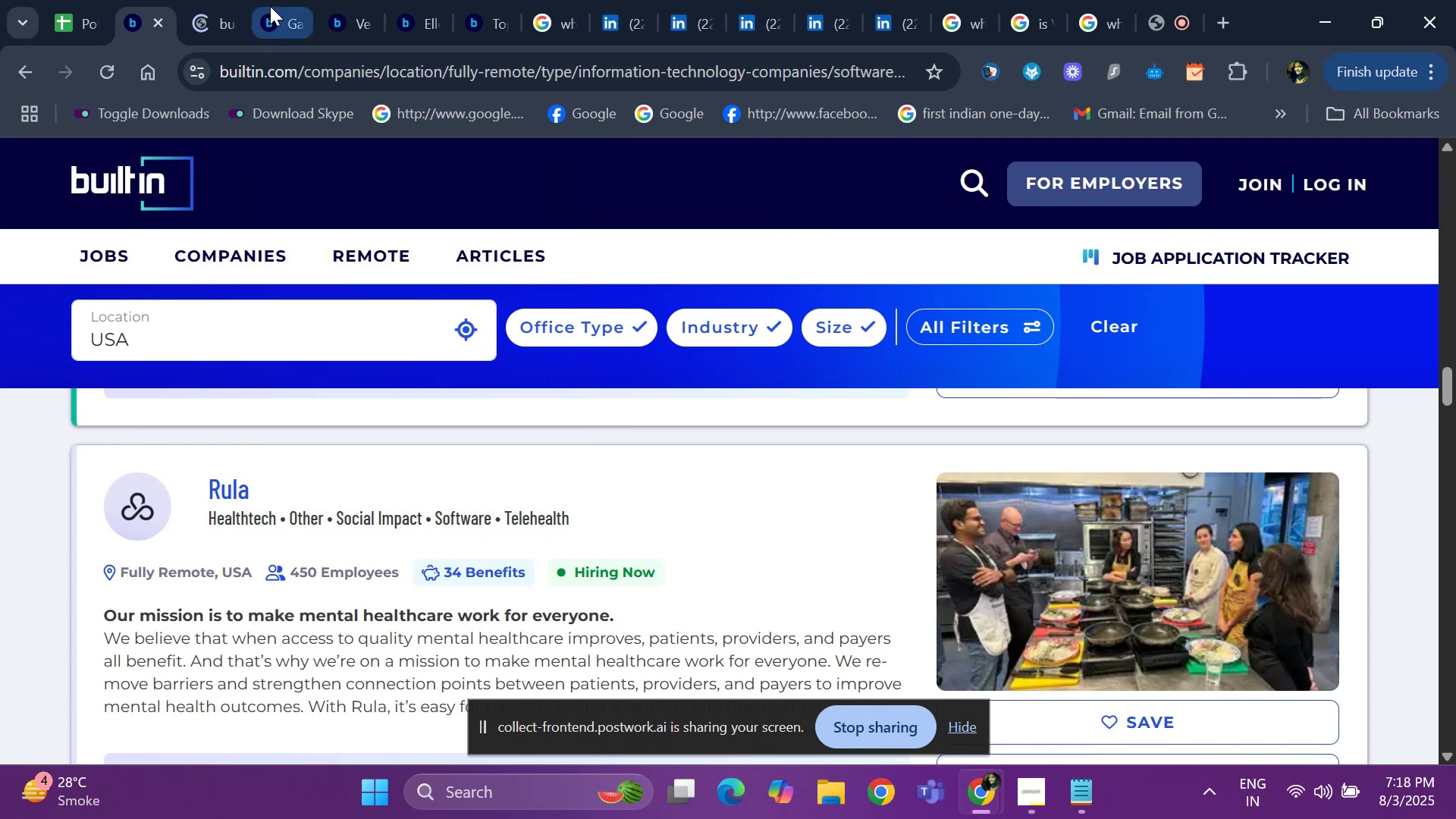 
left_click([270, 6])
 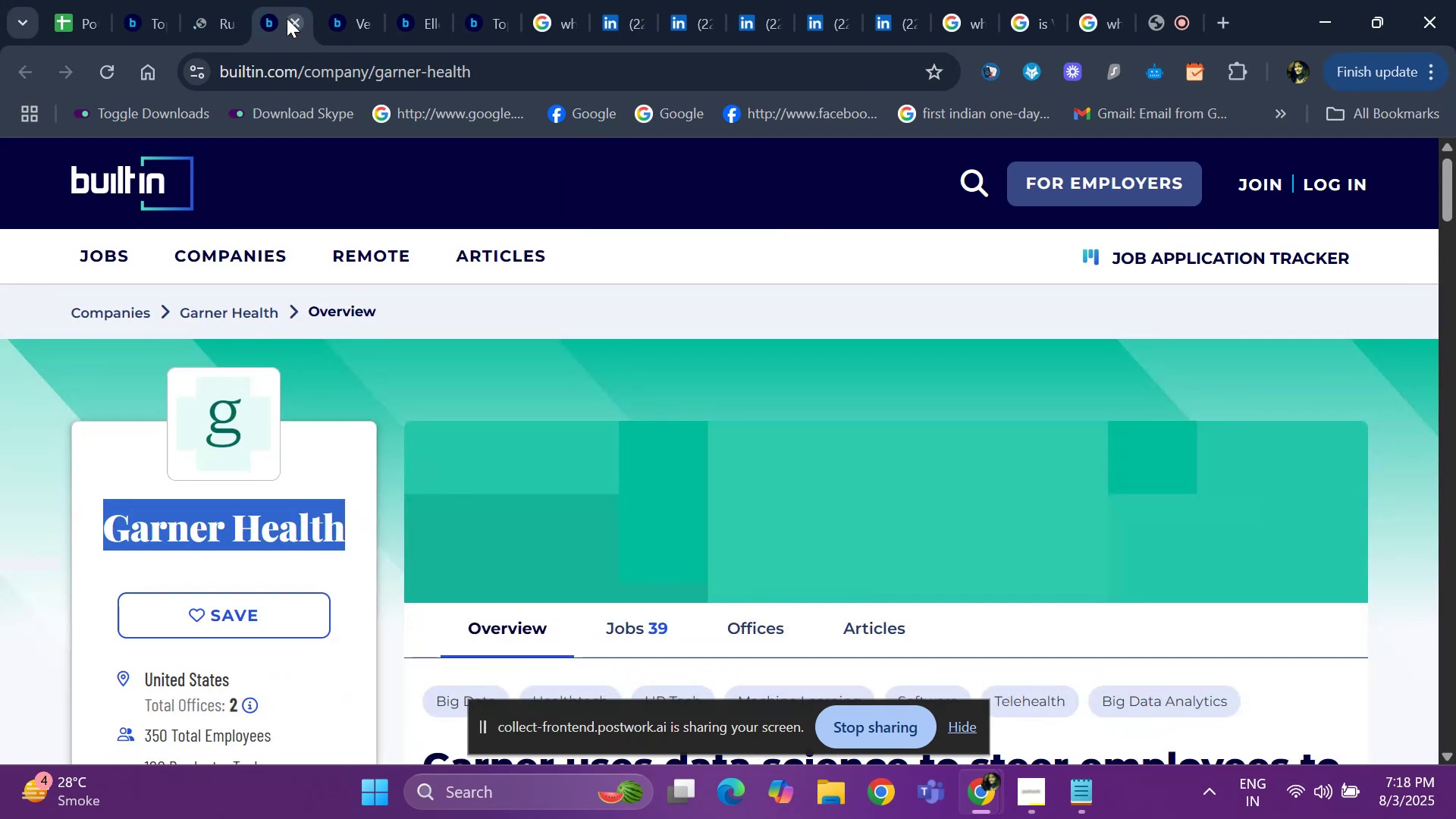 
left_click([287, 18])
 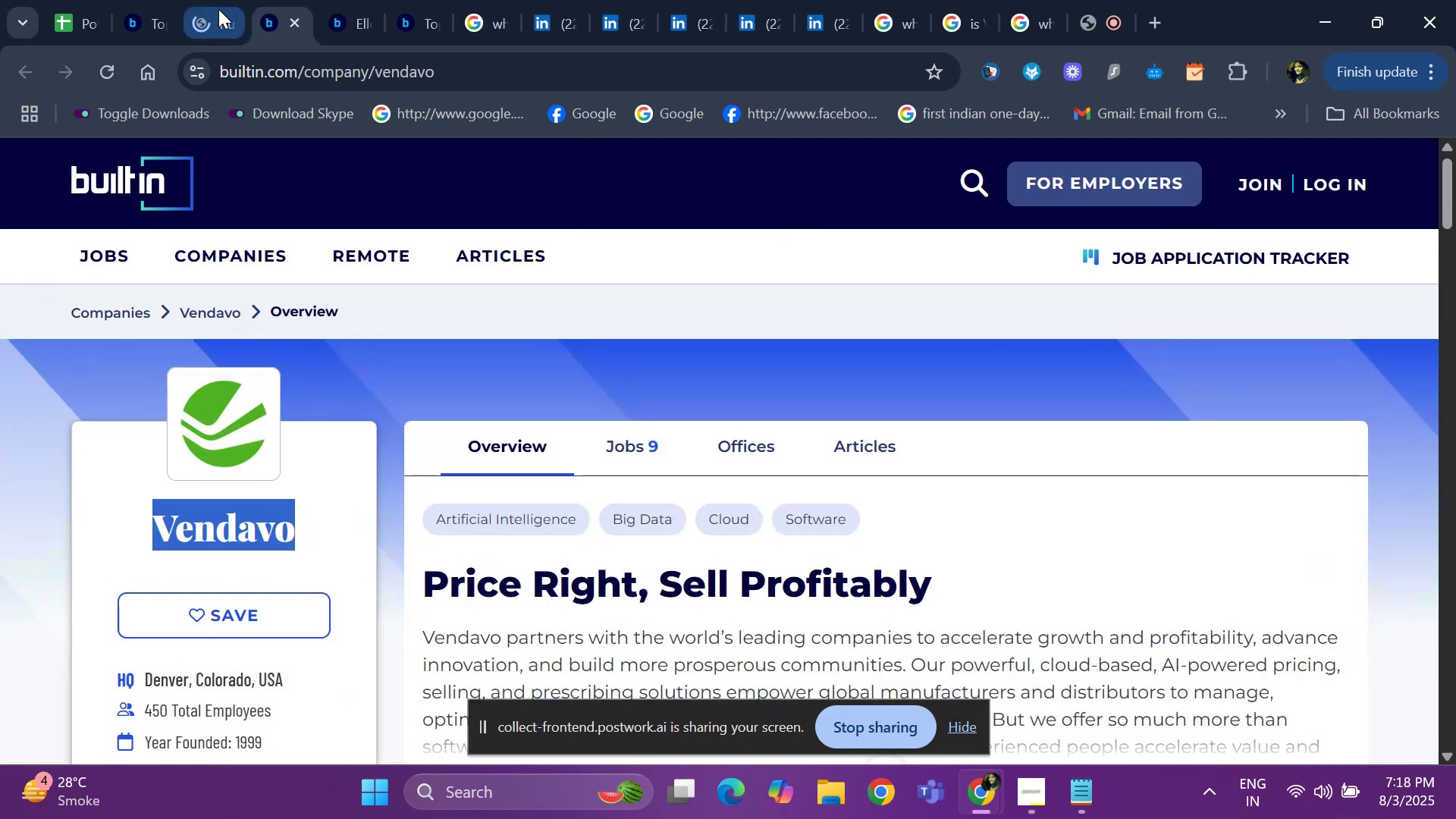 
left_click([218, 9])
 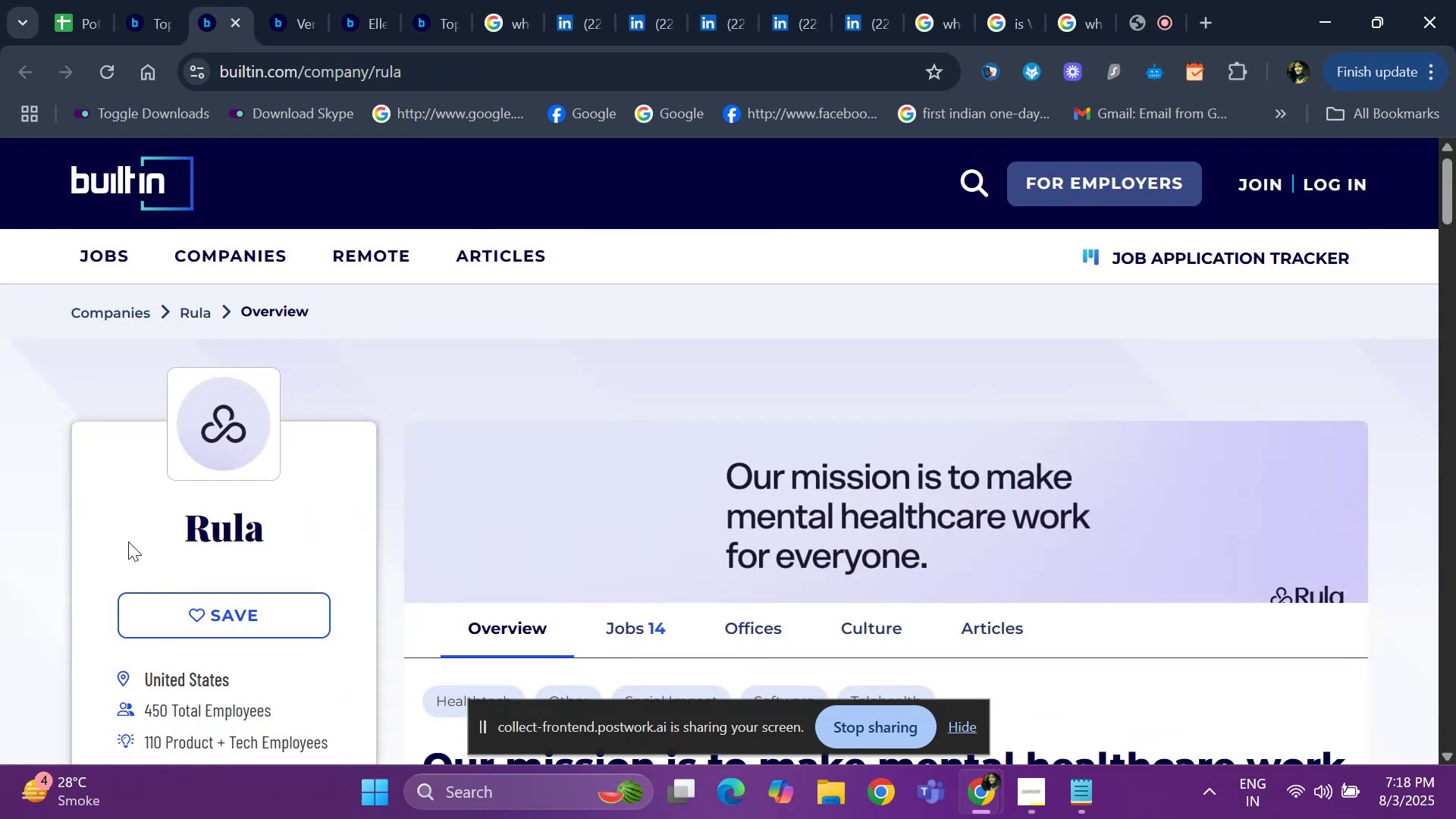 
left_click_drag(start_coordinate=[169, 522], to_coordinate=[302, 515])
 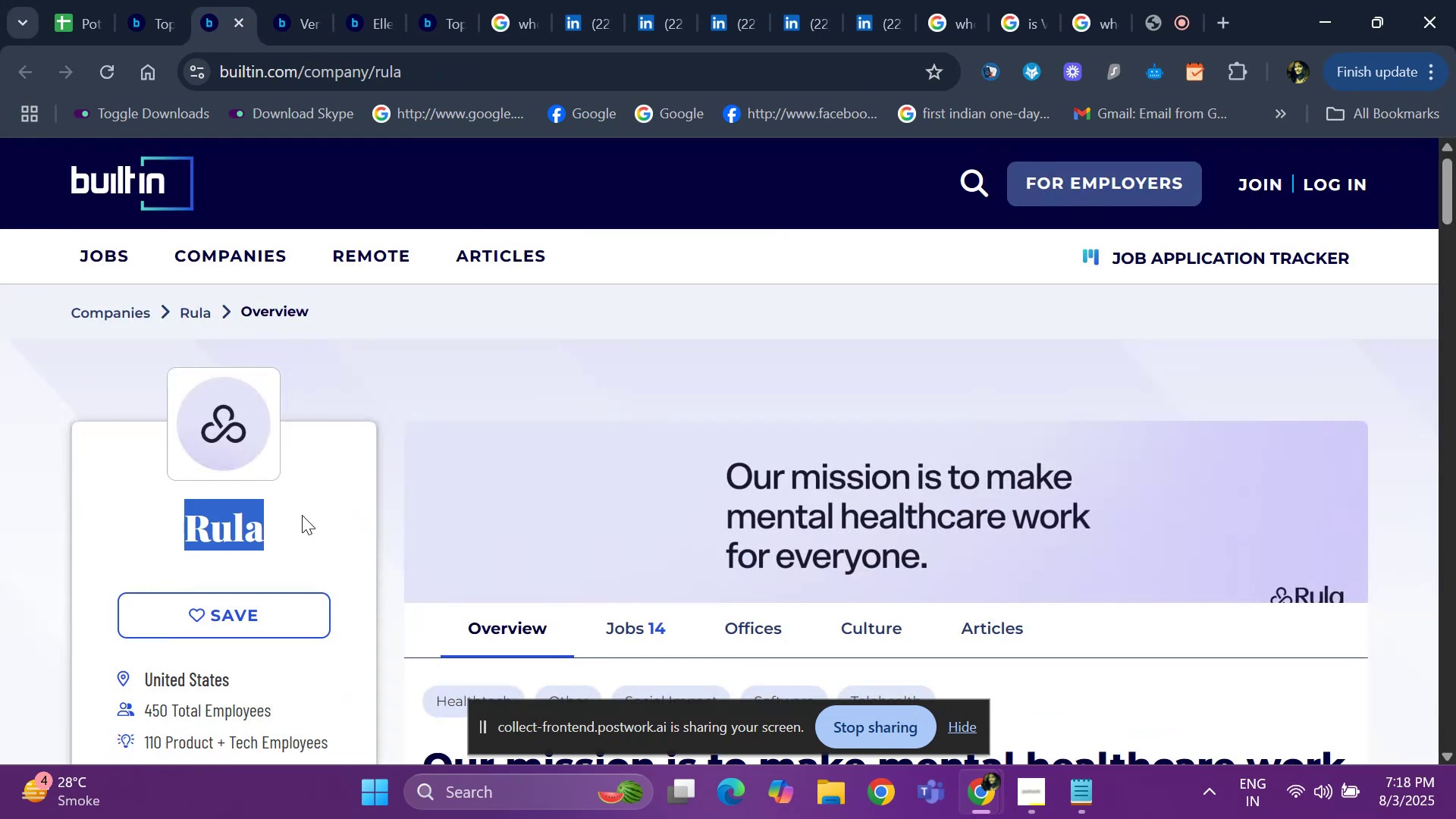 
key(Control+ControlLeft)
 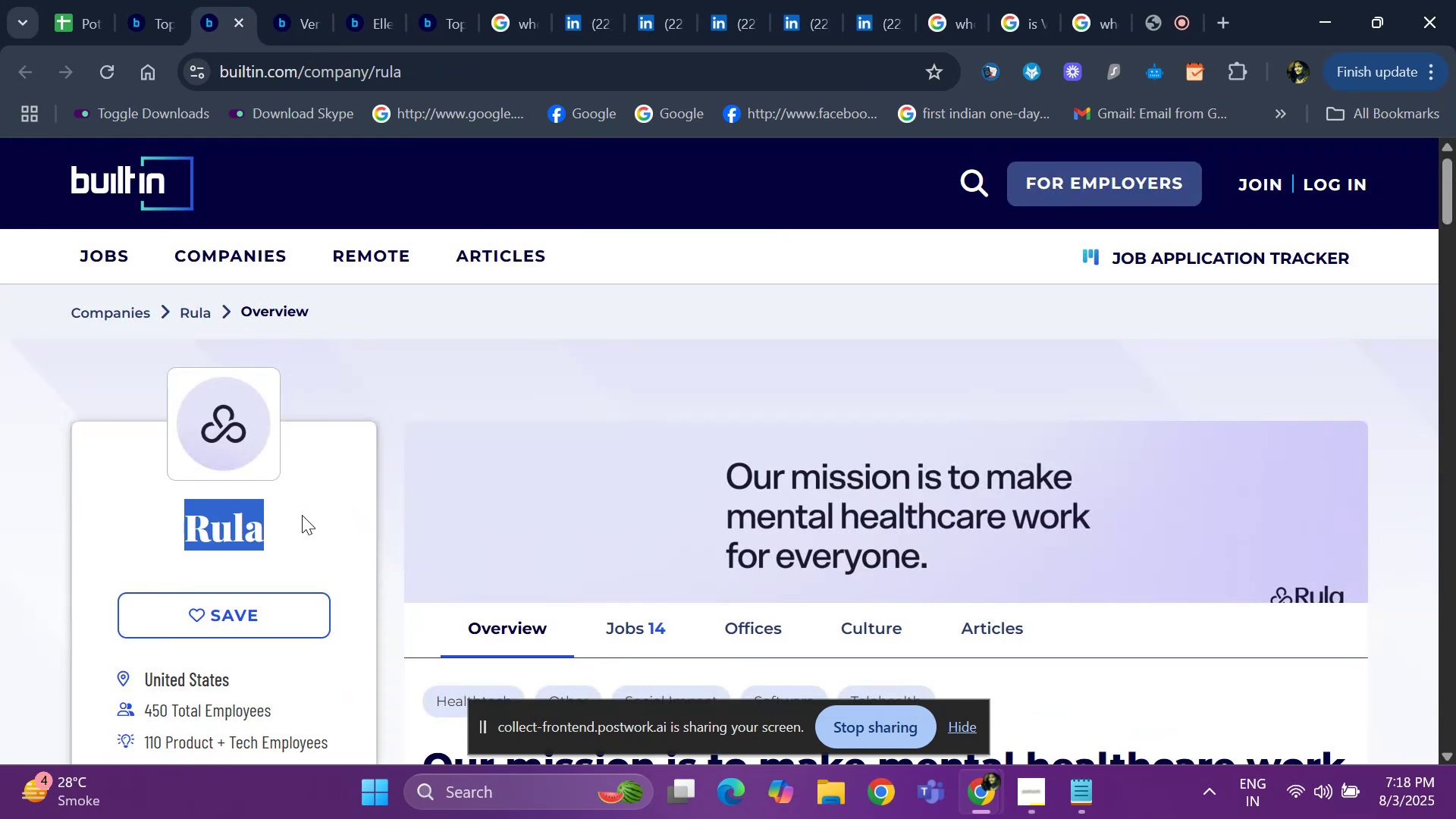 
key(Control+C)
 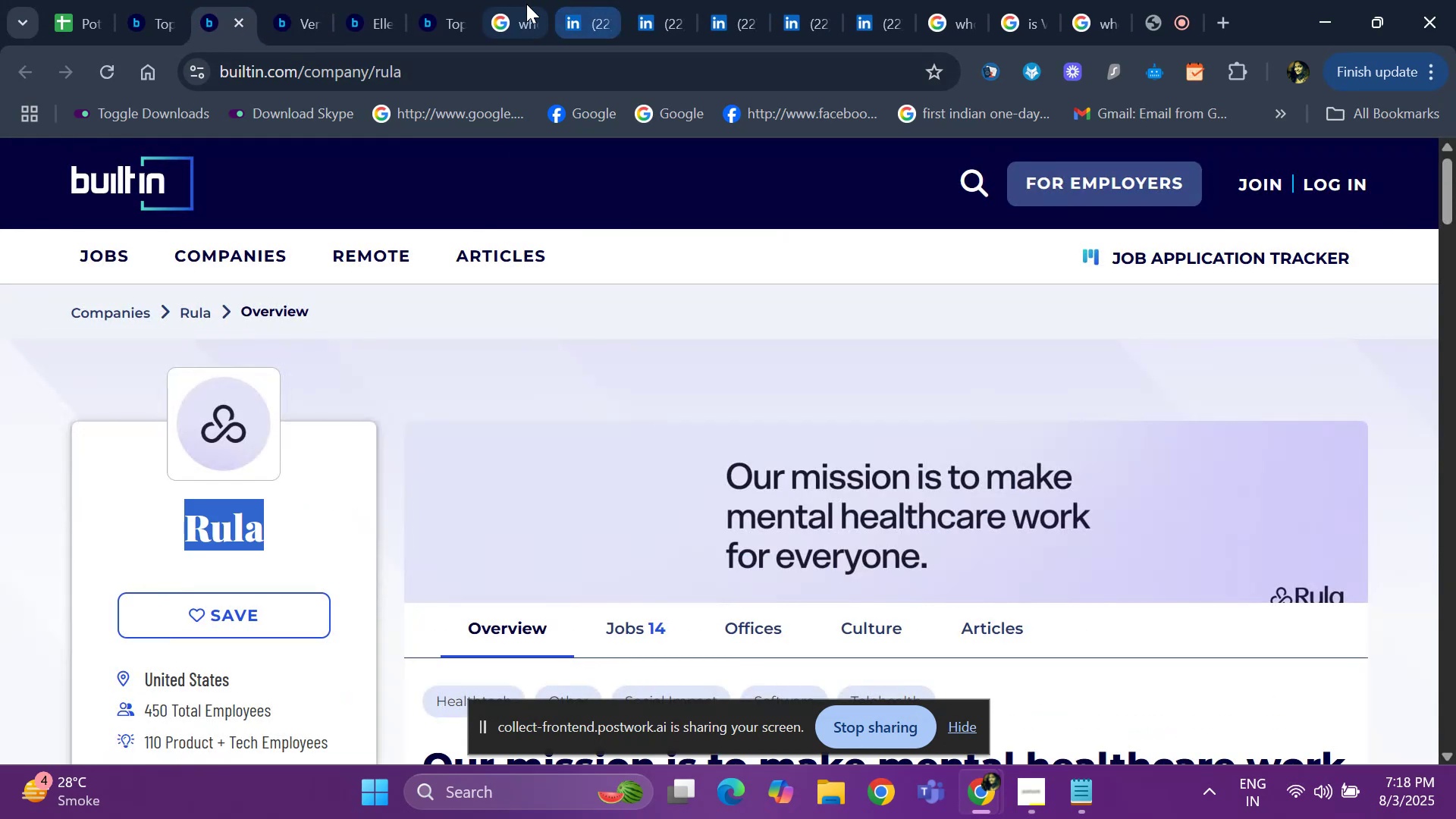 
left_click([516, 9])
 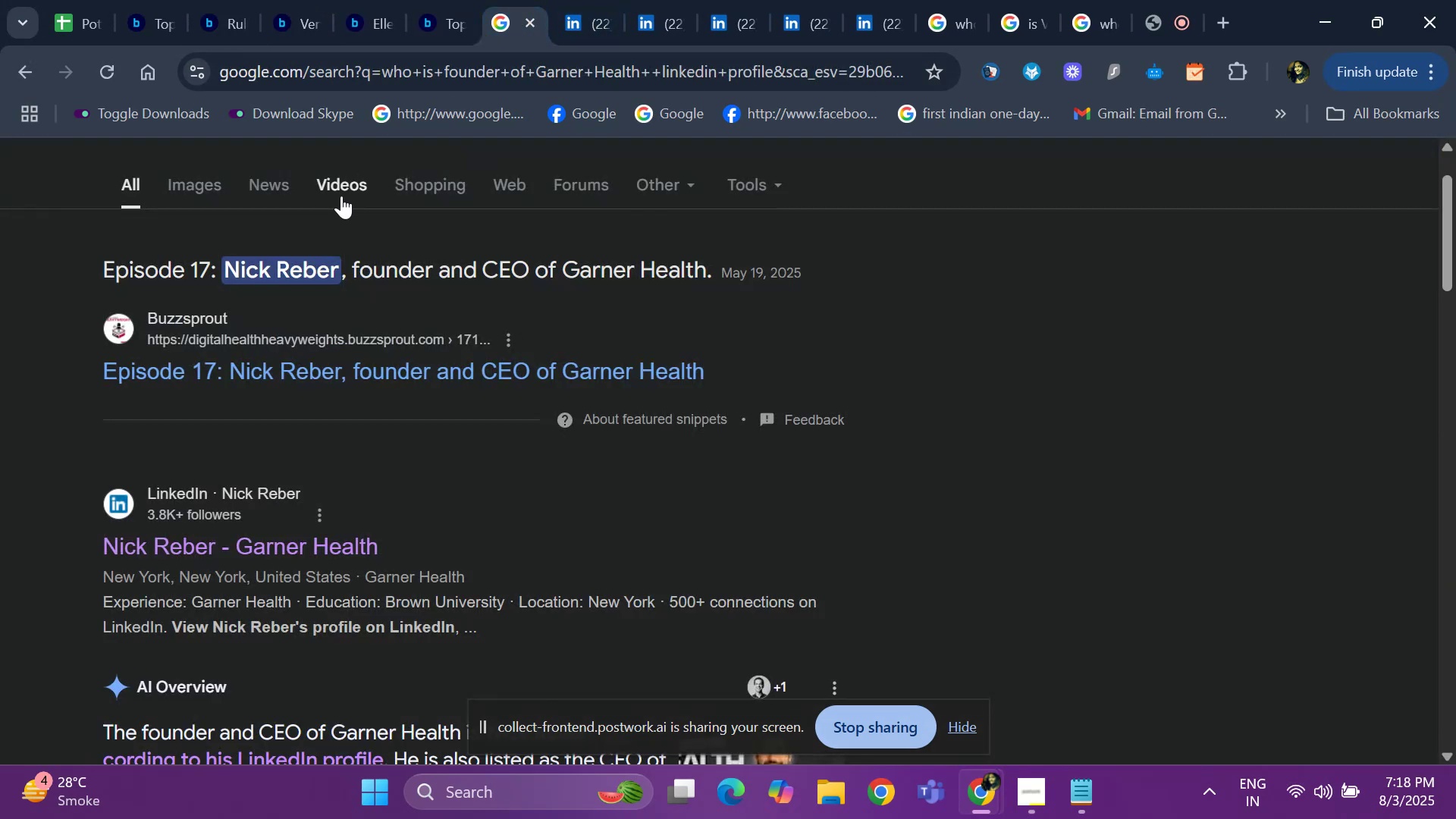 
hold_key(key=ArrowUp, duration=1.11)
 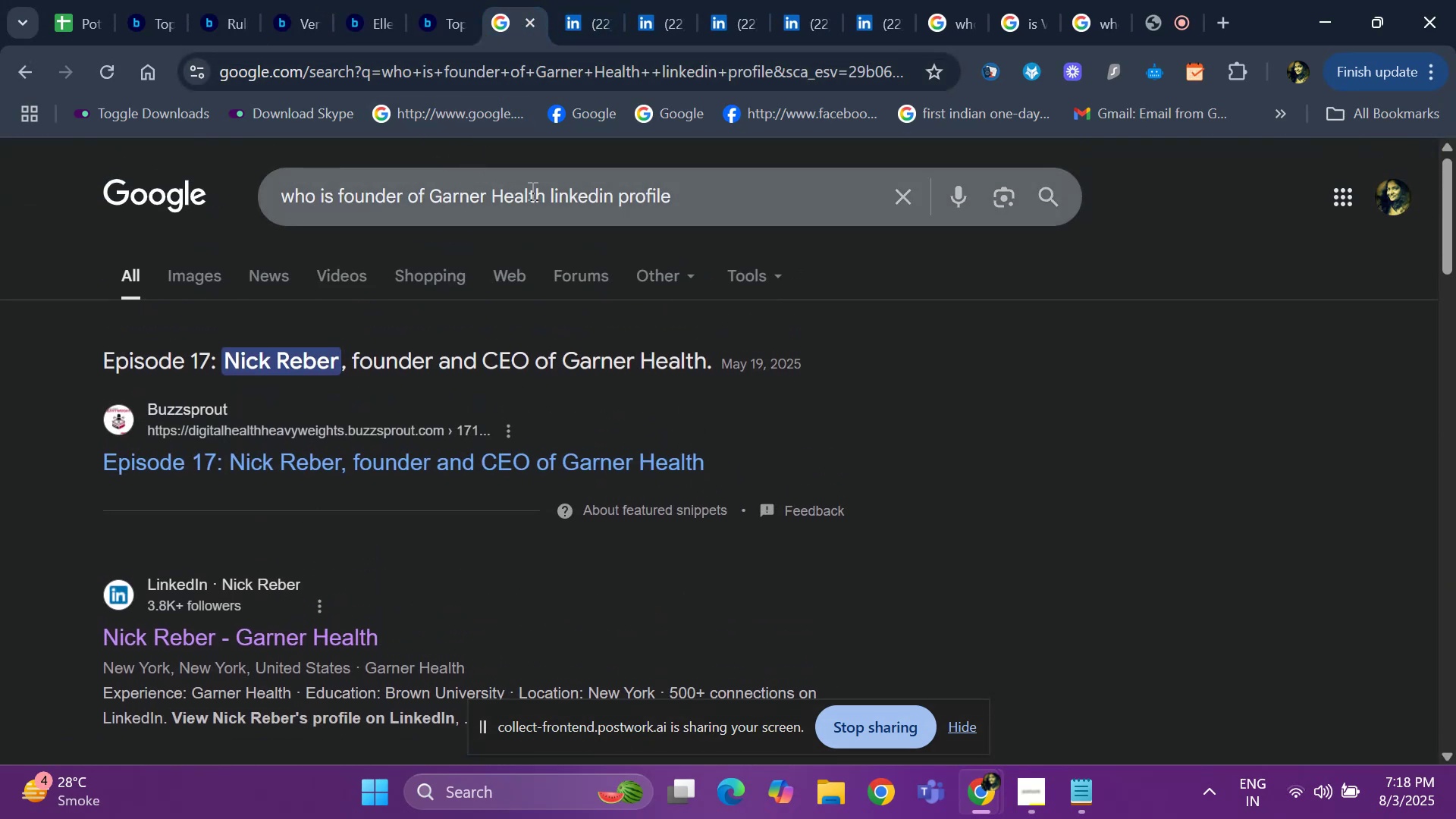 
key(ArrowRight)
 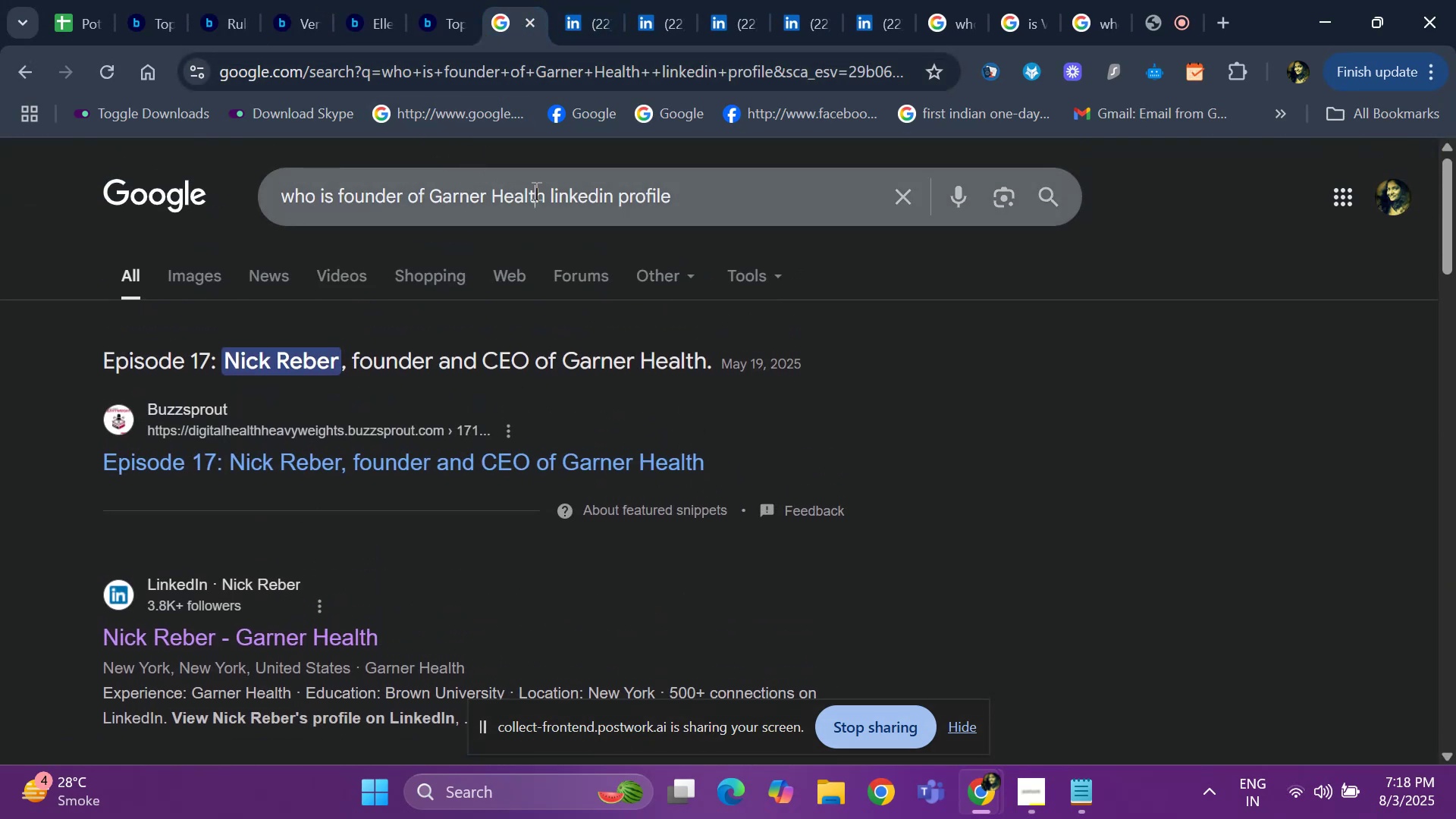 
left_click([535, 190])
 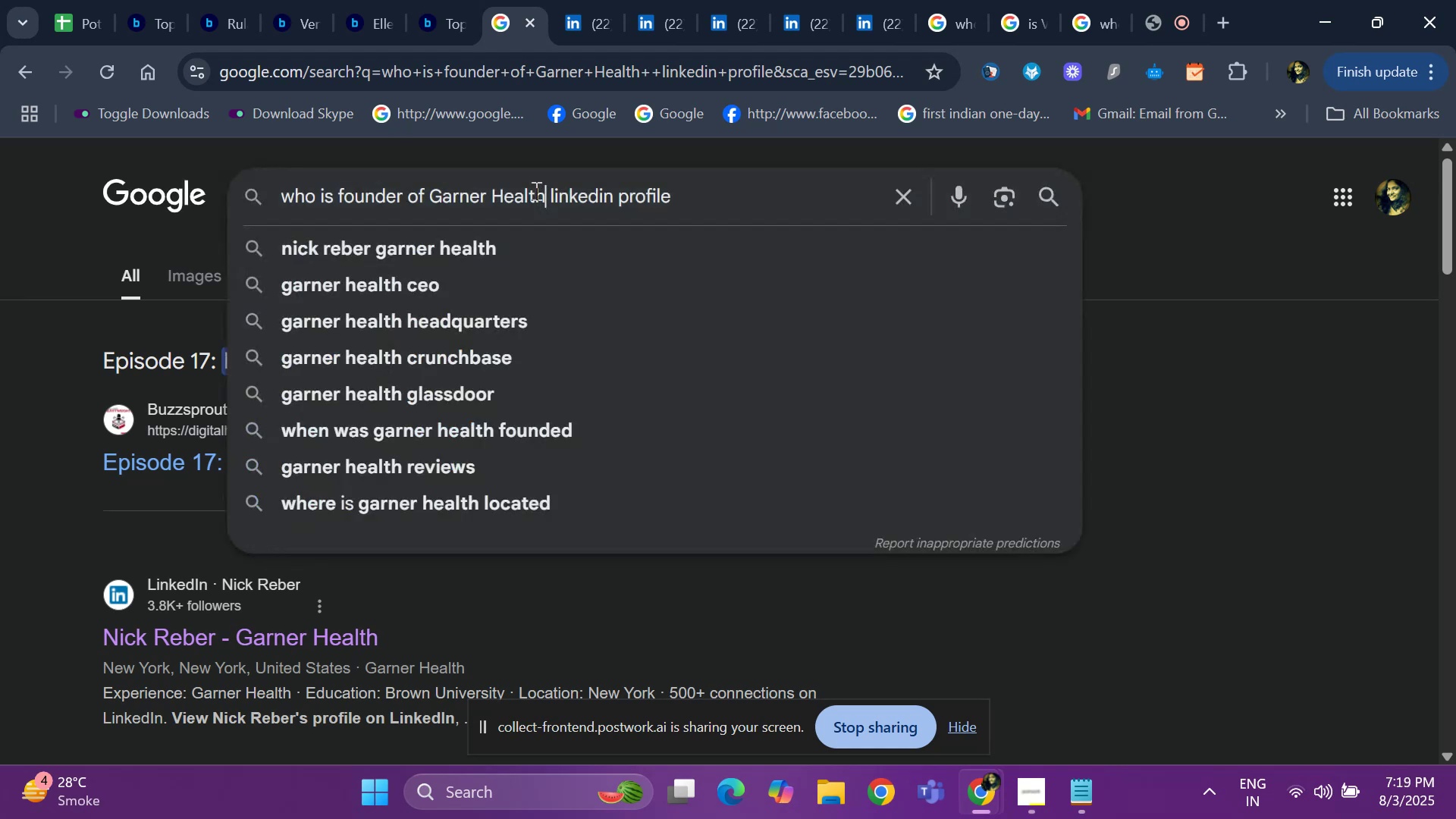 
key(Backspace)
 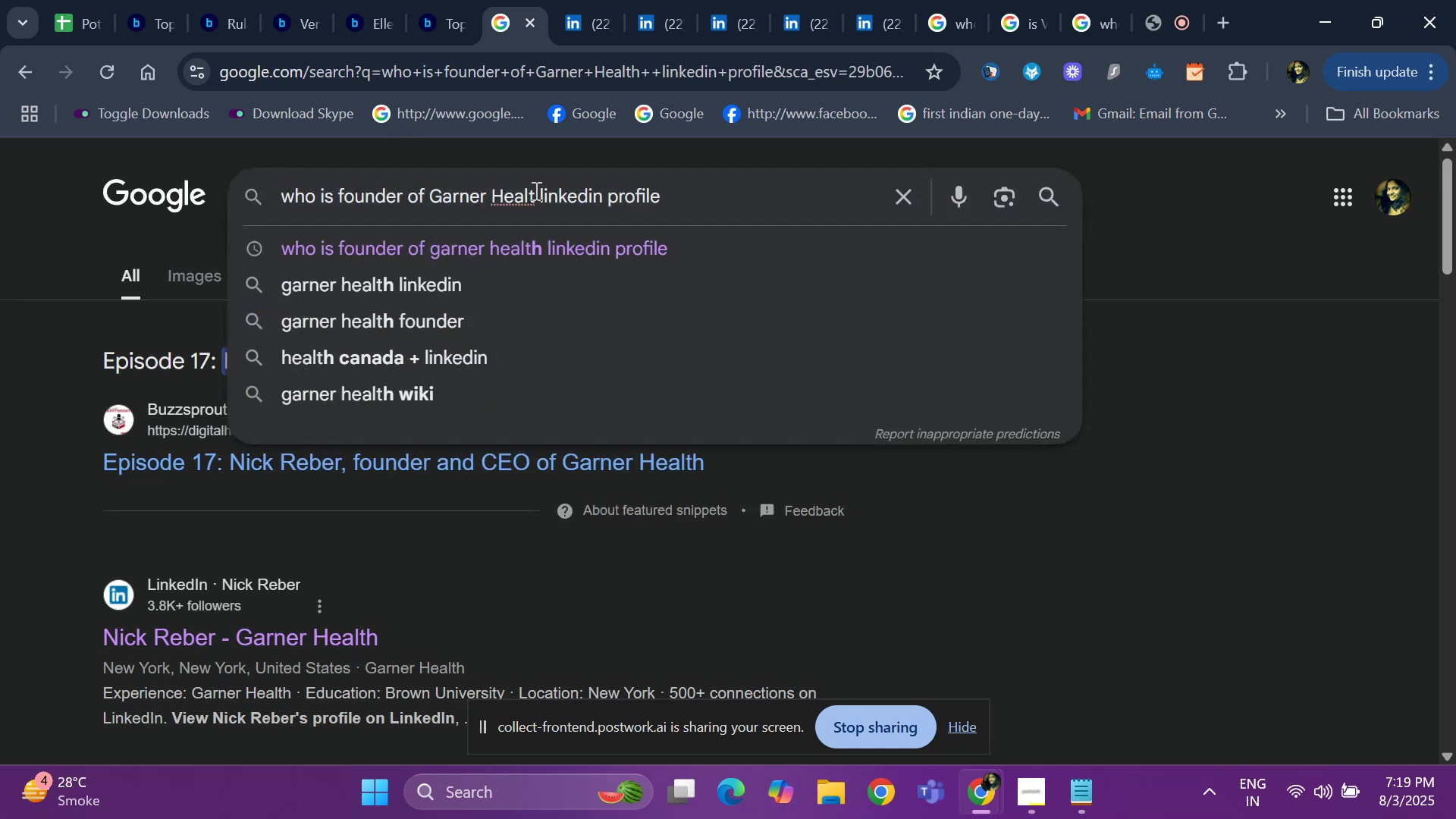 
key(Backspace)
 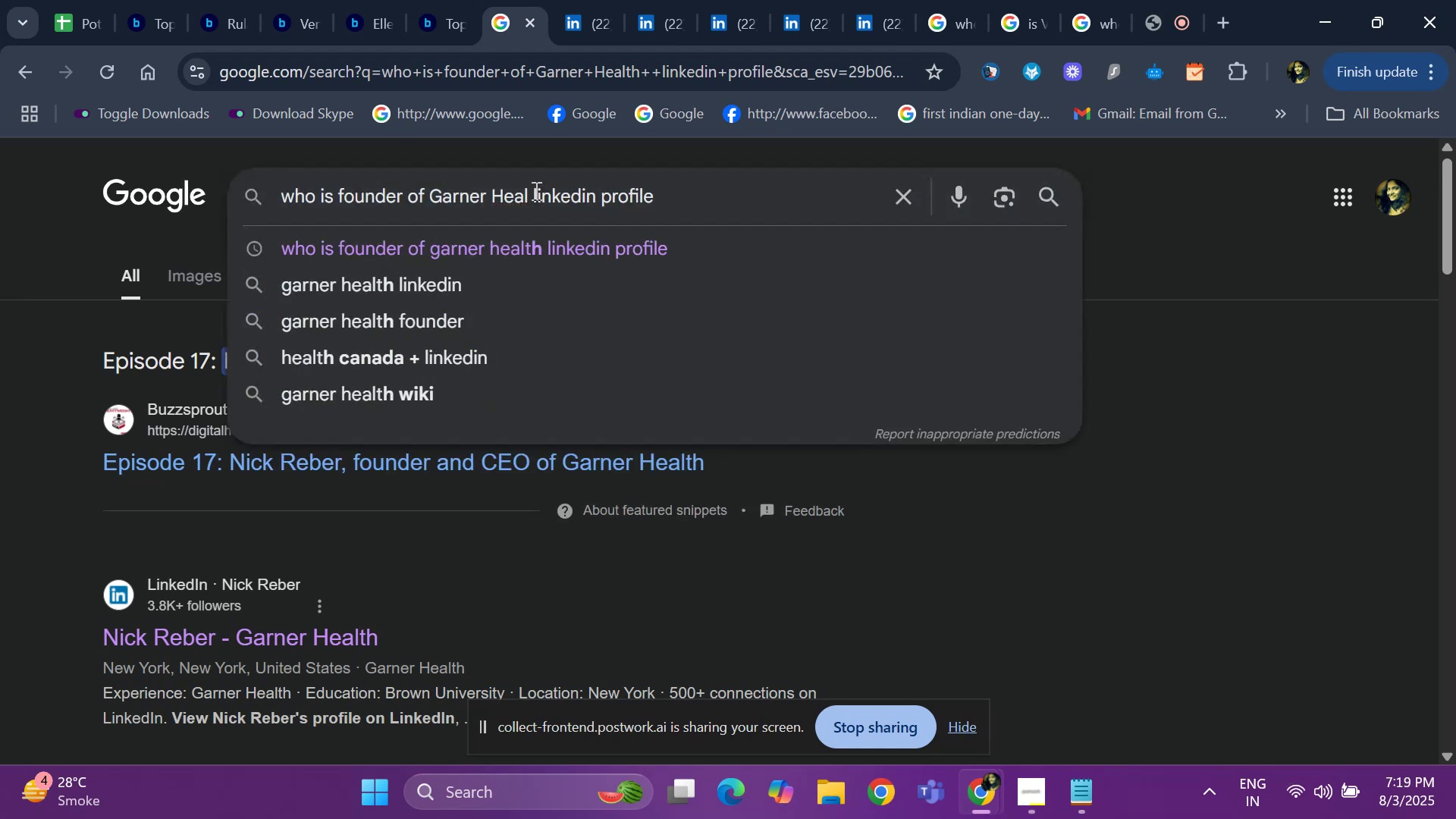 
hold_key(key=Backspace, duration=0.62)
 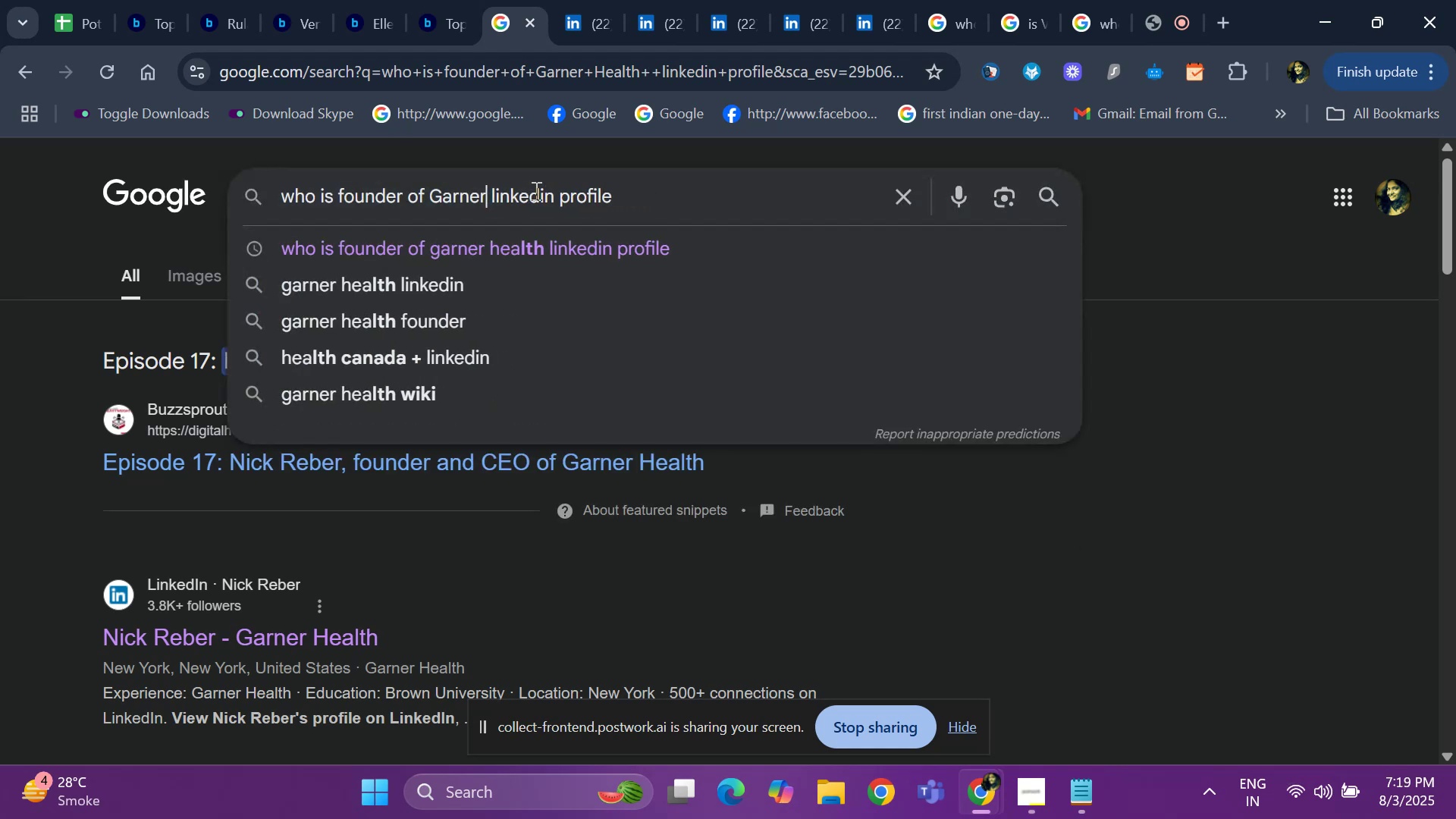 
key(Backspace)
 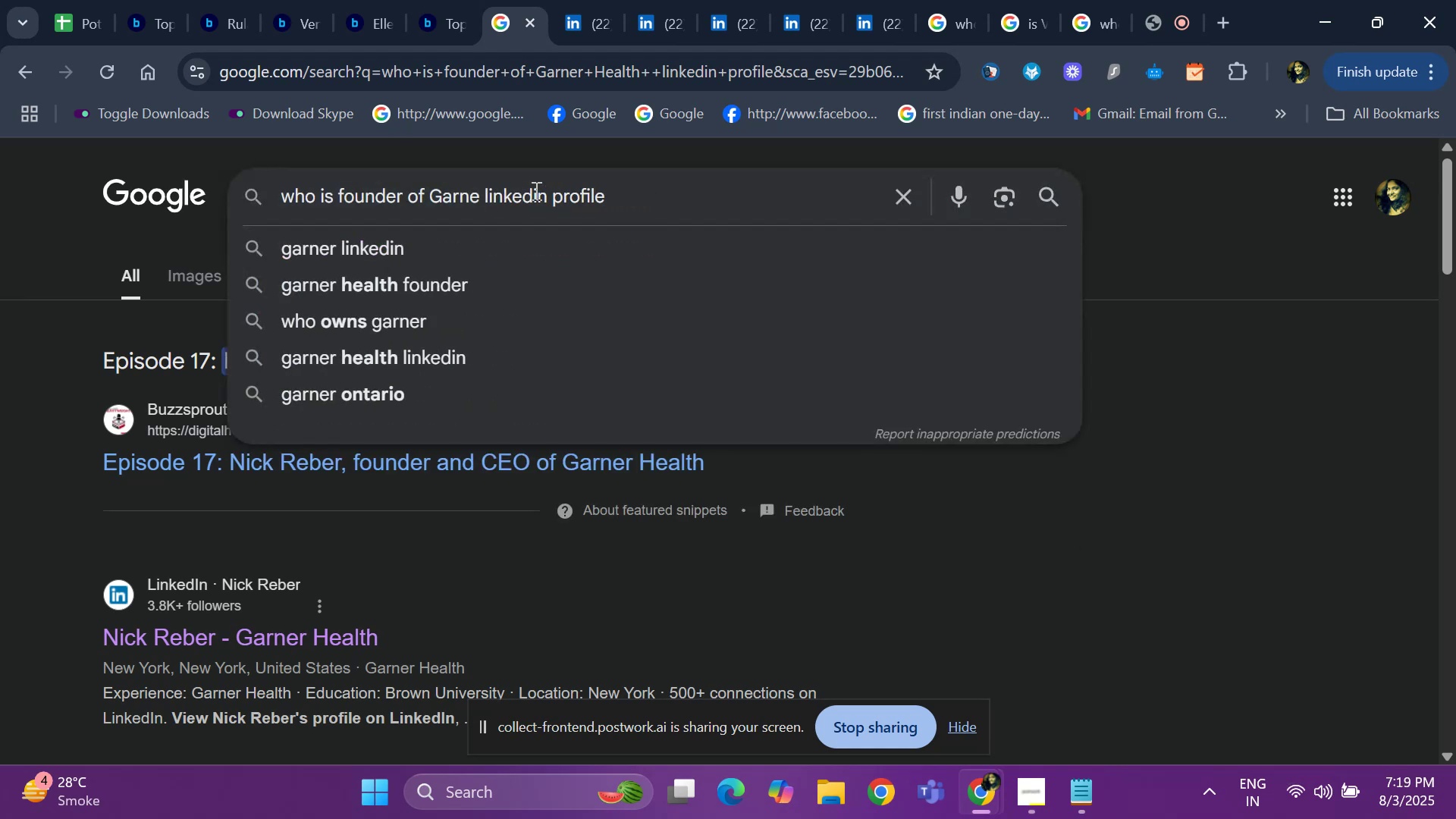 
key(Backspace)
 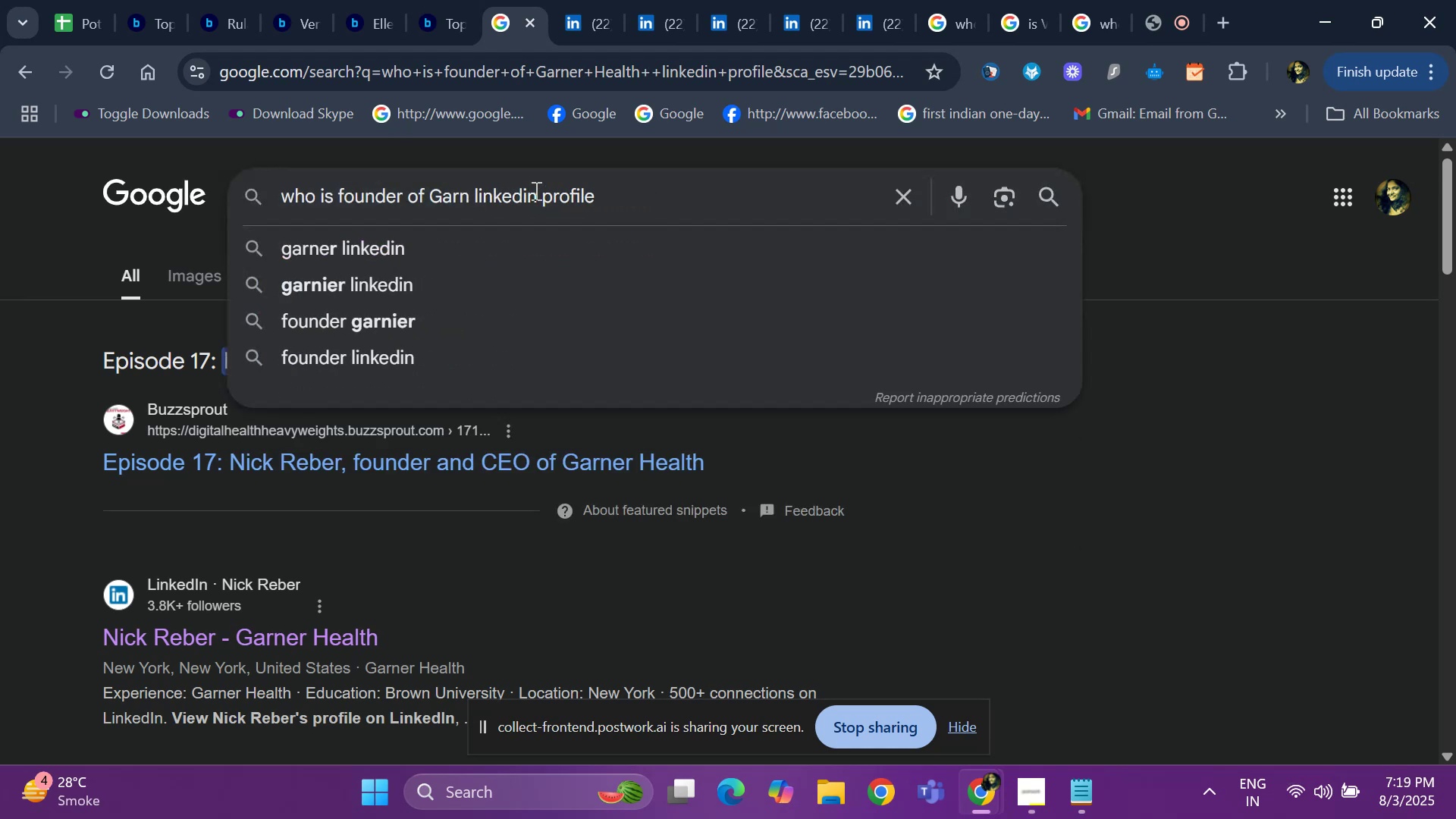 
key(Backspace)
 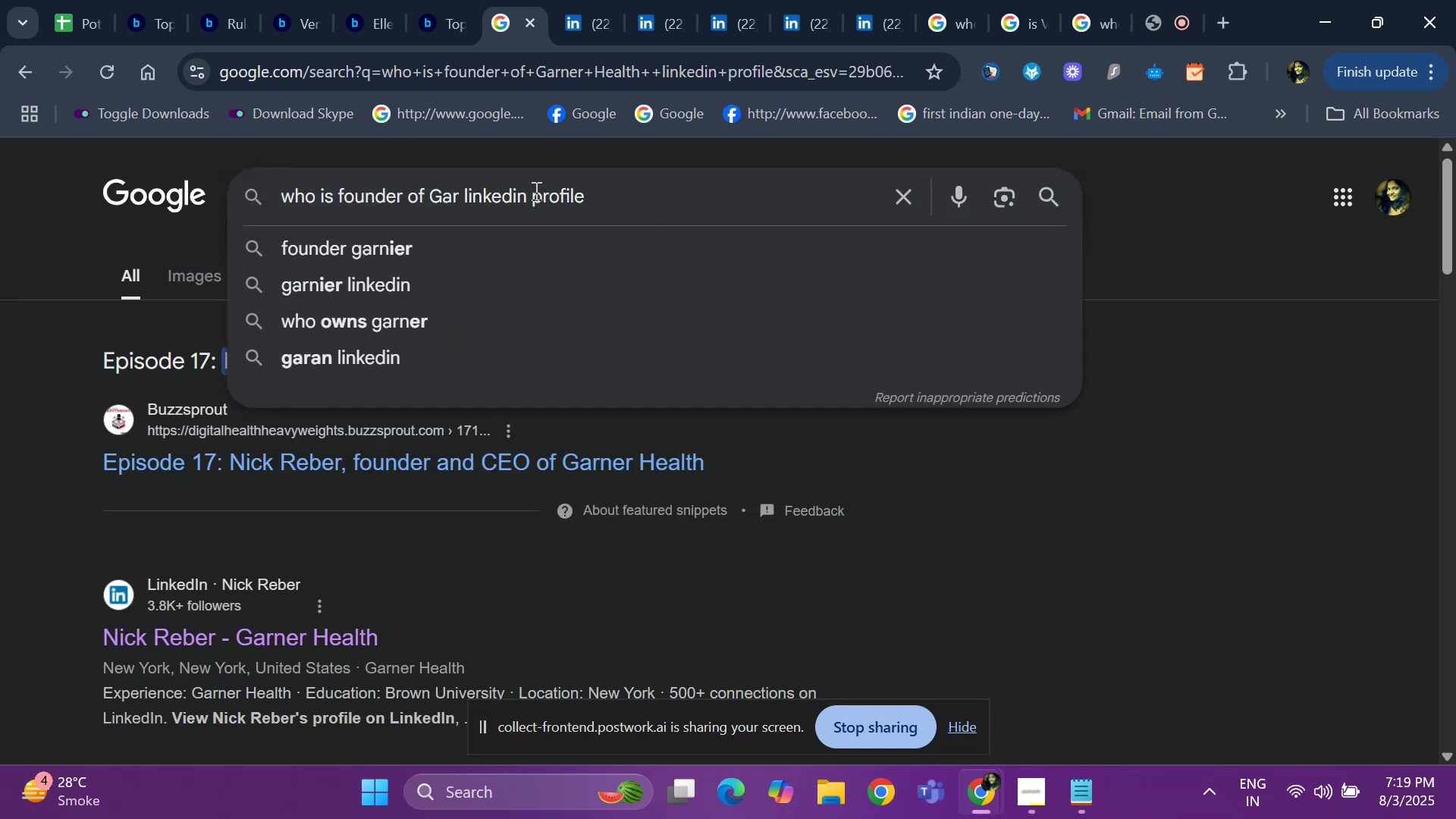 
key(Backspace)
 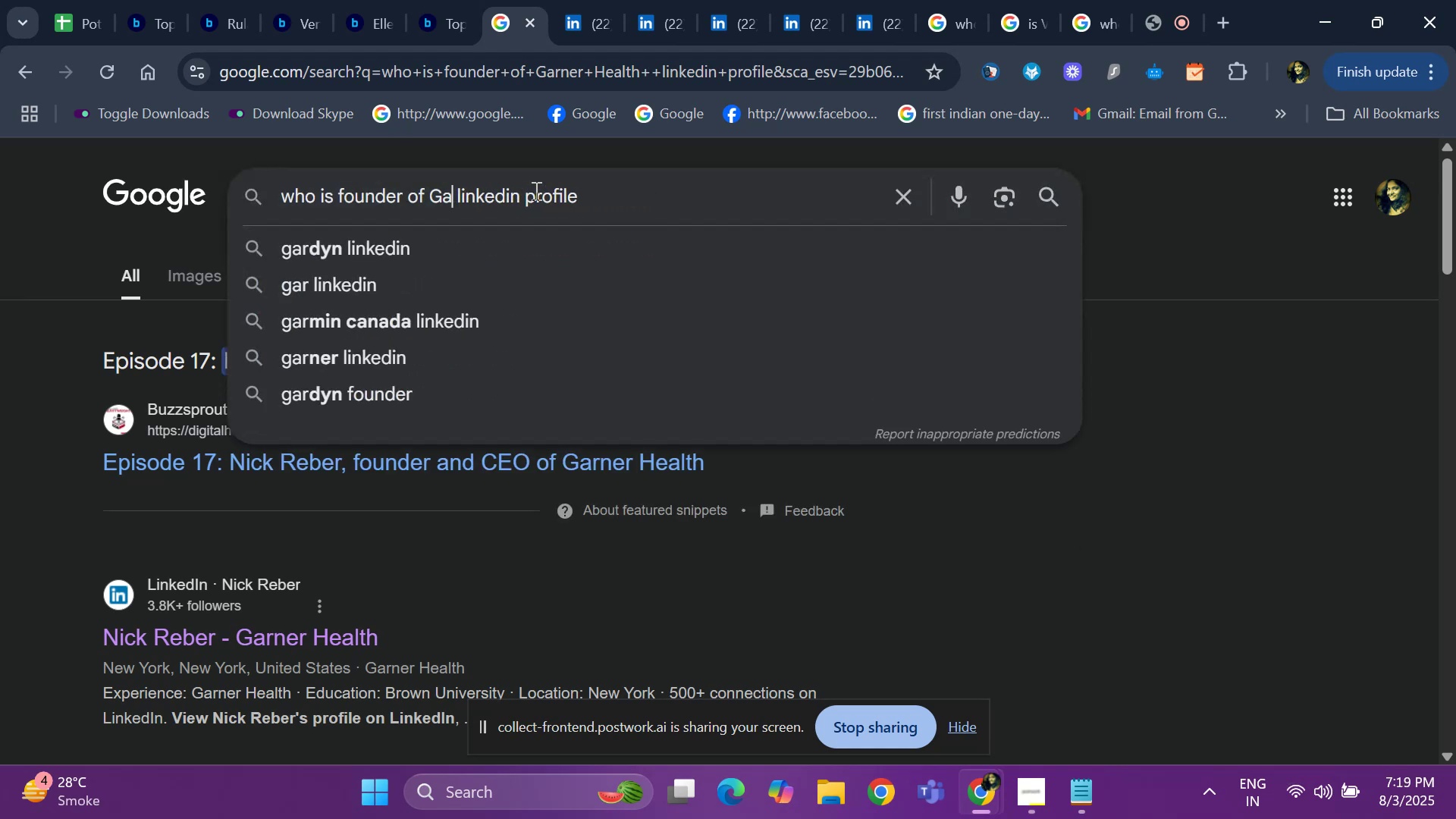 
key(Backspace)
 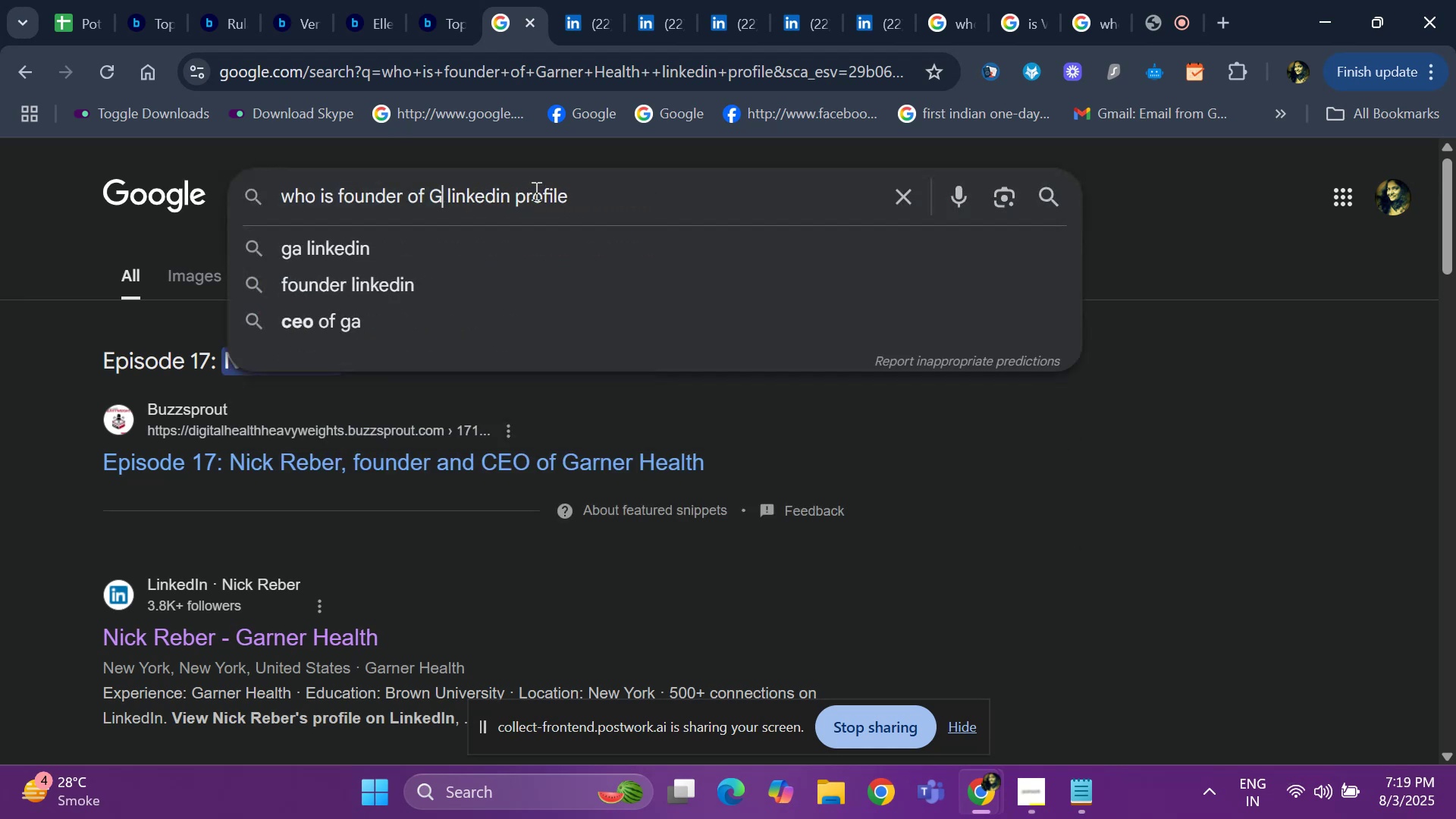 
key(Backspace)
 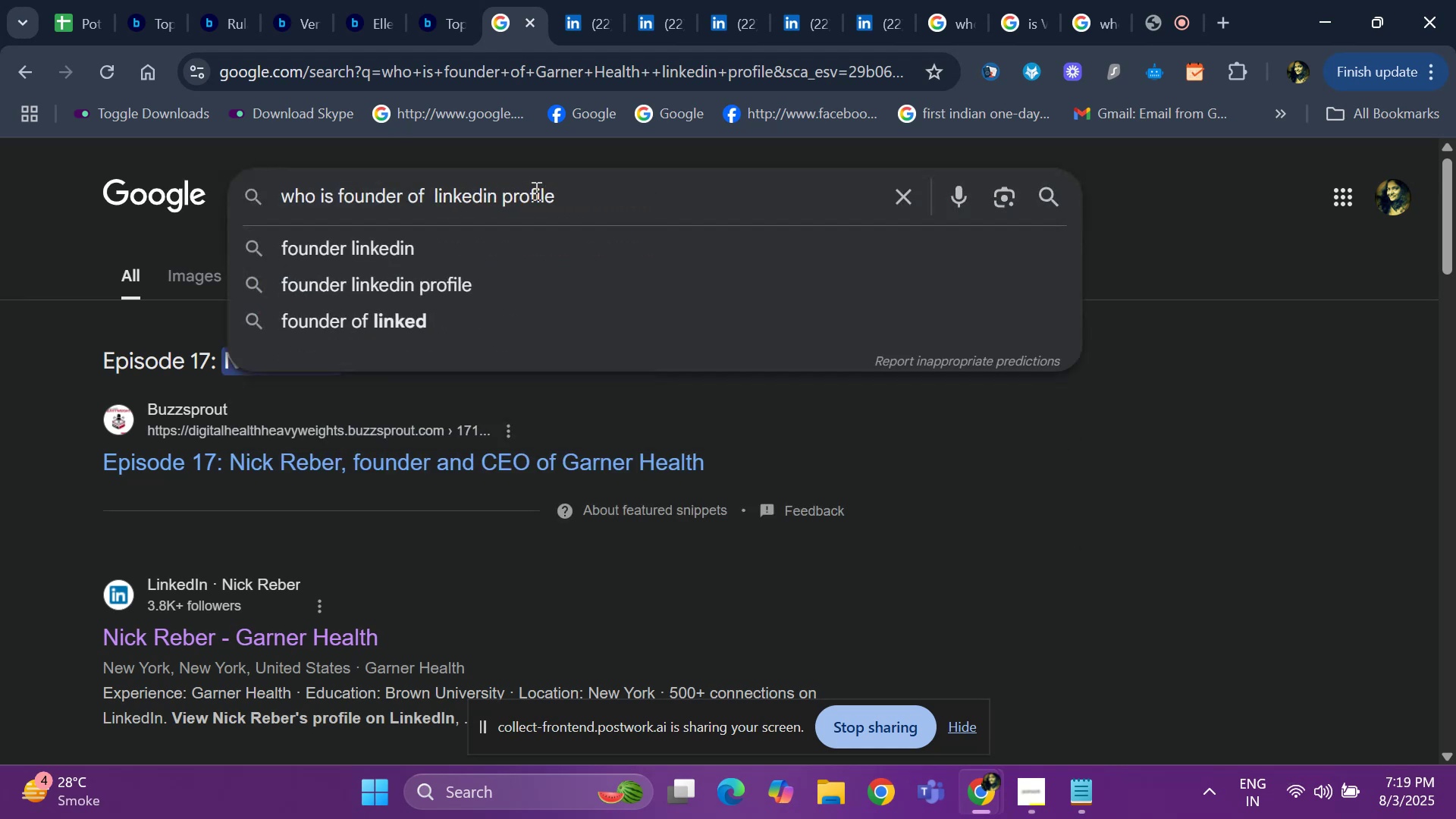 
key(Control+V)
 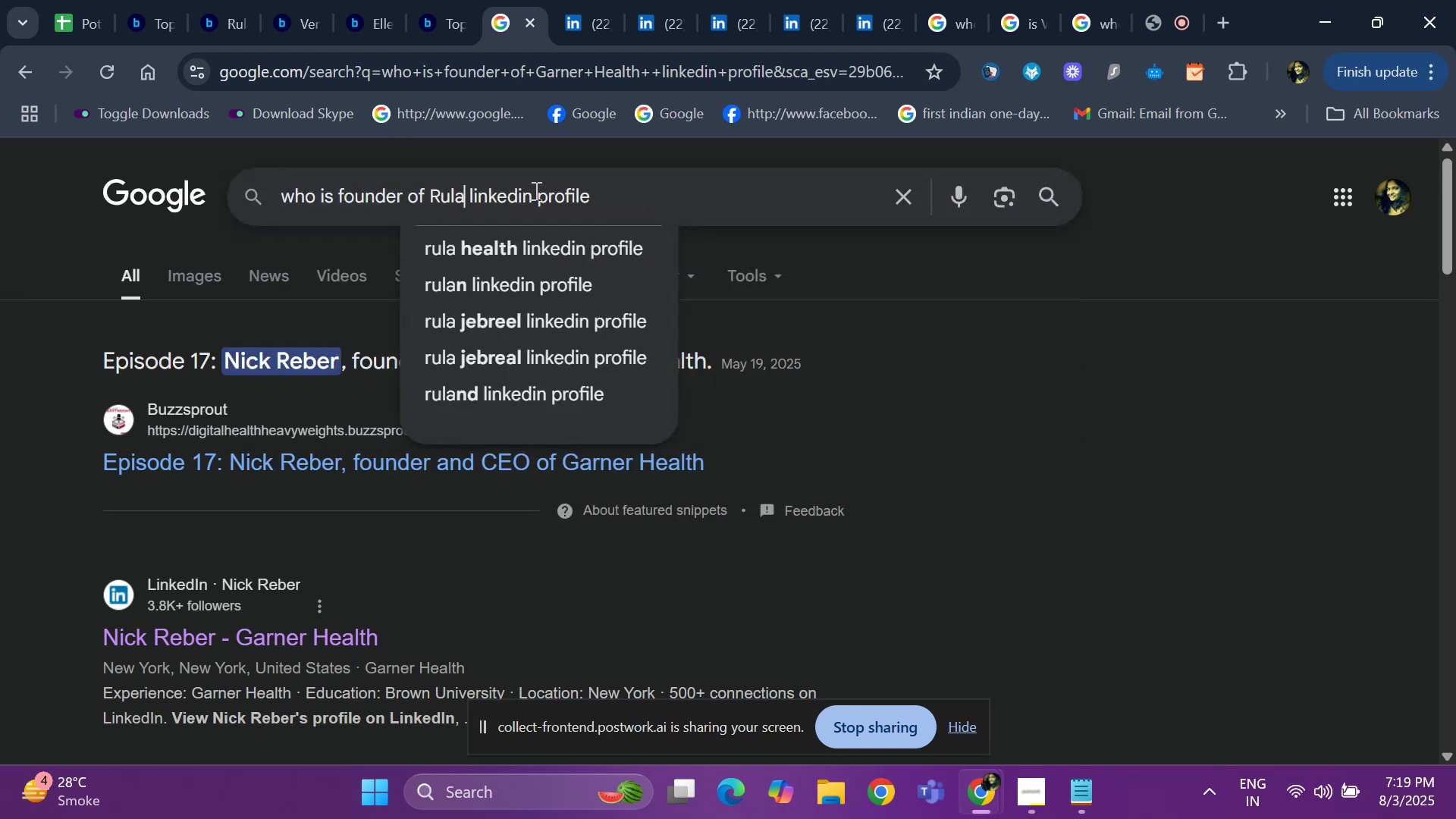 
key(Space)
 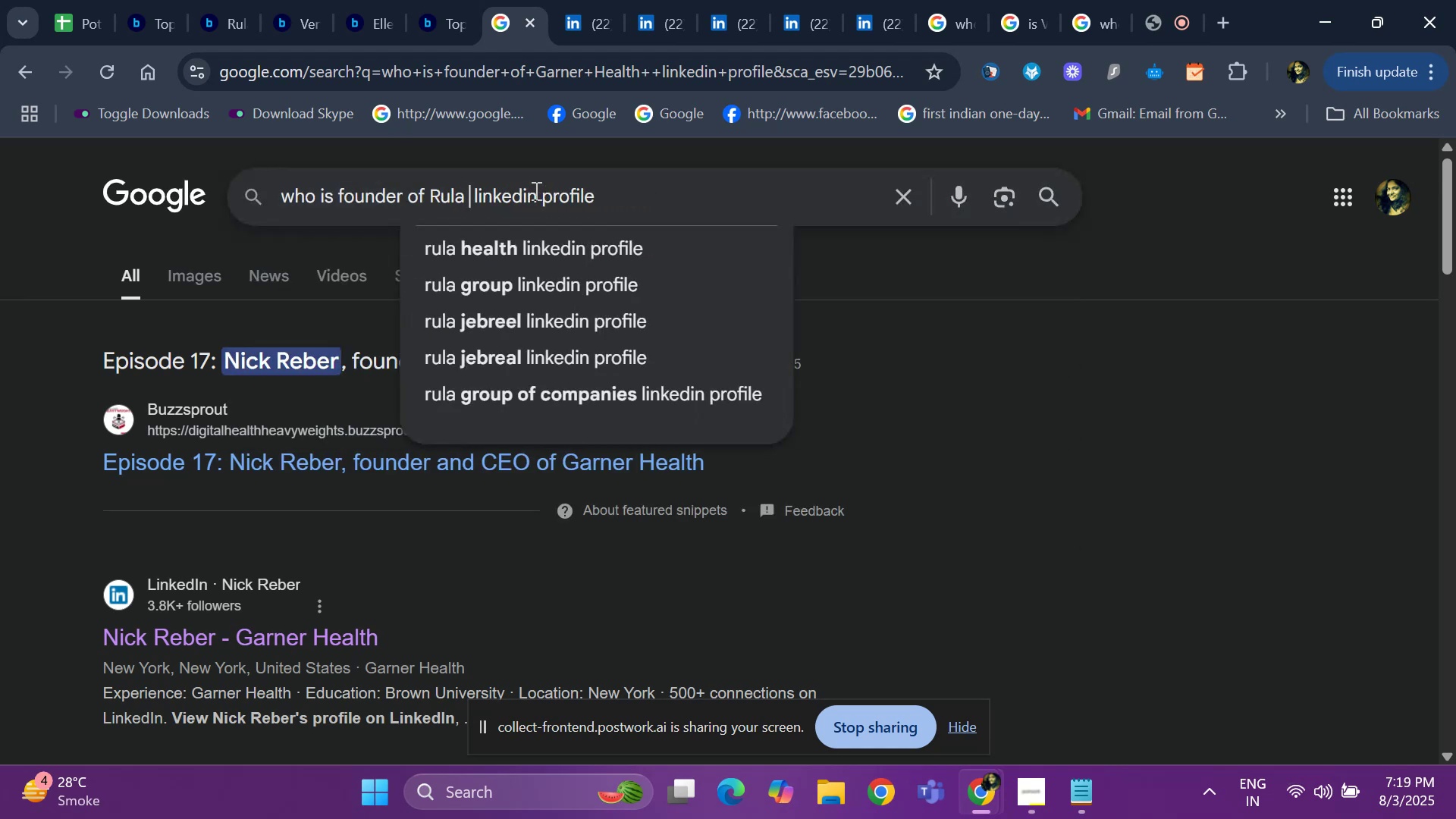 
key(Enter)
 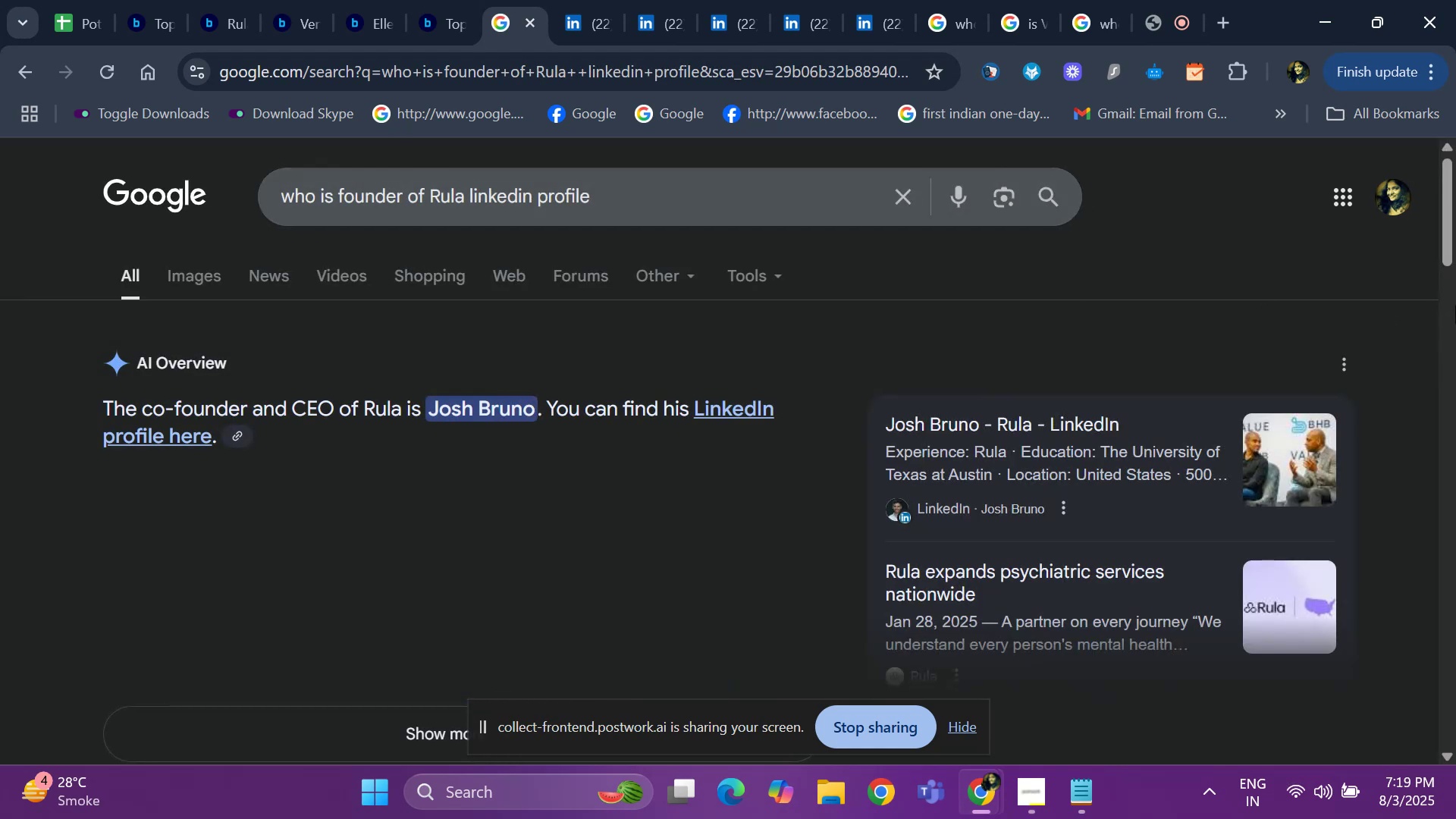 
left_click_drag(start_coordinate=[1455, 262], to_coordinate=[1455, 290])
 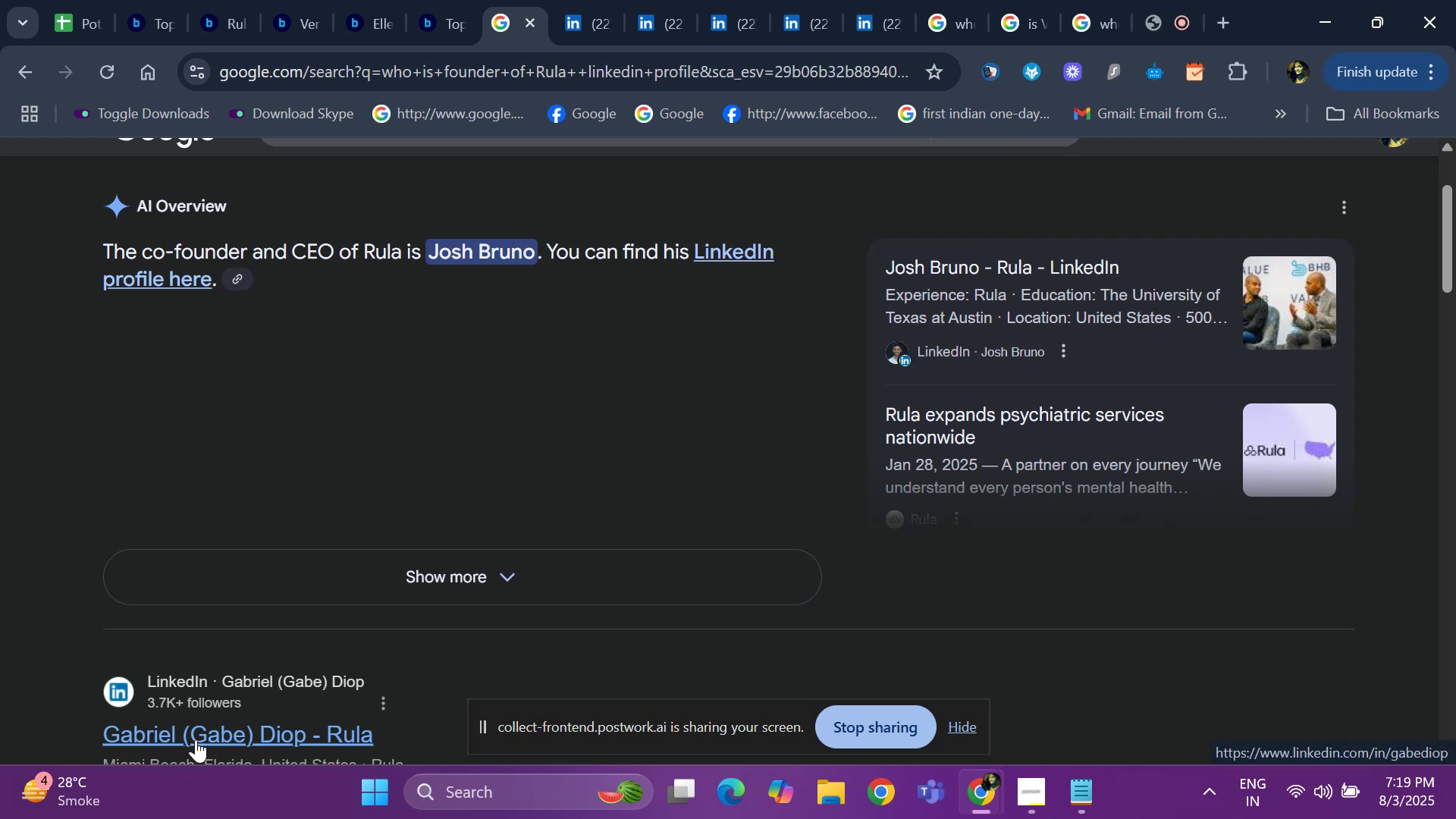 
right_click([196, 739])
 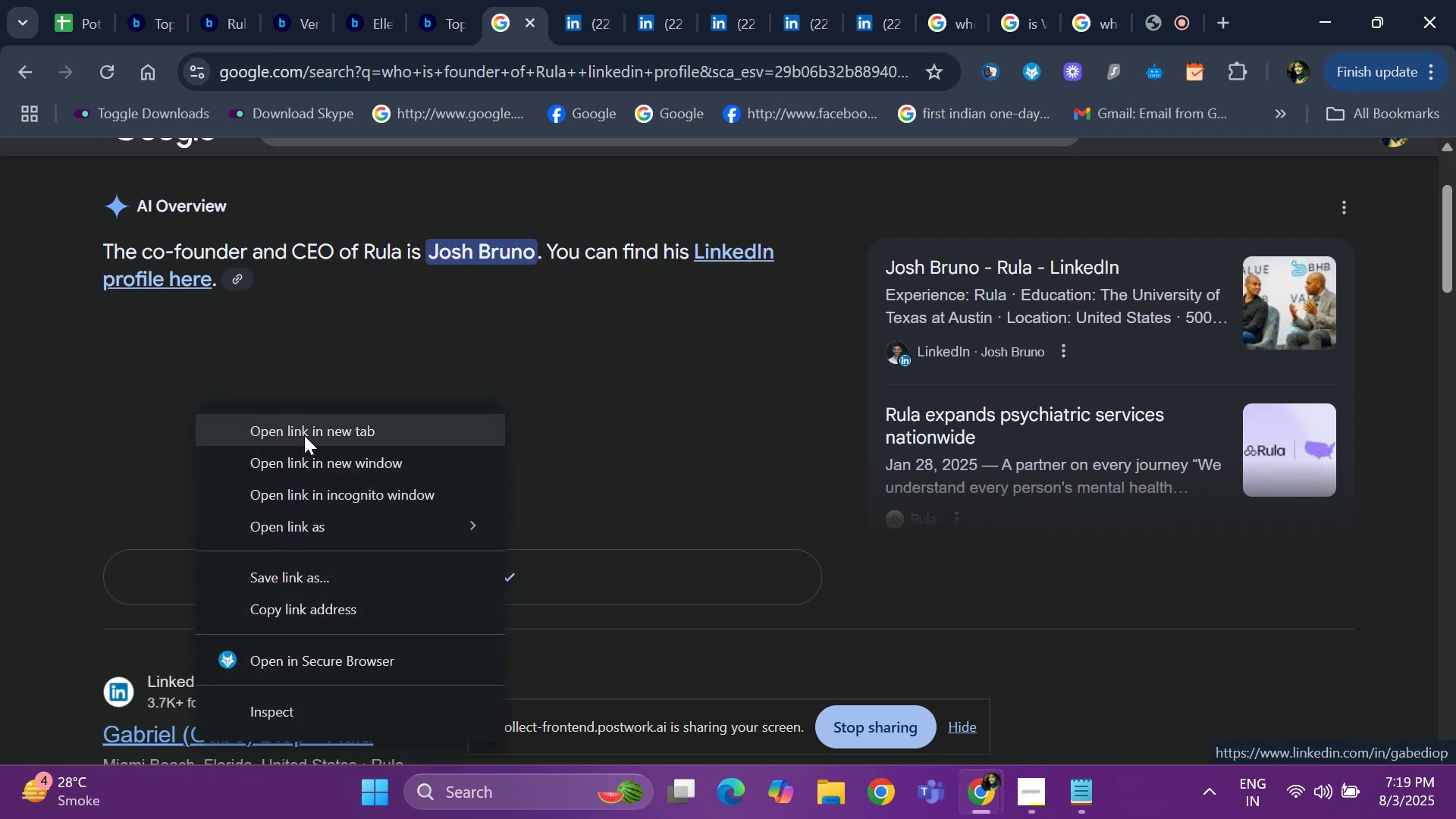 
left_click([304, 435])
 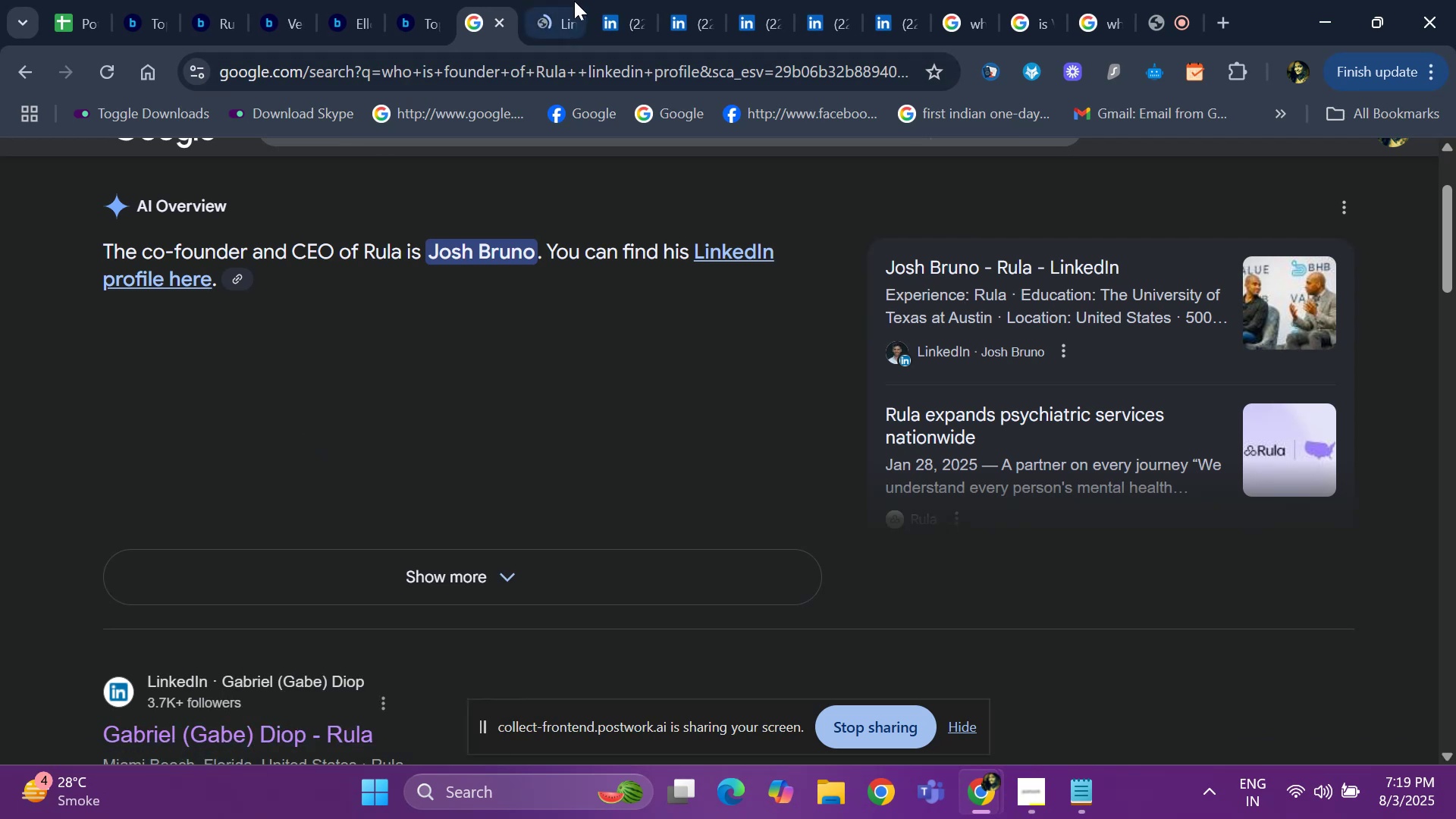 
left_click([578, 1])
 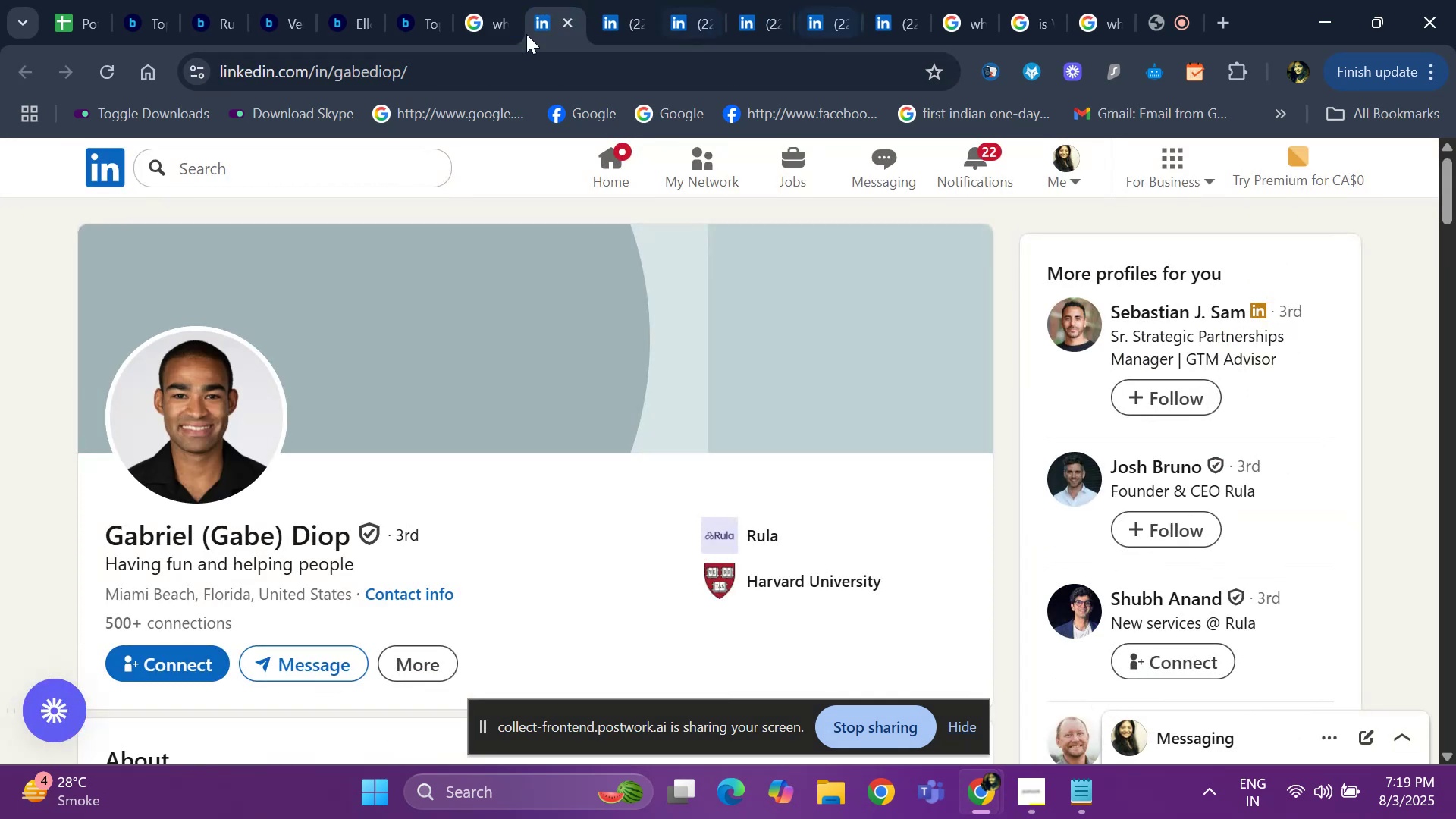 
wait(5.11)
 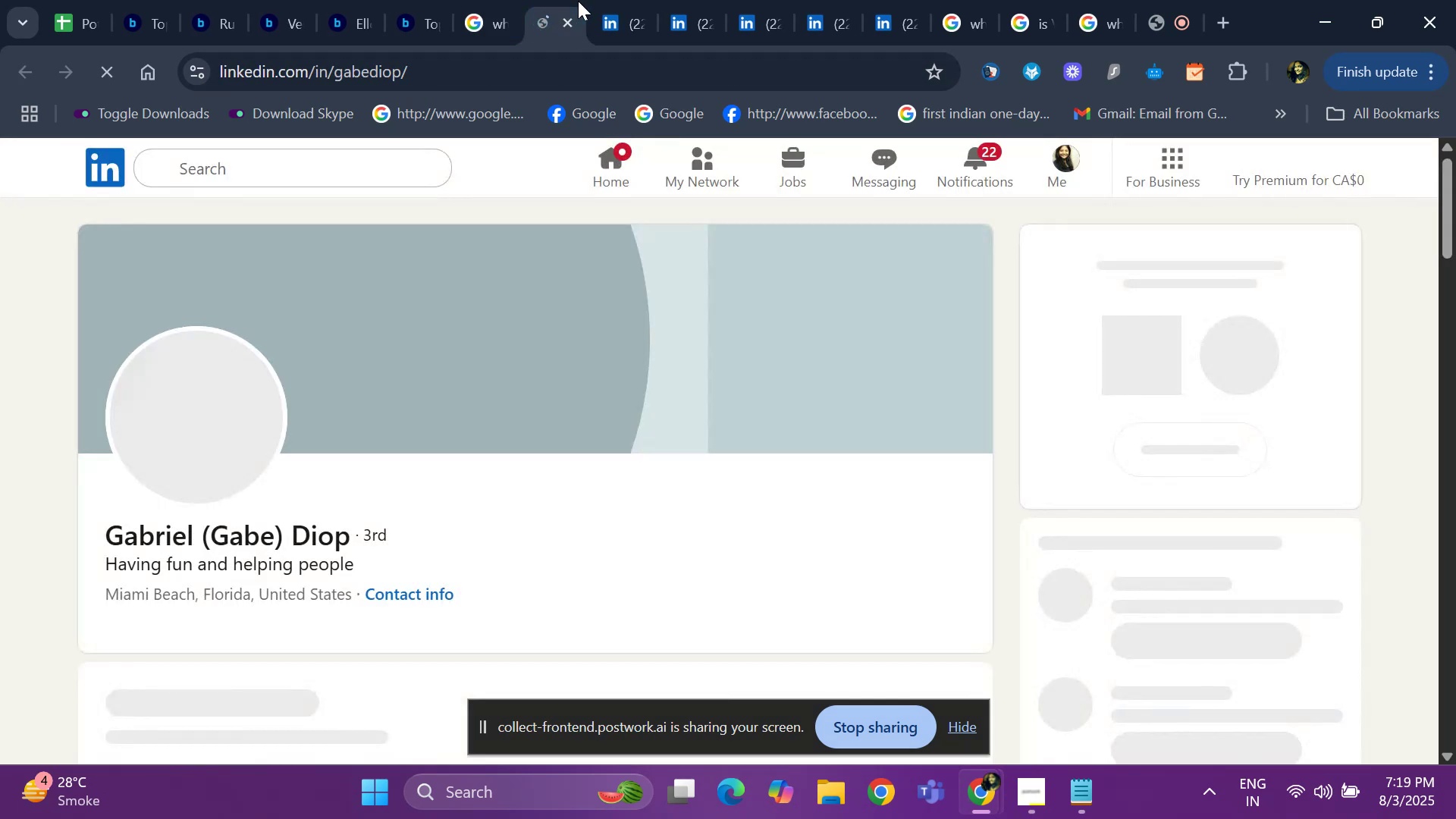 
left_click_drag(start_coordinate=[1455, 212], to_coordinate=[1455, 386])
 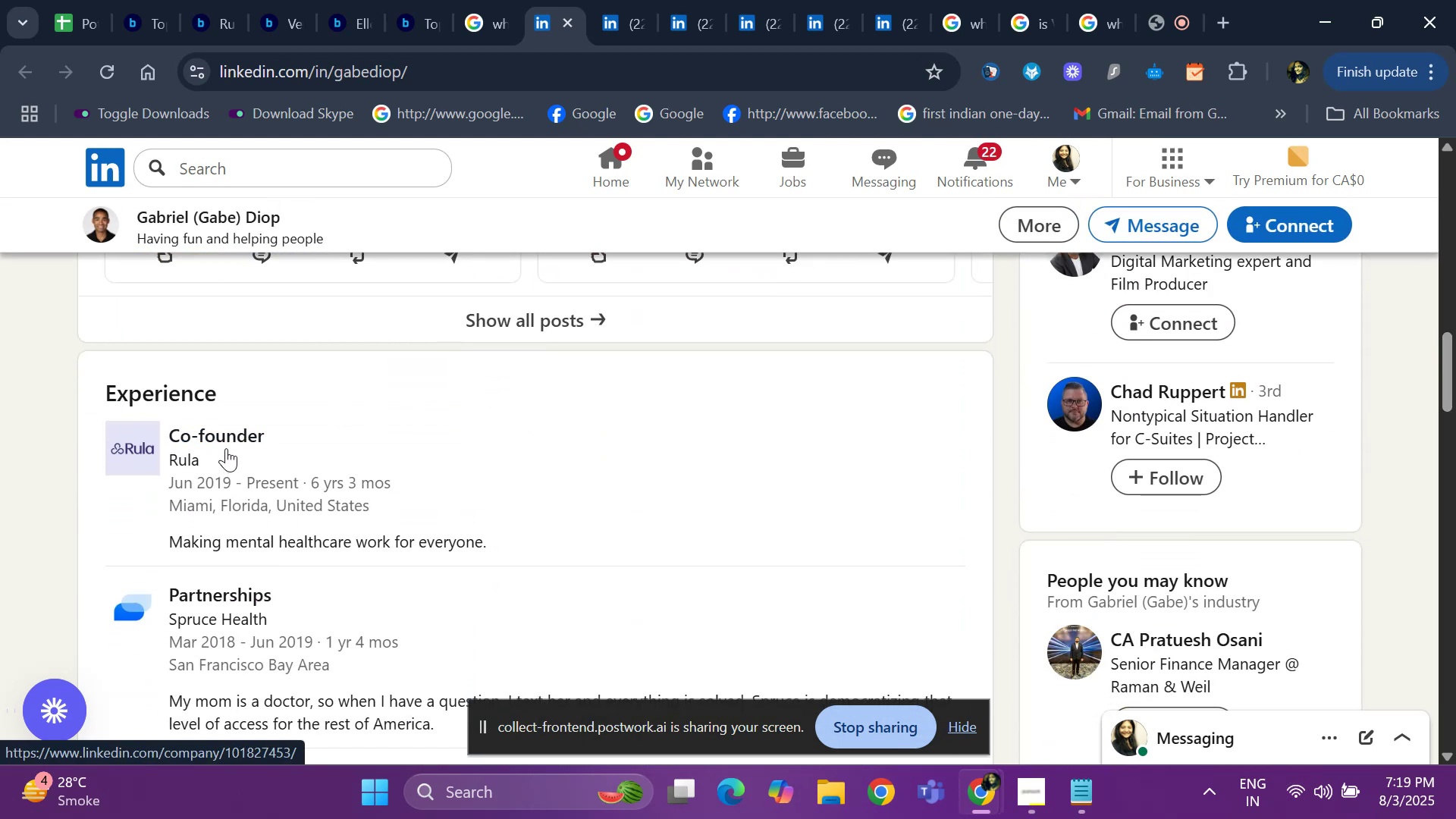 
right_click([221, 432])
 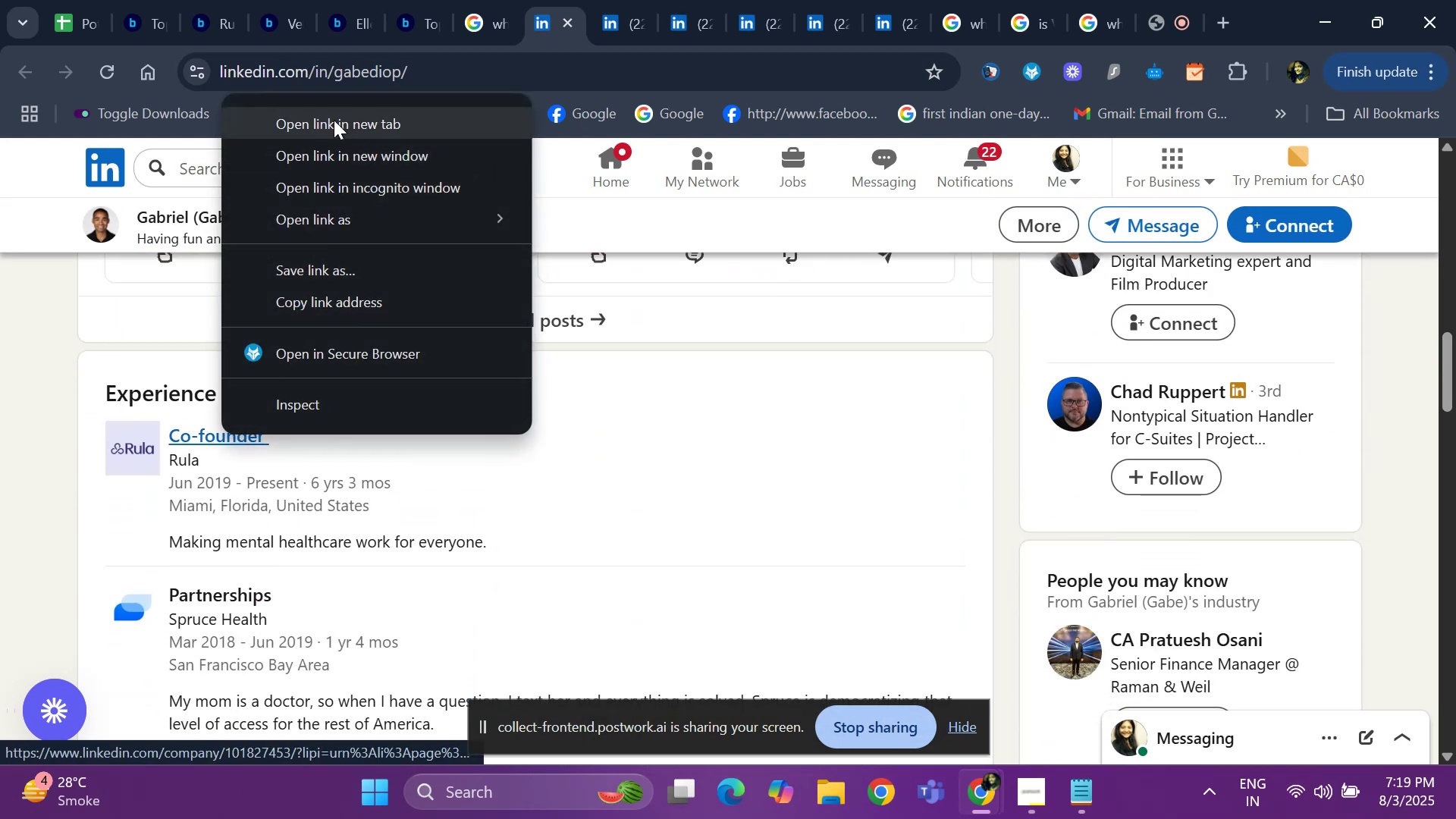 
left_click([334, 120])
 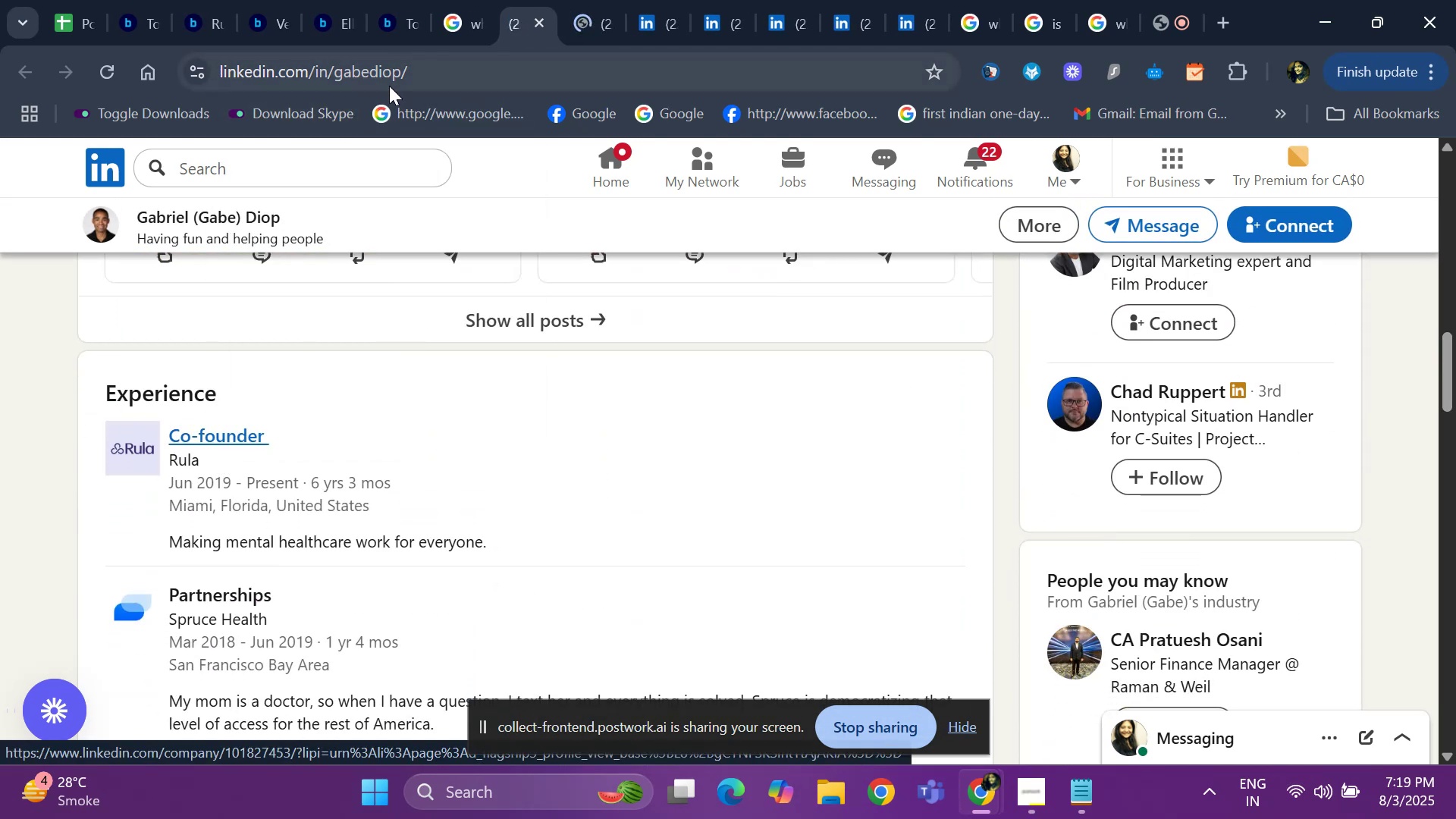 
left_click([596, 23])
 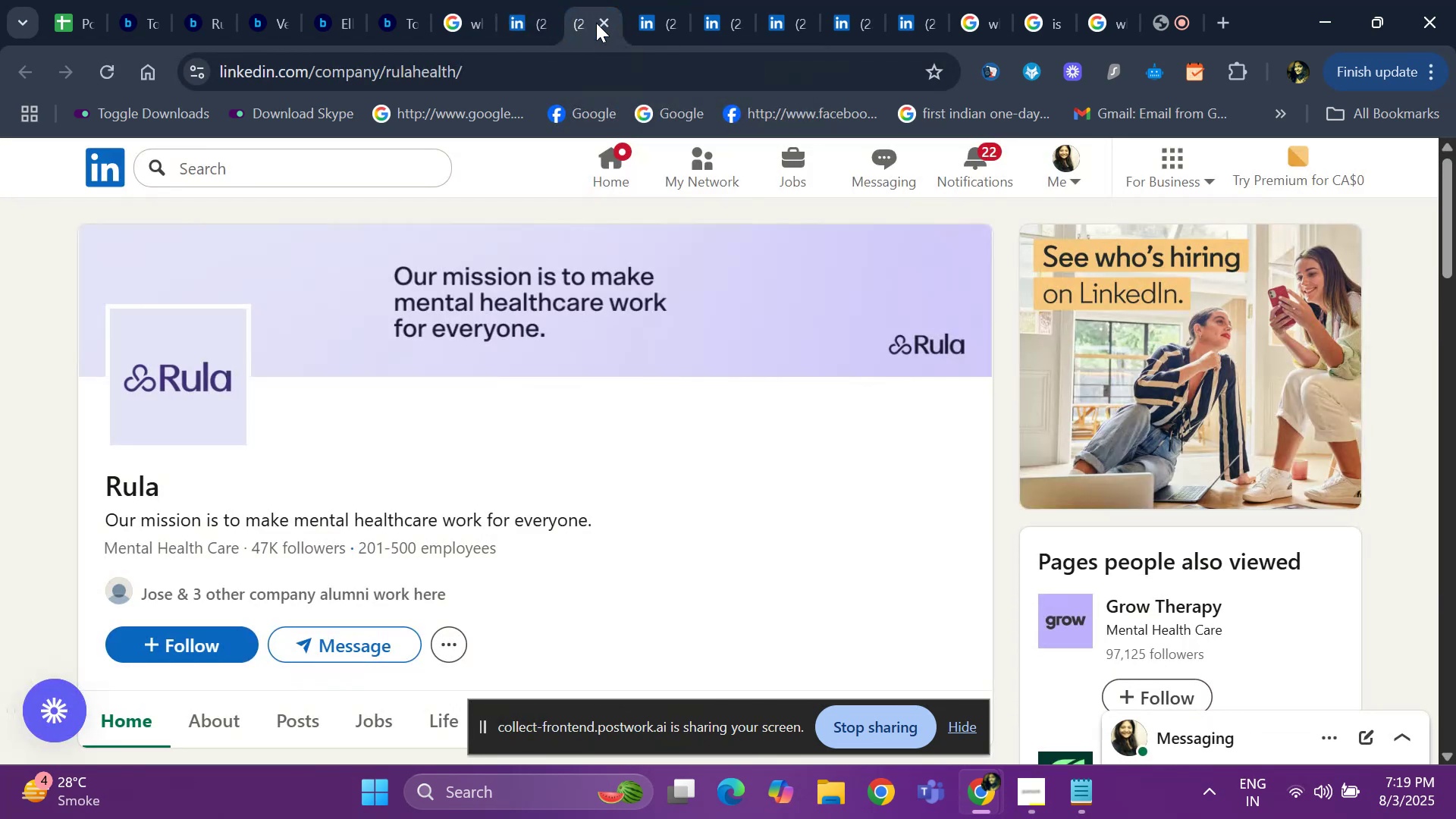 
wait(6.8)
 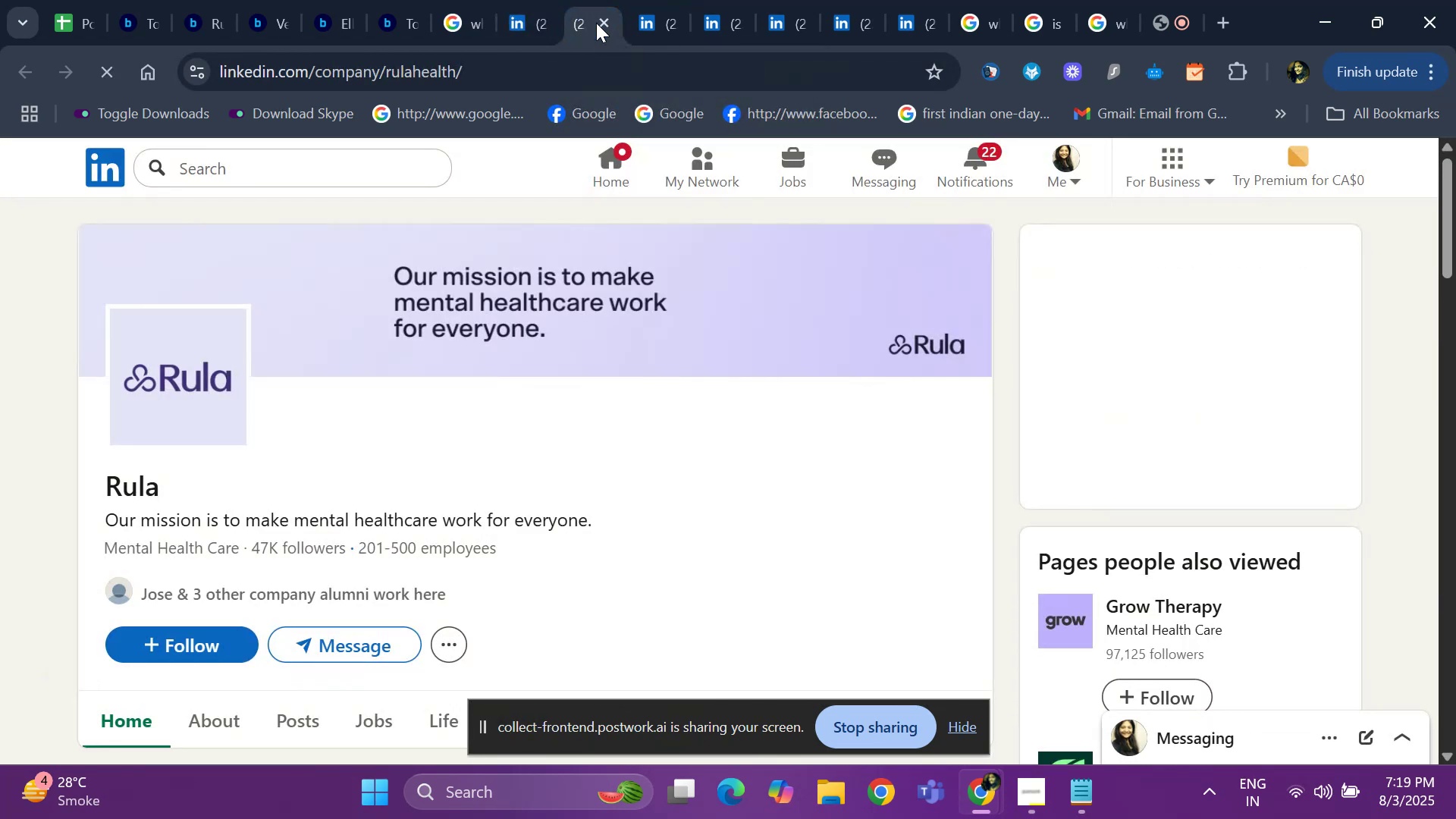 
hold_key(key=ArrowDown, duration=0.79)
 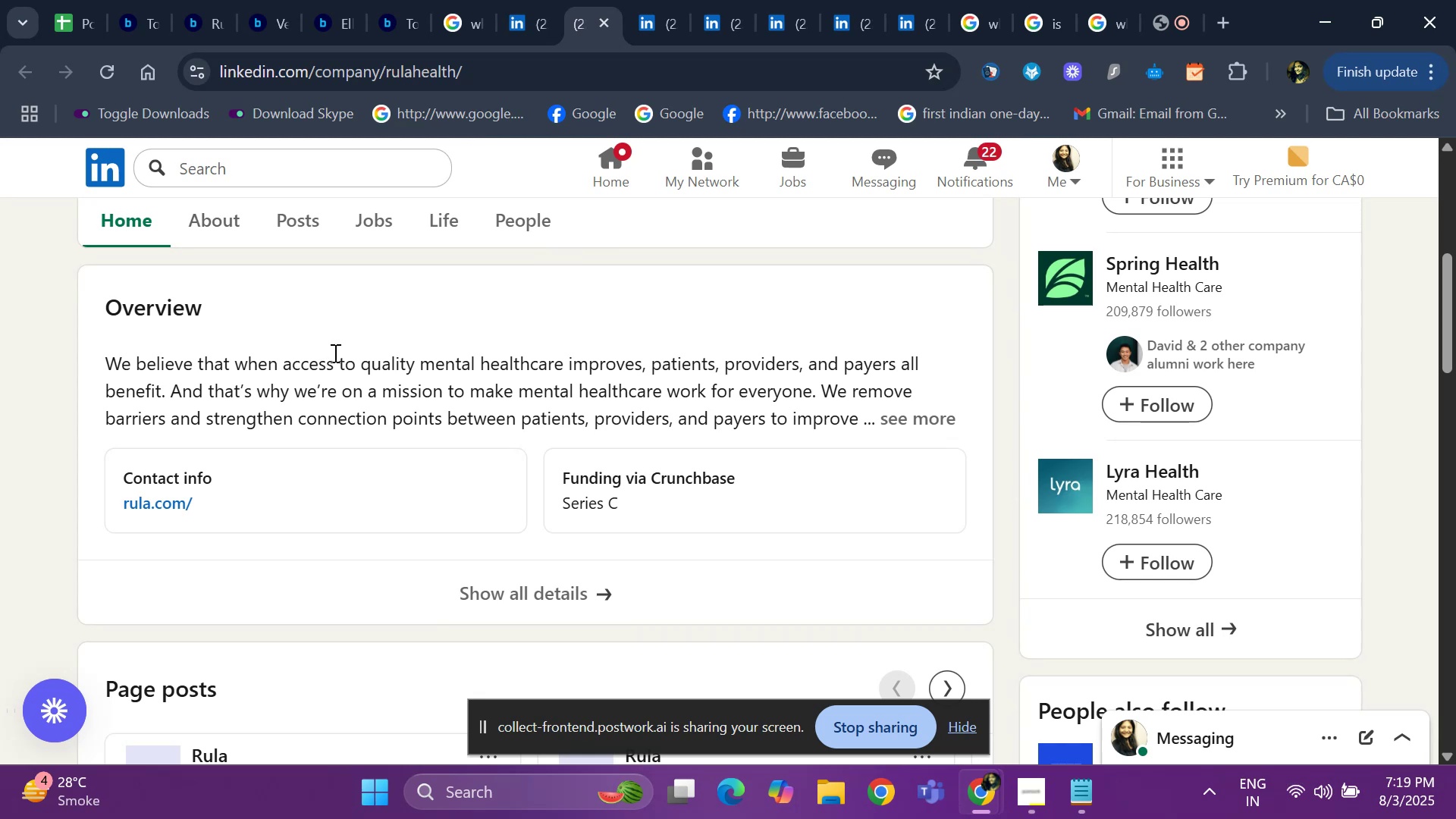 
wait(6.8)
 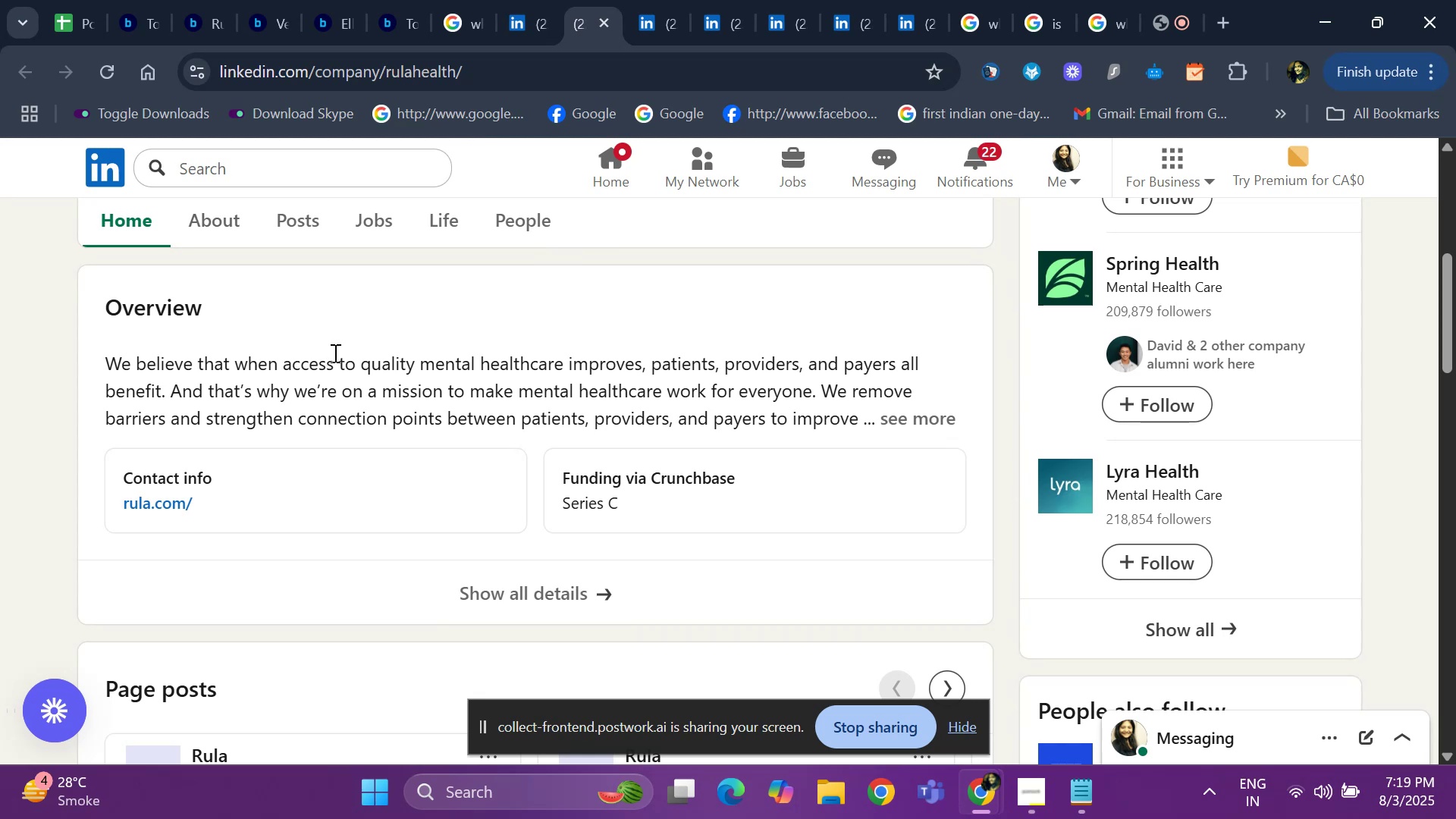 
left_click([903, 413])
 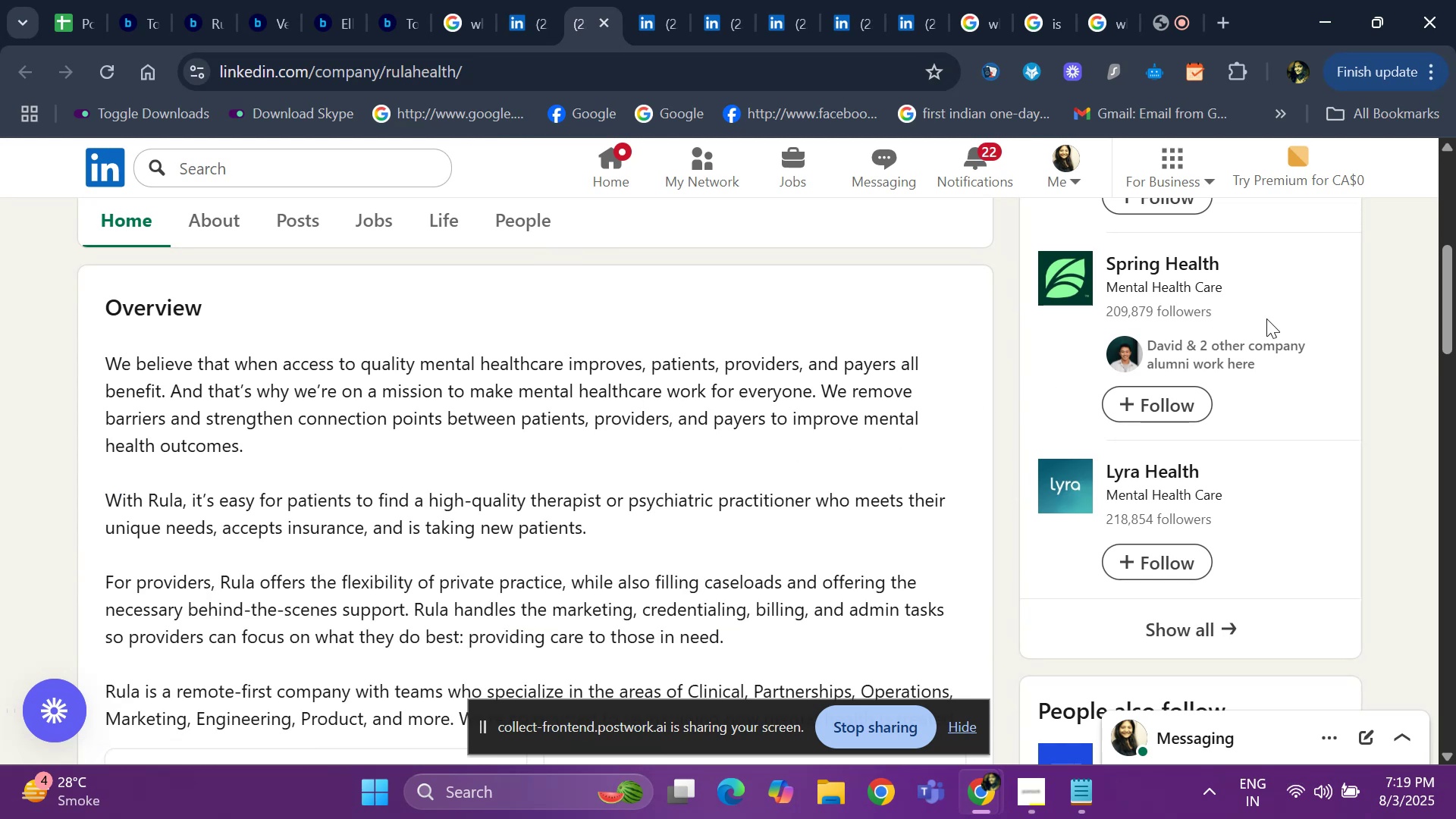 
left_click_drag(start_coordinate=[1455, 323], to_coordinate=[1455, 199])
 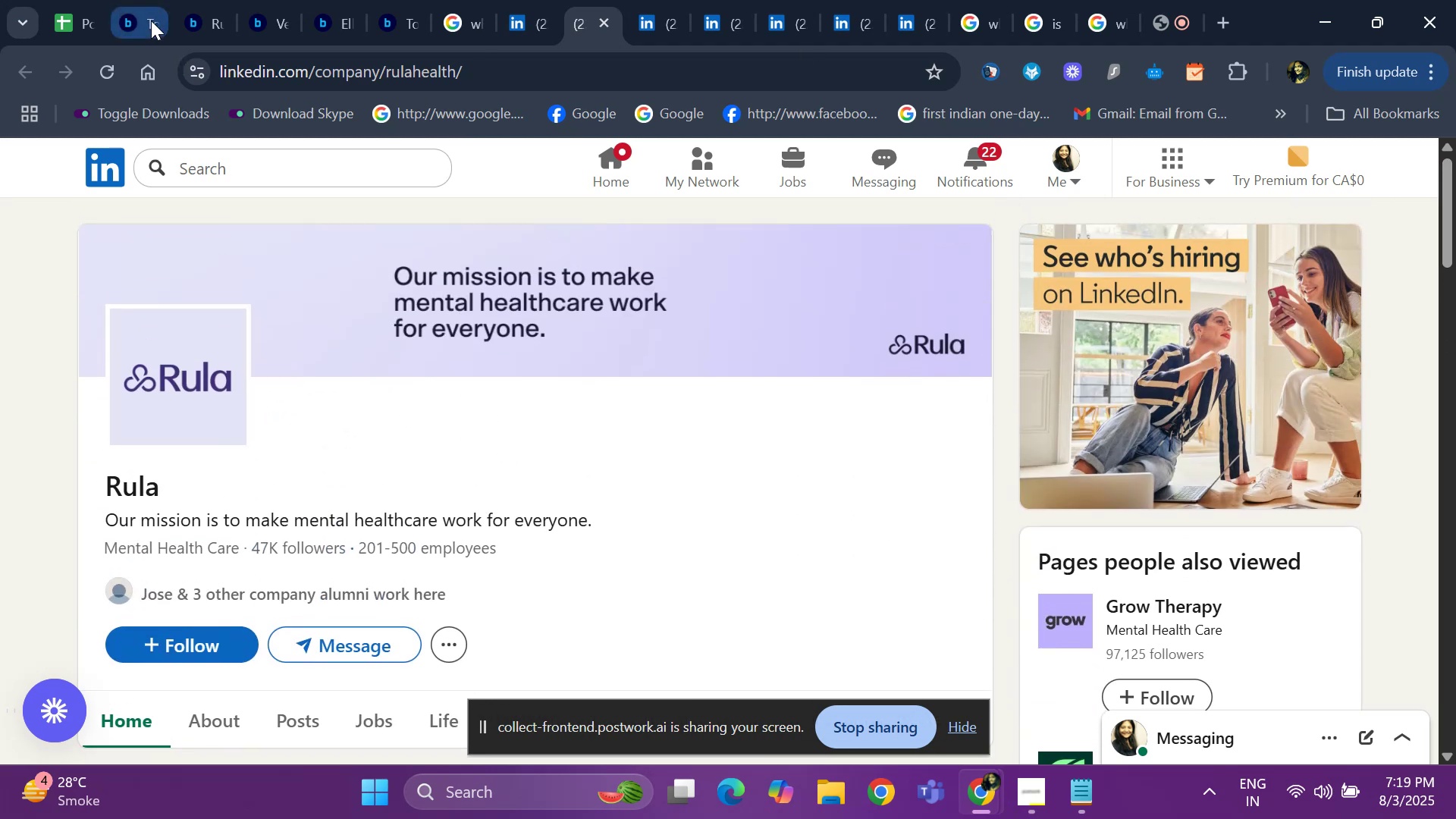 
left_click([151, 20])
 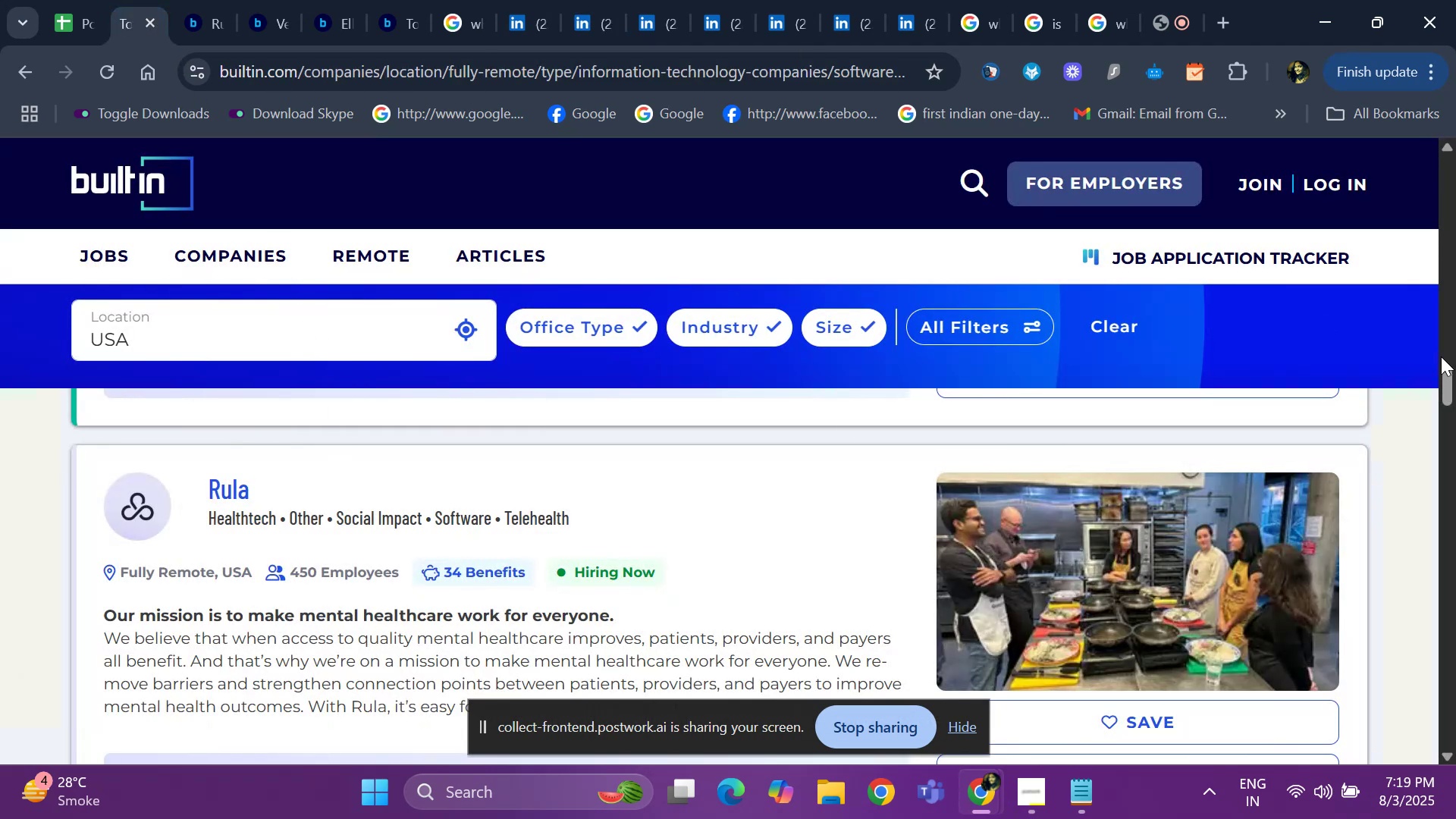 
left_click_drag(start_coordinate=[1447, 381], to_coordinate=[1450, 408])
 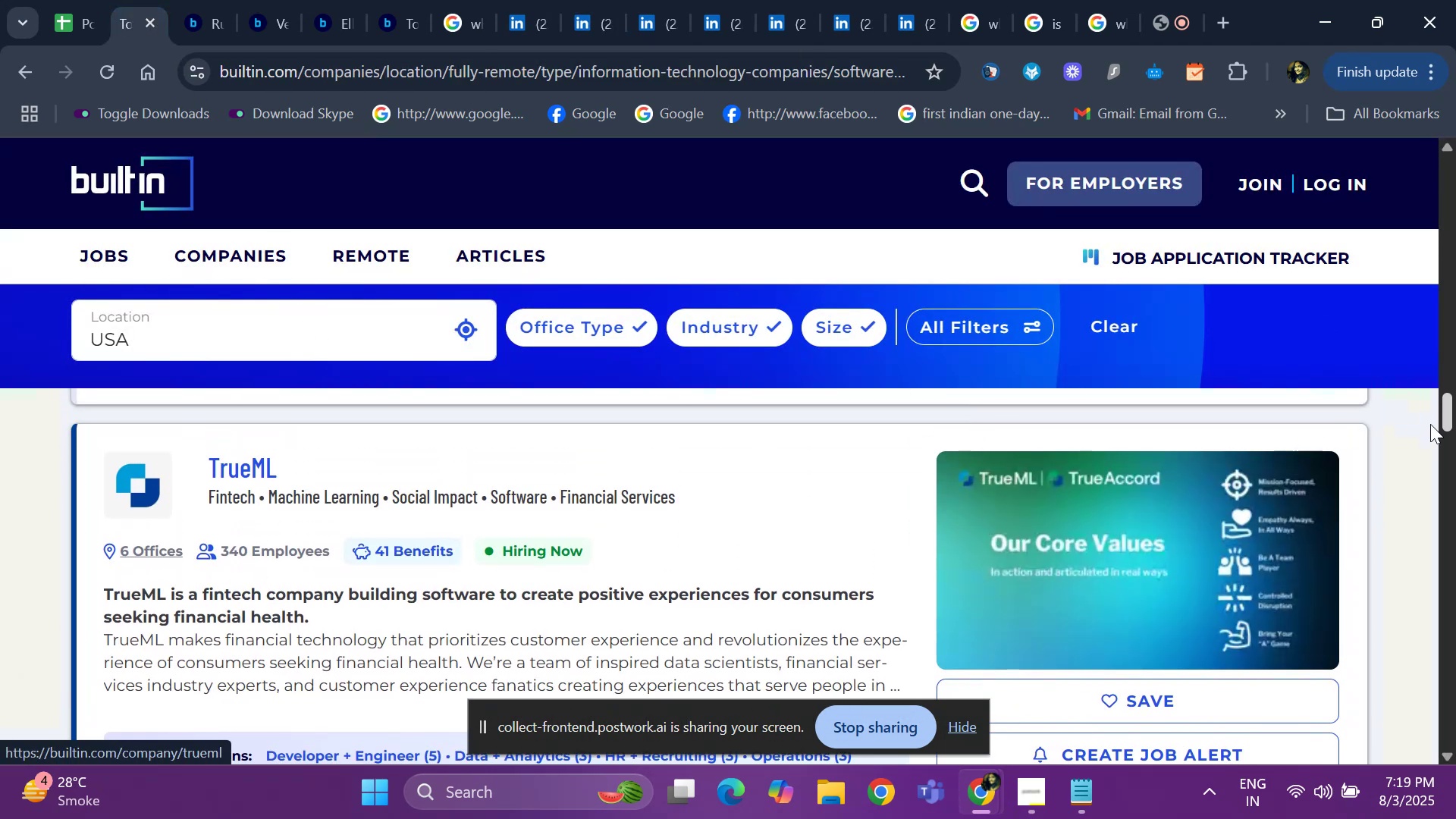 
left_click_drag(start_coordinate=[1449, 406], to_coordinate=[1453, 484])
 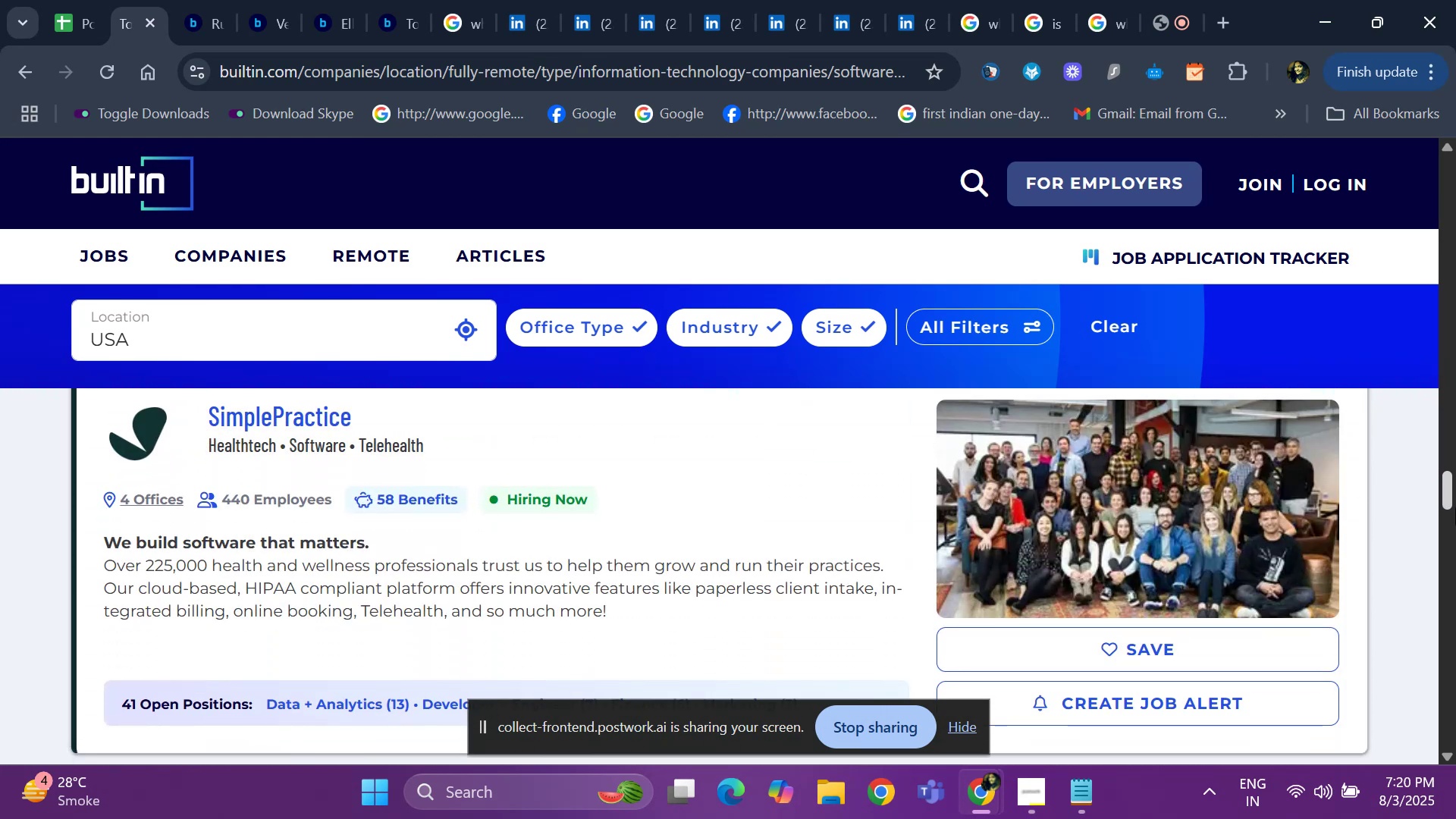 
left_click_drag(start_coordinate=[1447, 505], to_coordinate=[1444, 545])
 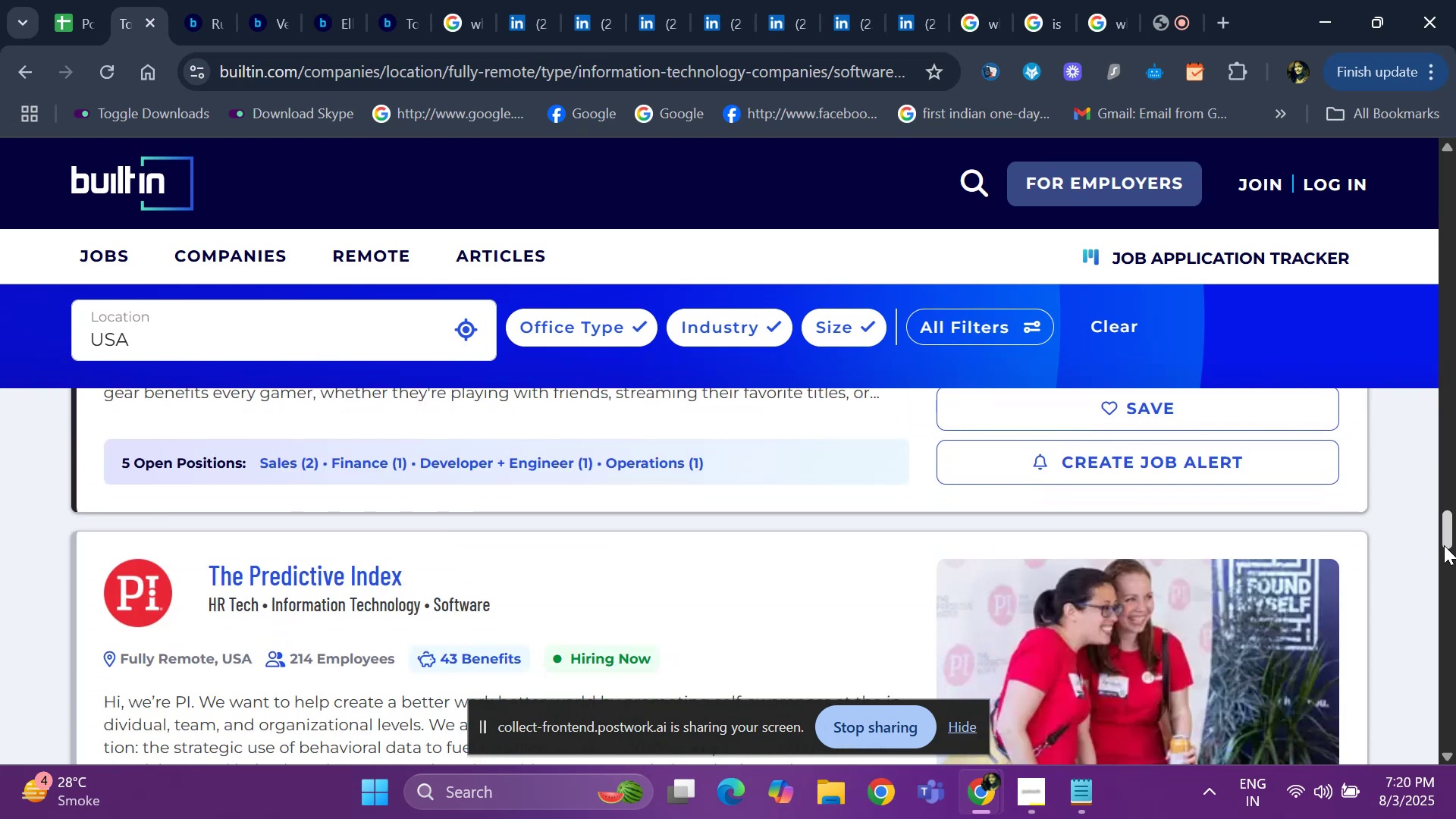 
left_click_drag(start_coordinate=[1444, 545], to_coordinate=[1447, 560])
 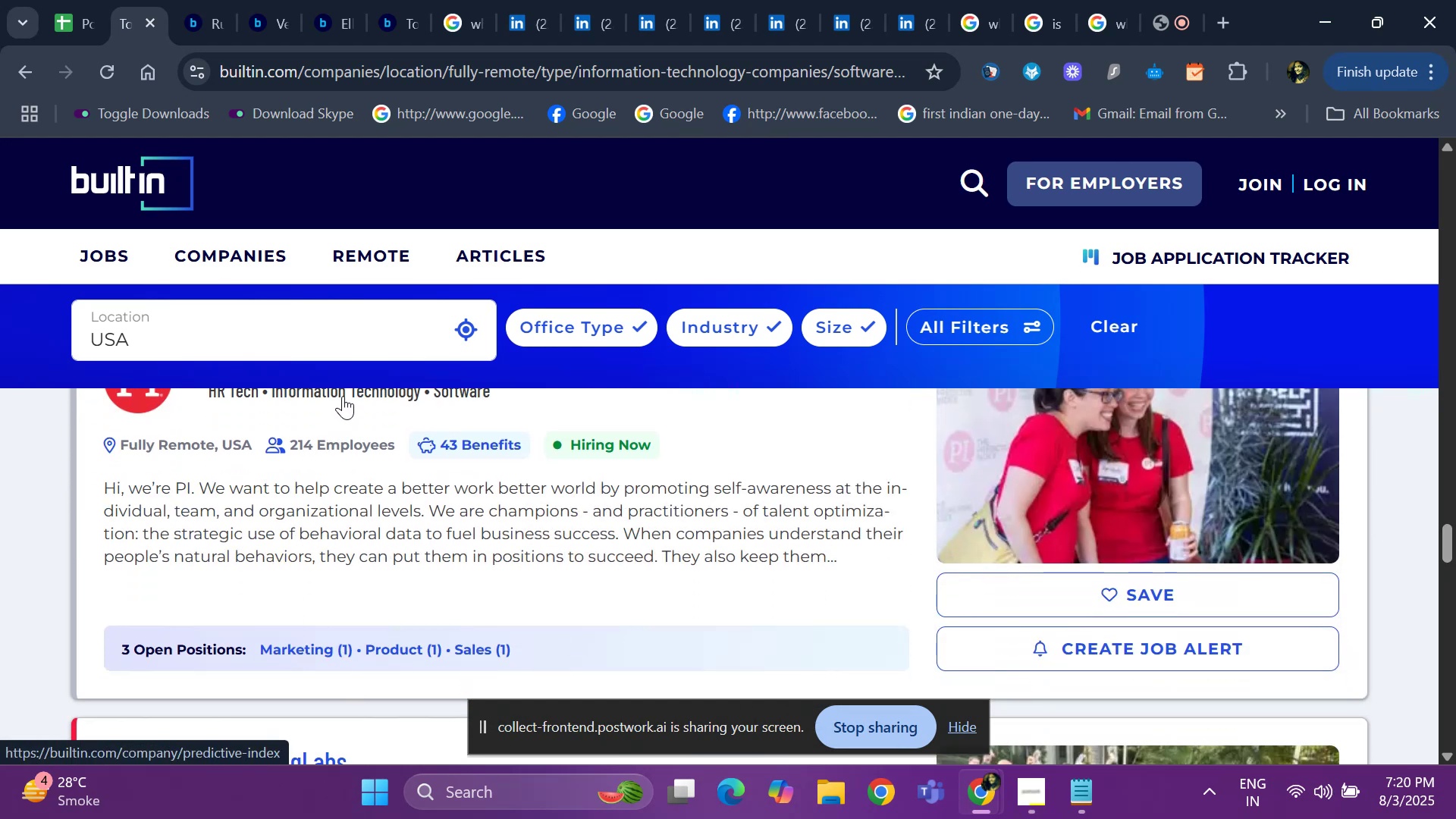 
left_click([343, 396])
 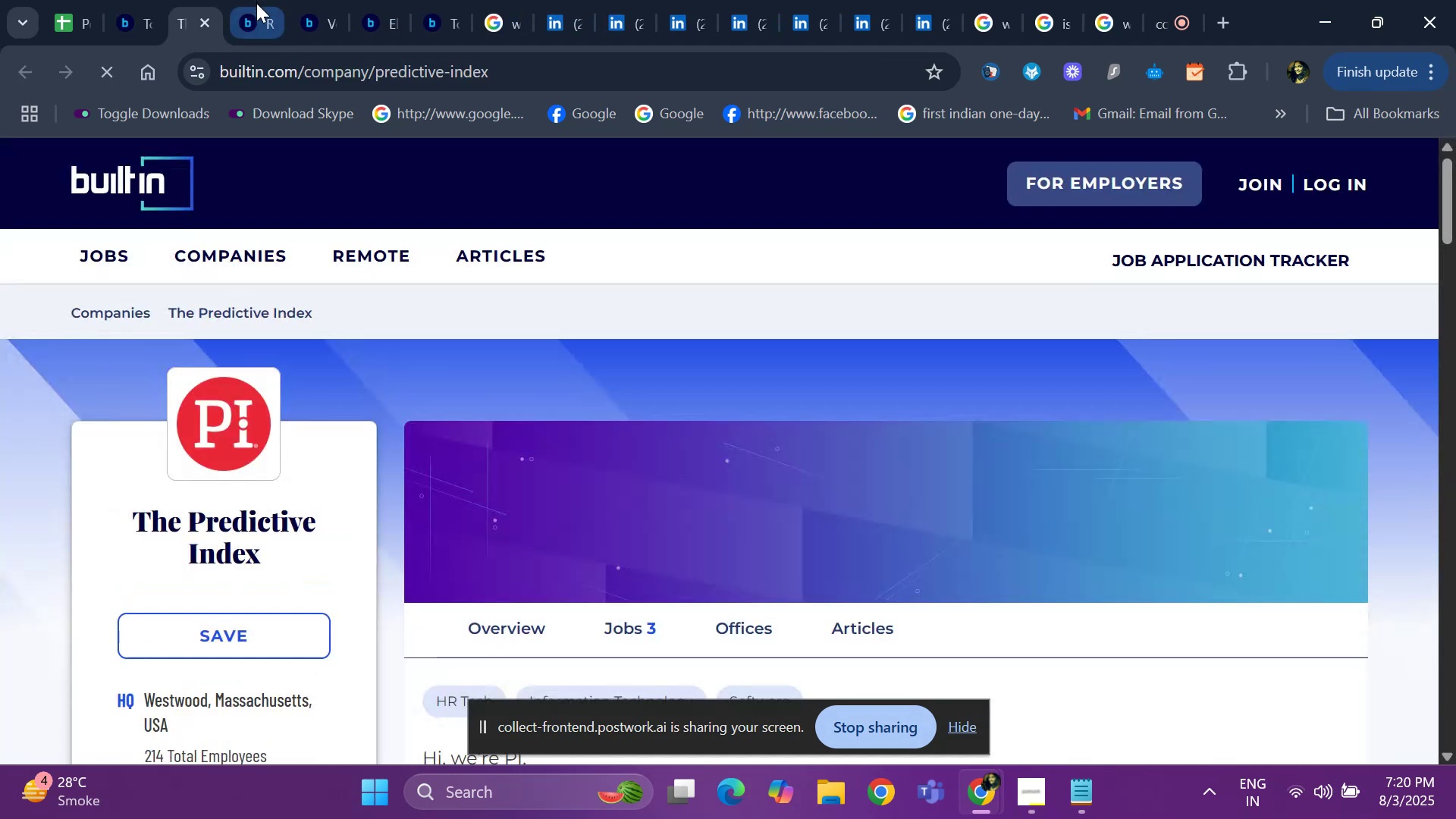 
left_click([256, 3])
 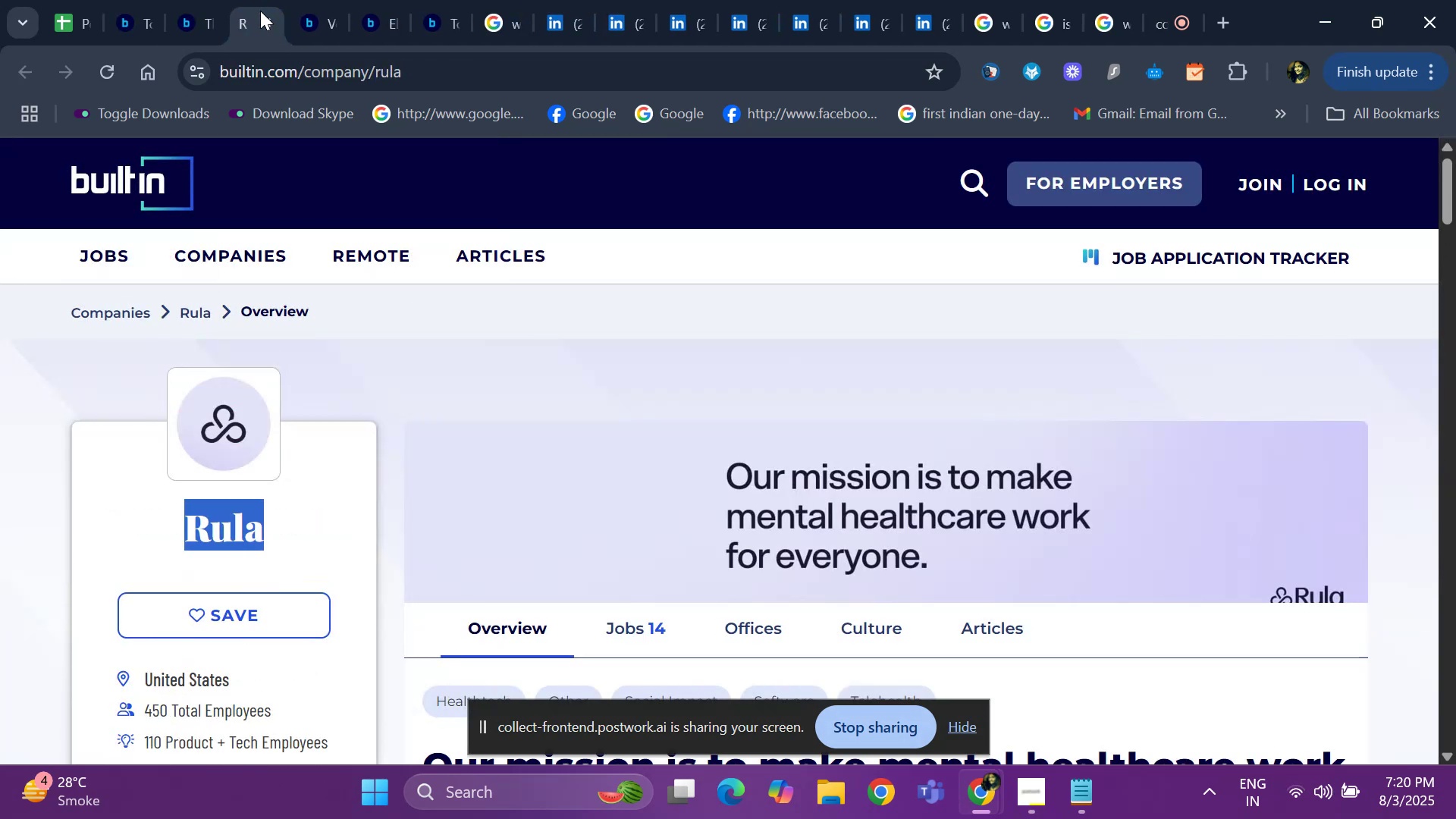 
left_click([260, 11])
 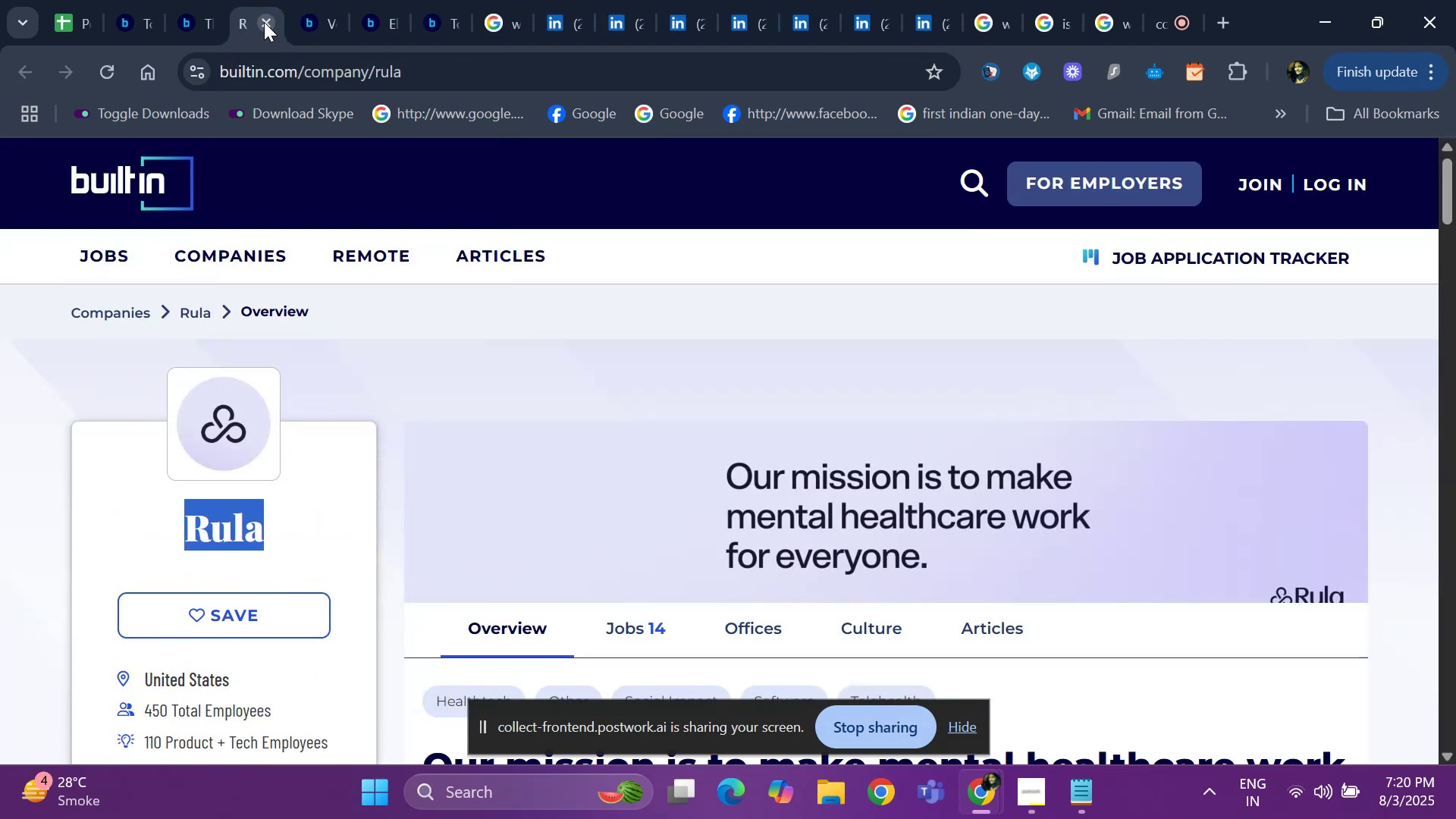 
left_click([264, 22])
 